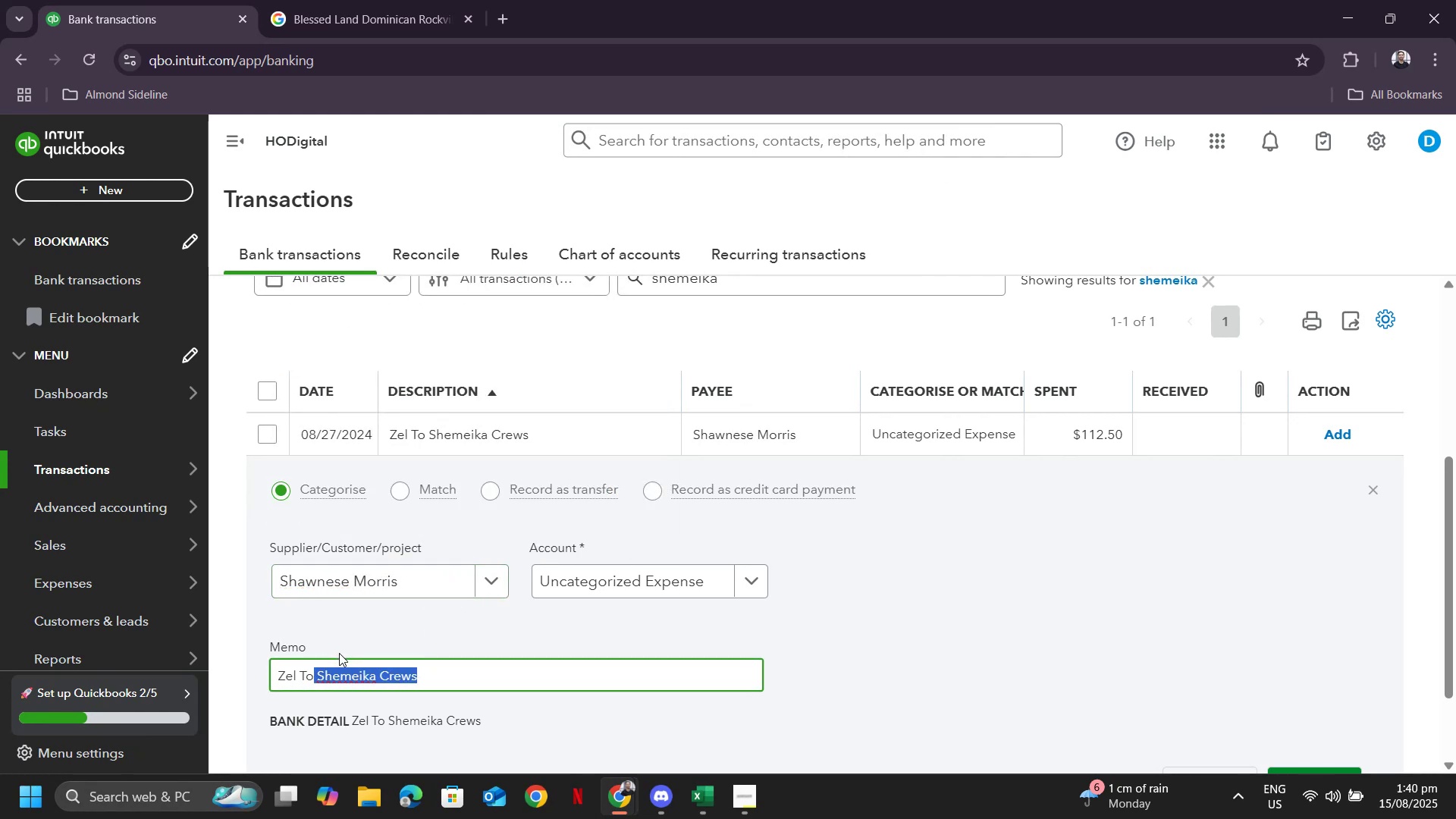 
key(Control+Shift+ControlLeft)
 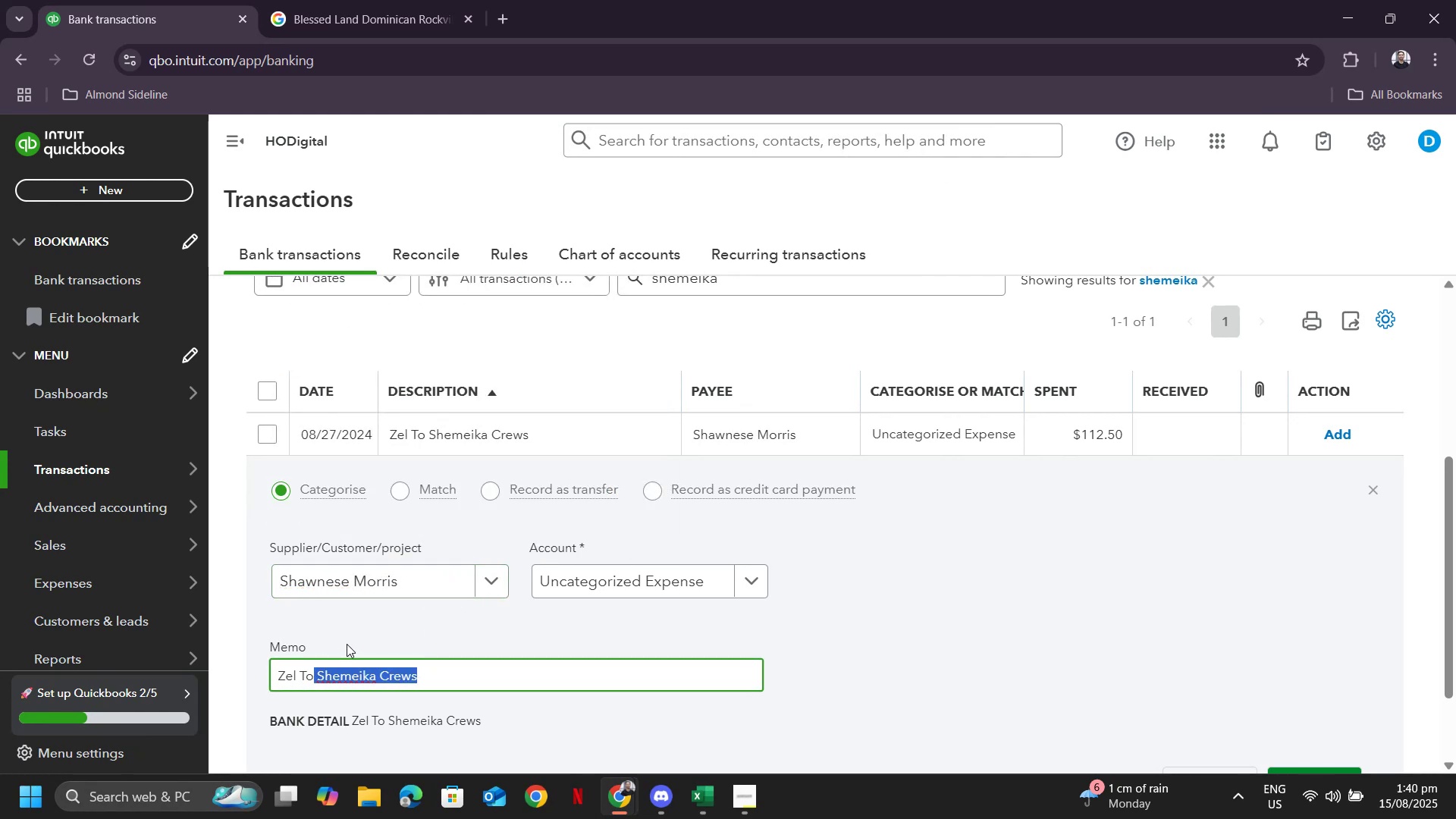 
key(Shift+ArrowRight)
 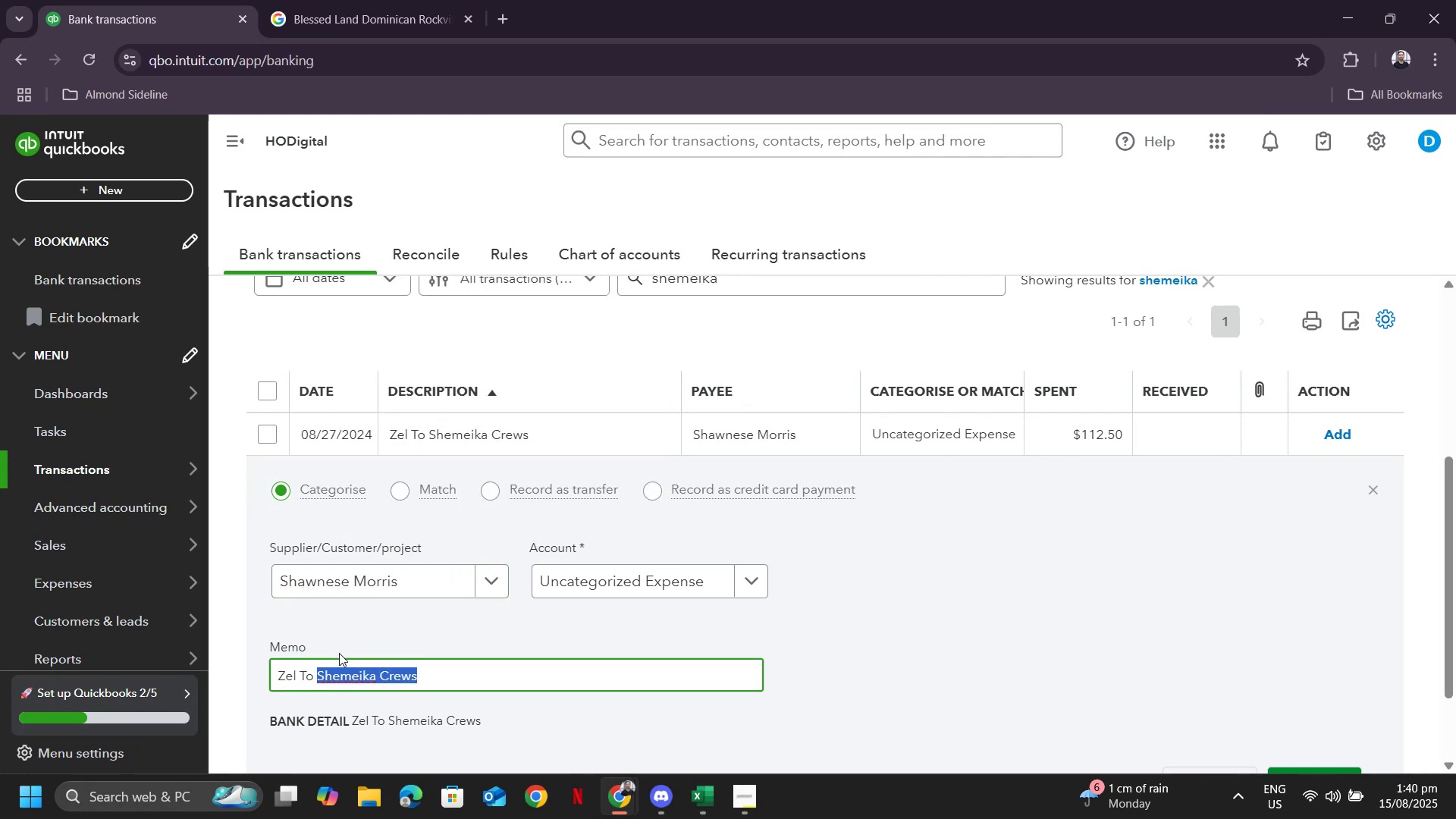 
key(Control+Shift+ControlLeft)
 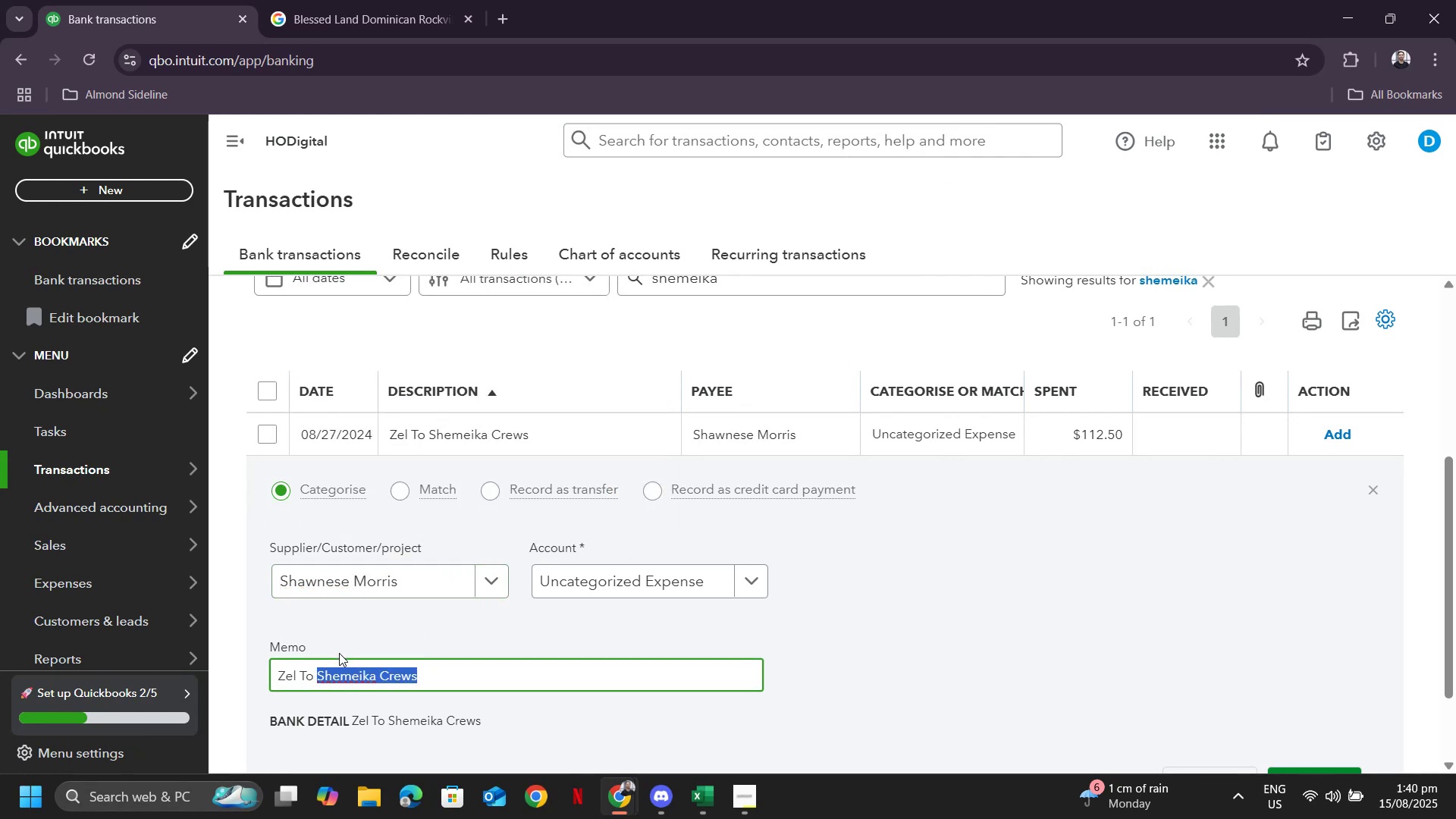 
key(Control+C)
 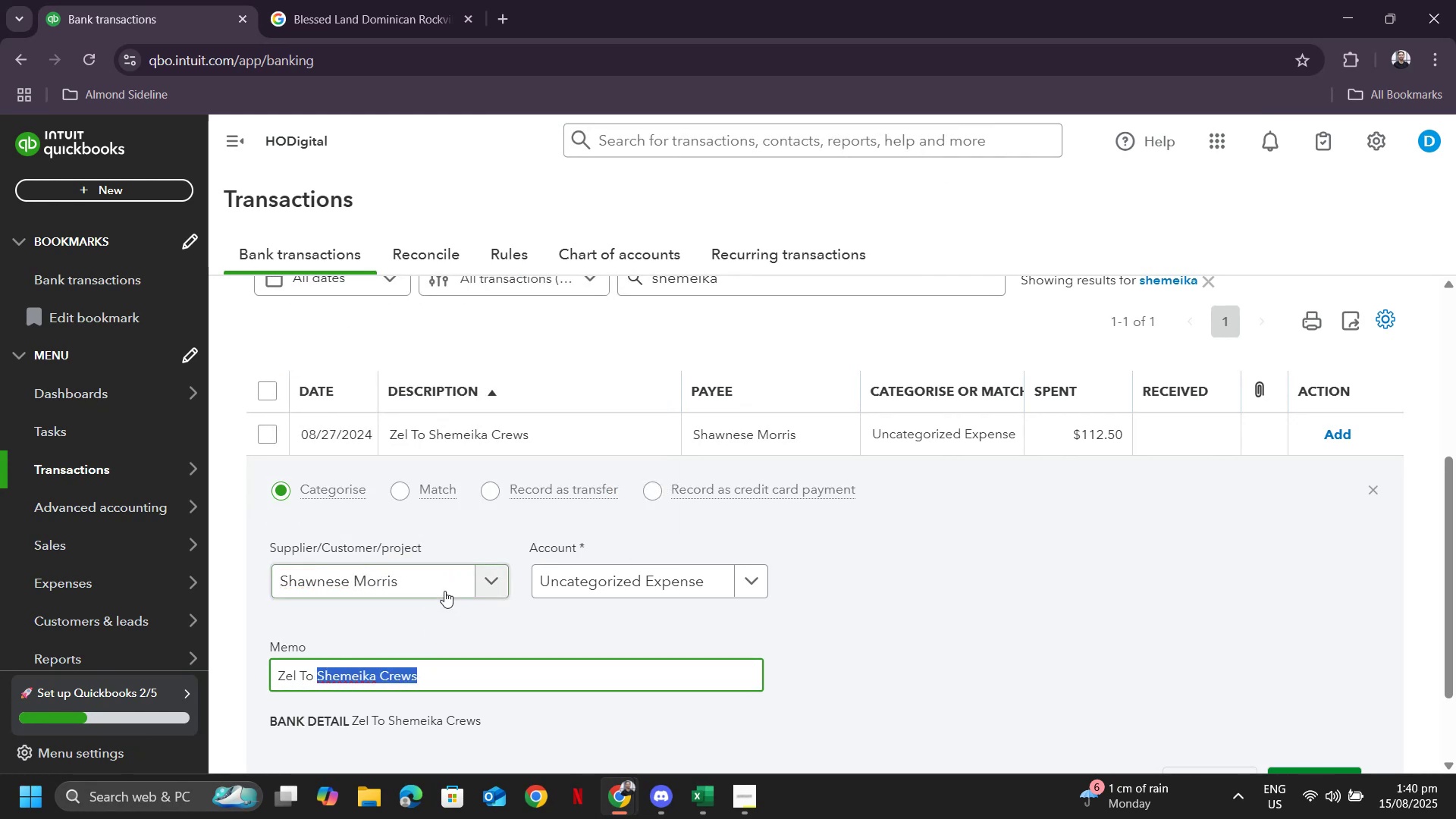 
left_click_drag(start_coordinate=[419, 579], to_coordinate=[215, 579])
 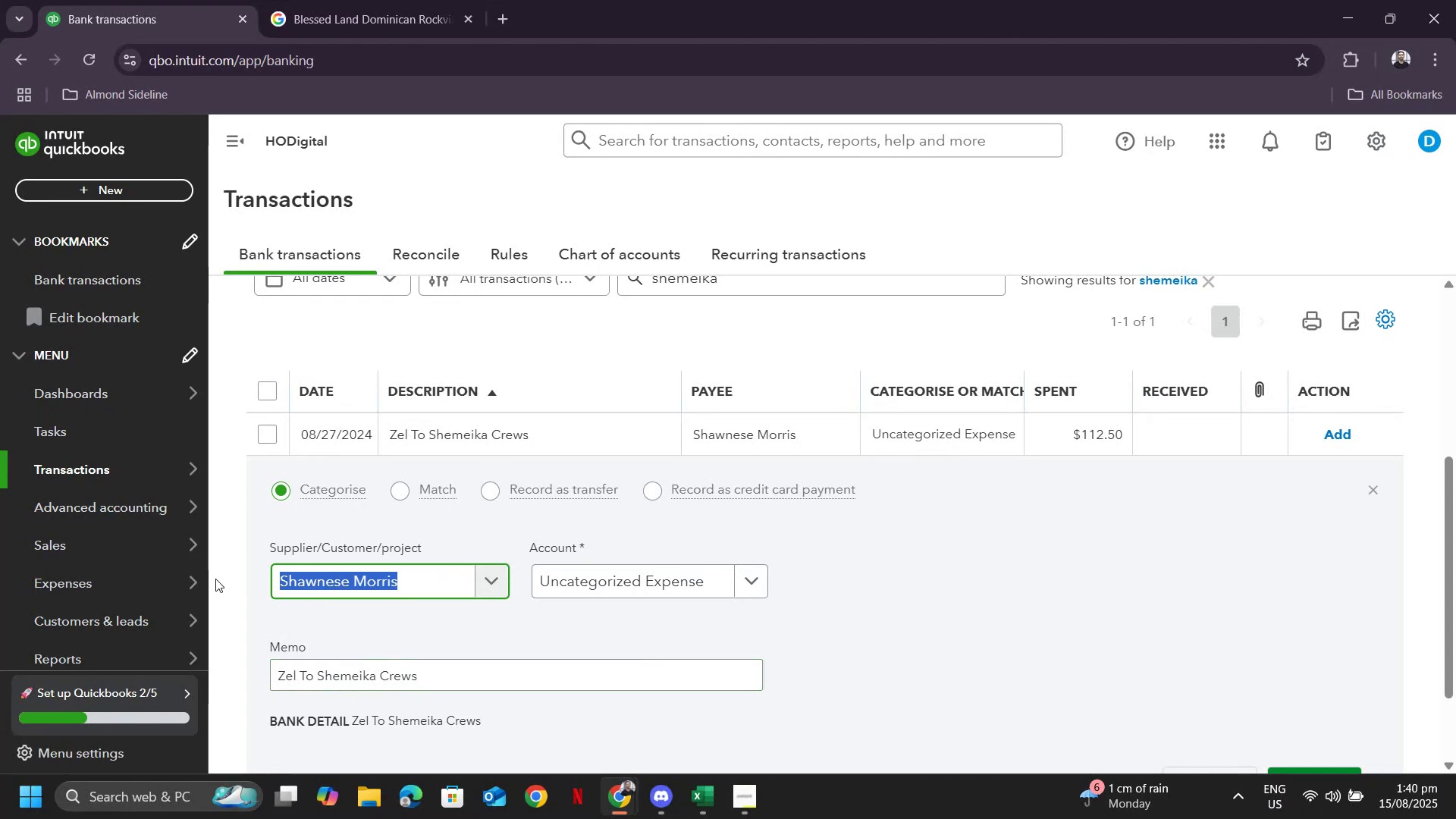 
key(Control+ControlLeft)
 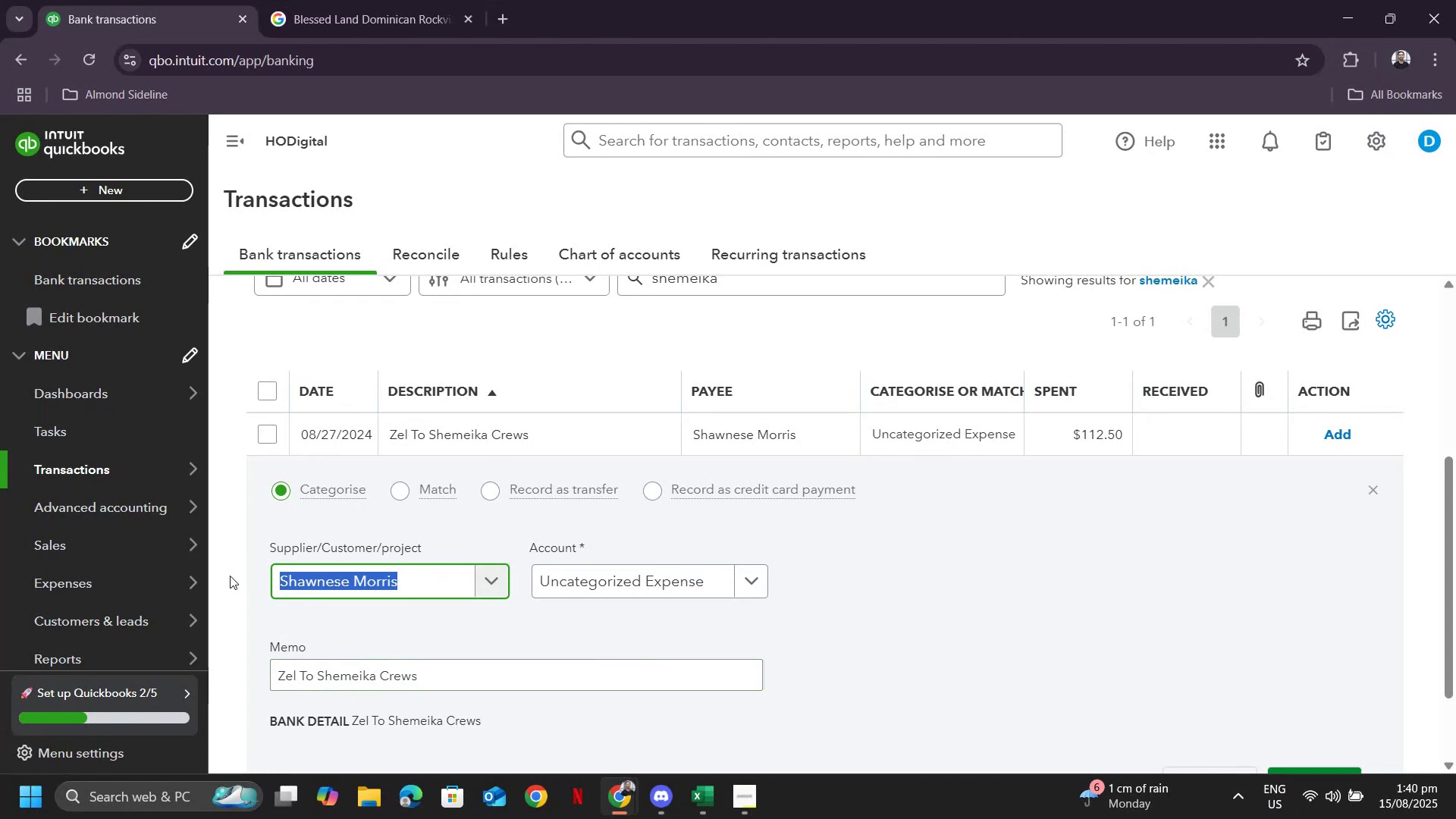 
key(Control+V)
 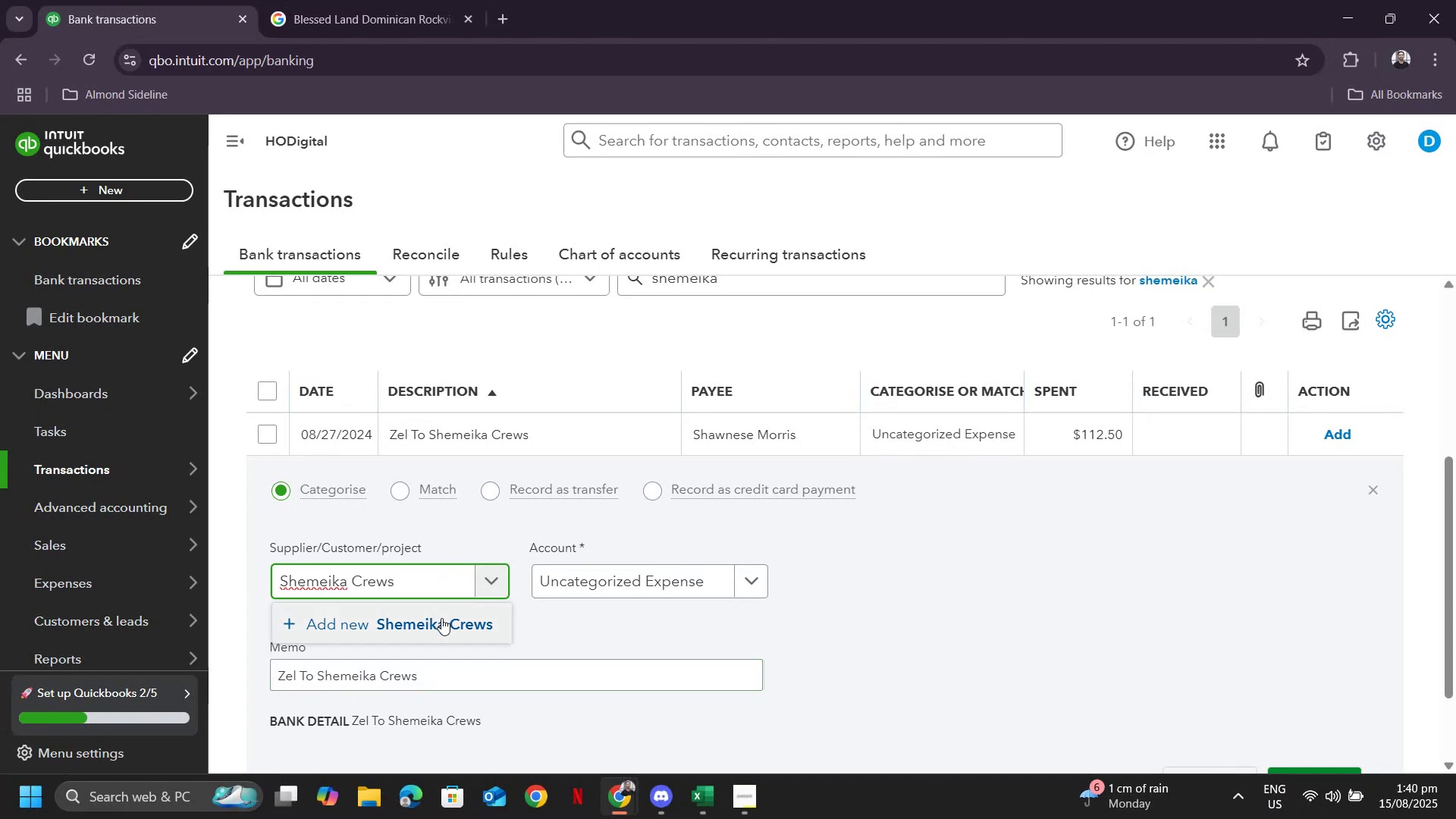 
left_click([441, 618])
 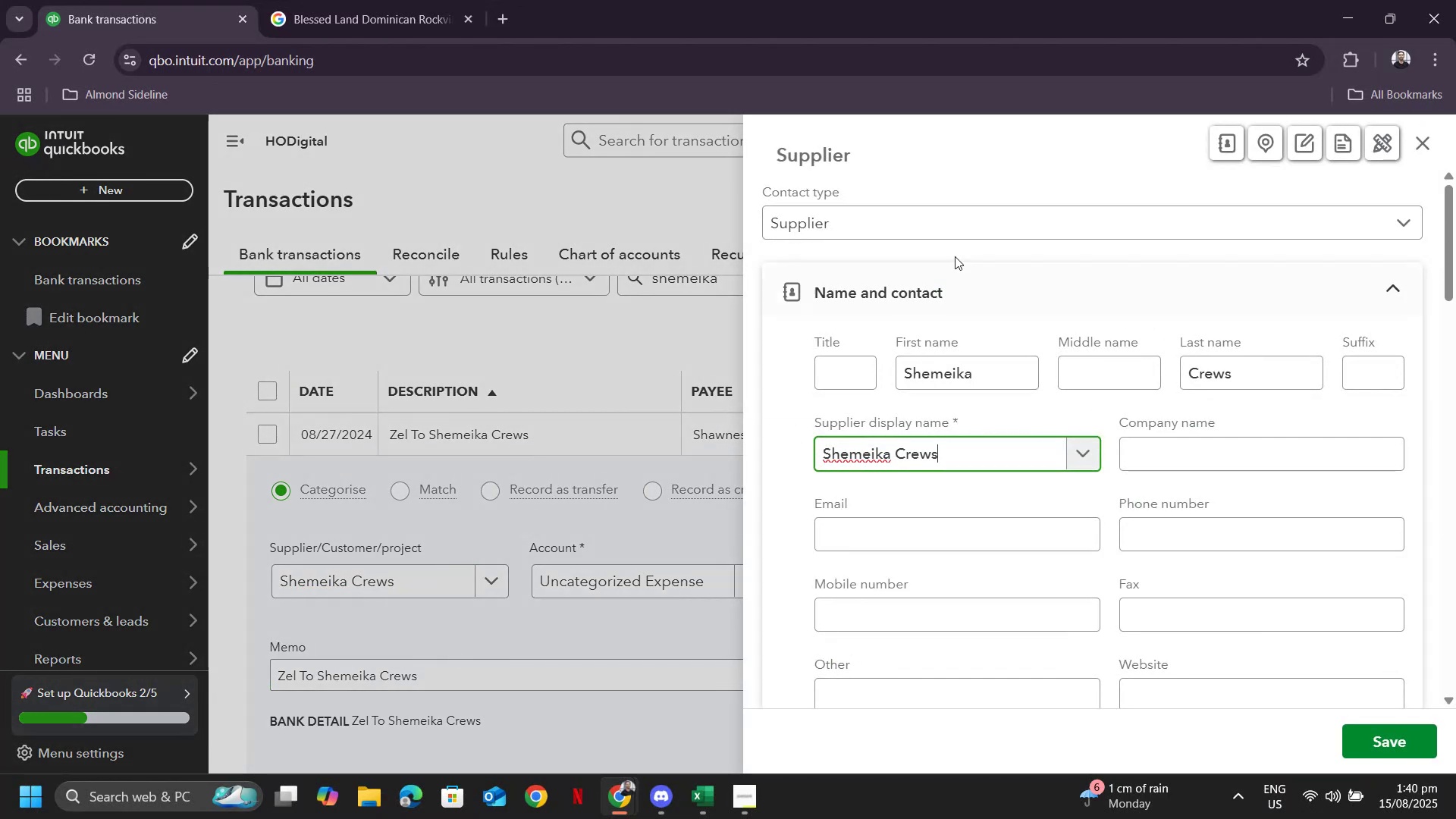 
left_click([950, 231])
 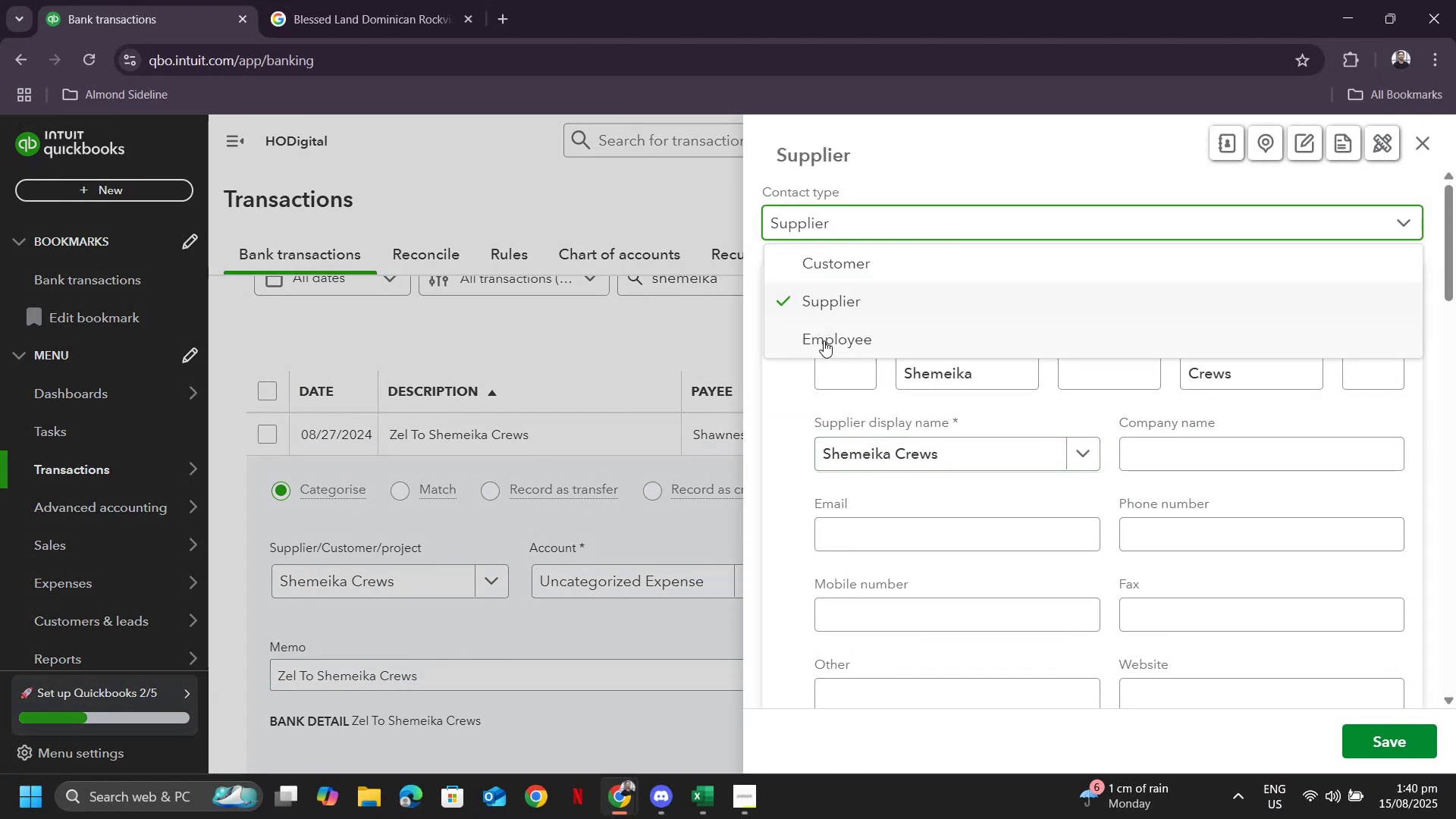 
left_click([825, 343])
 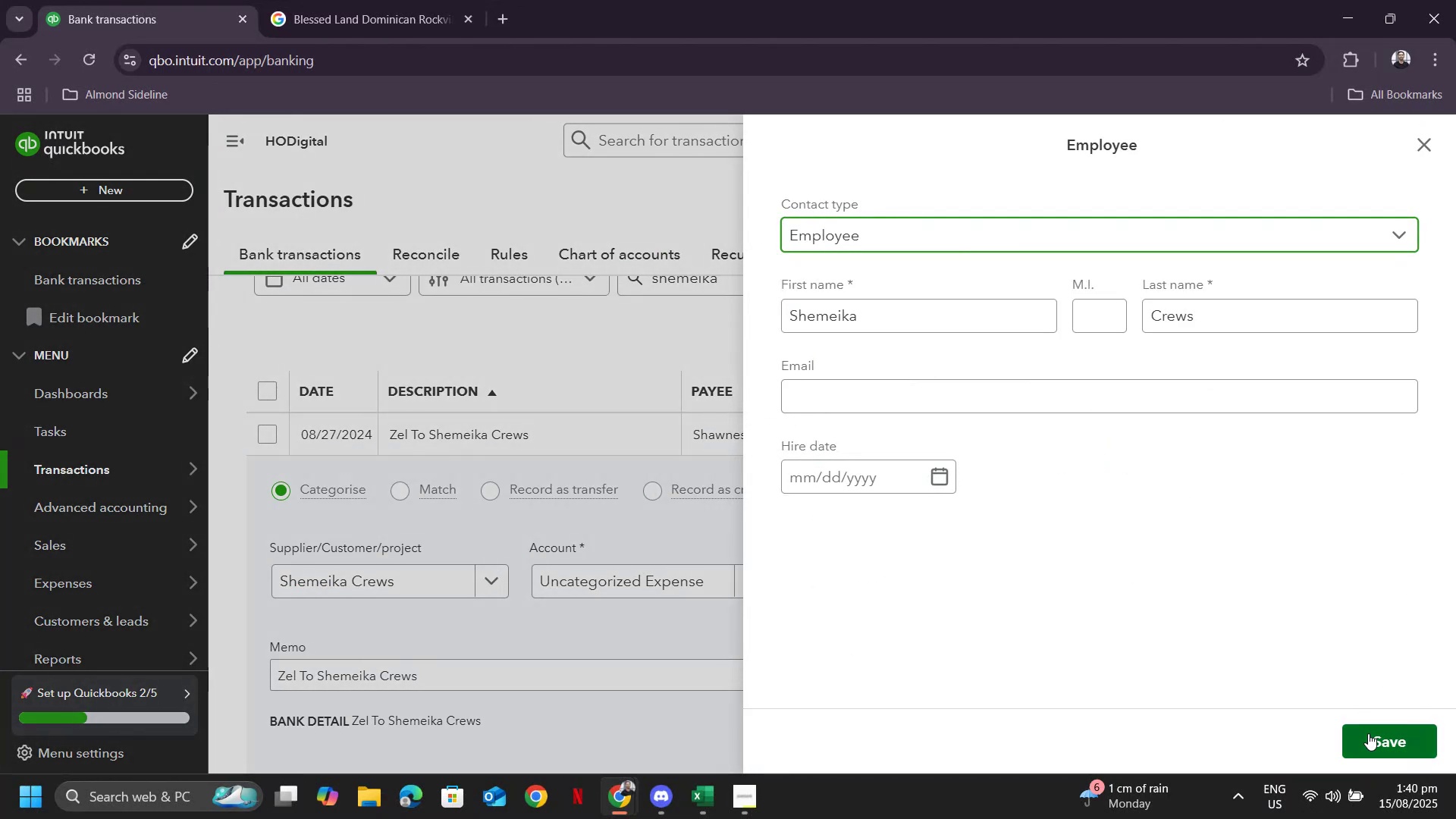 
left_click([1368, 733])
 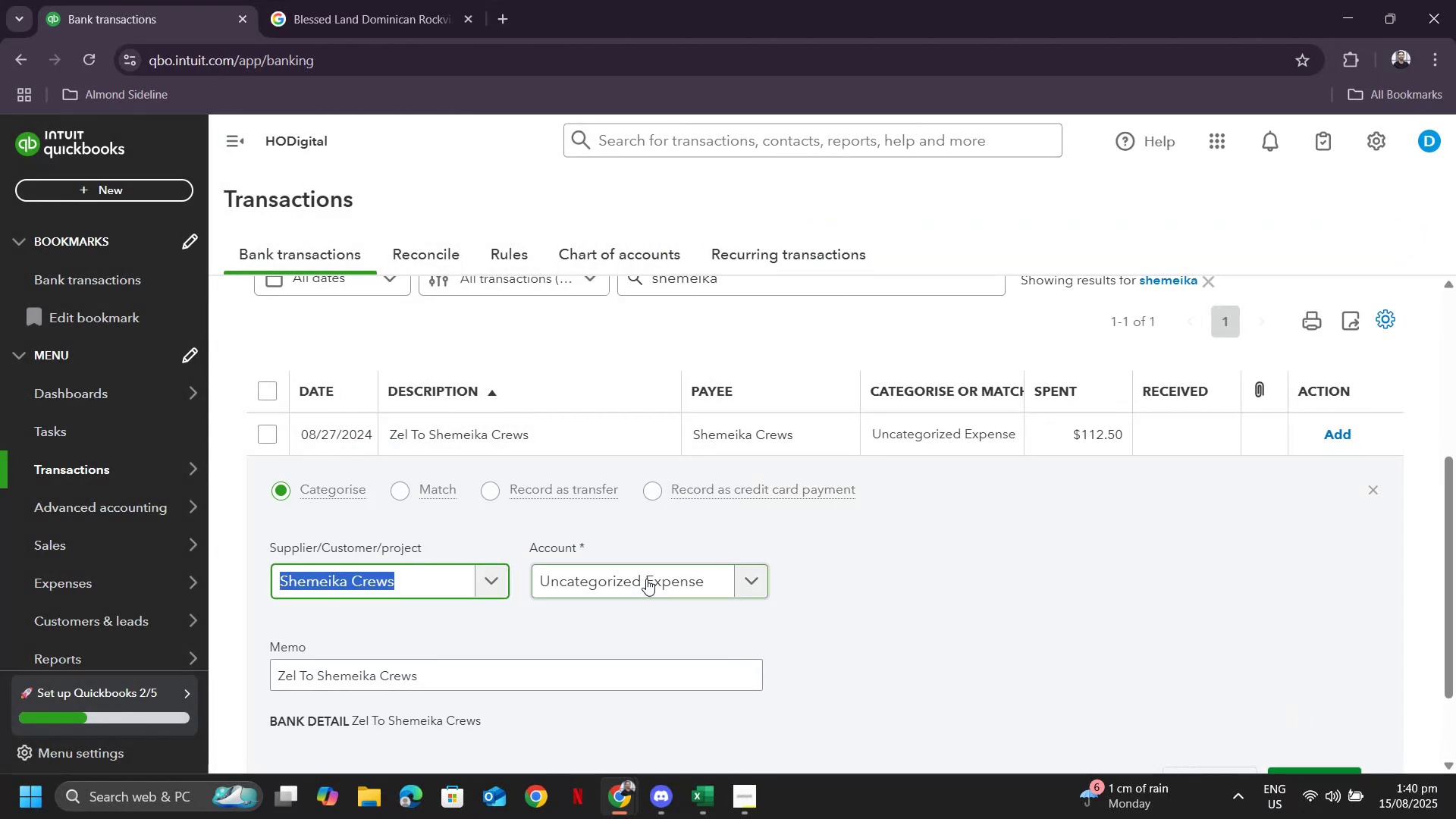 
left_click([646, 579])
 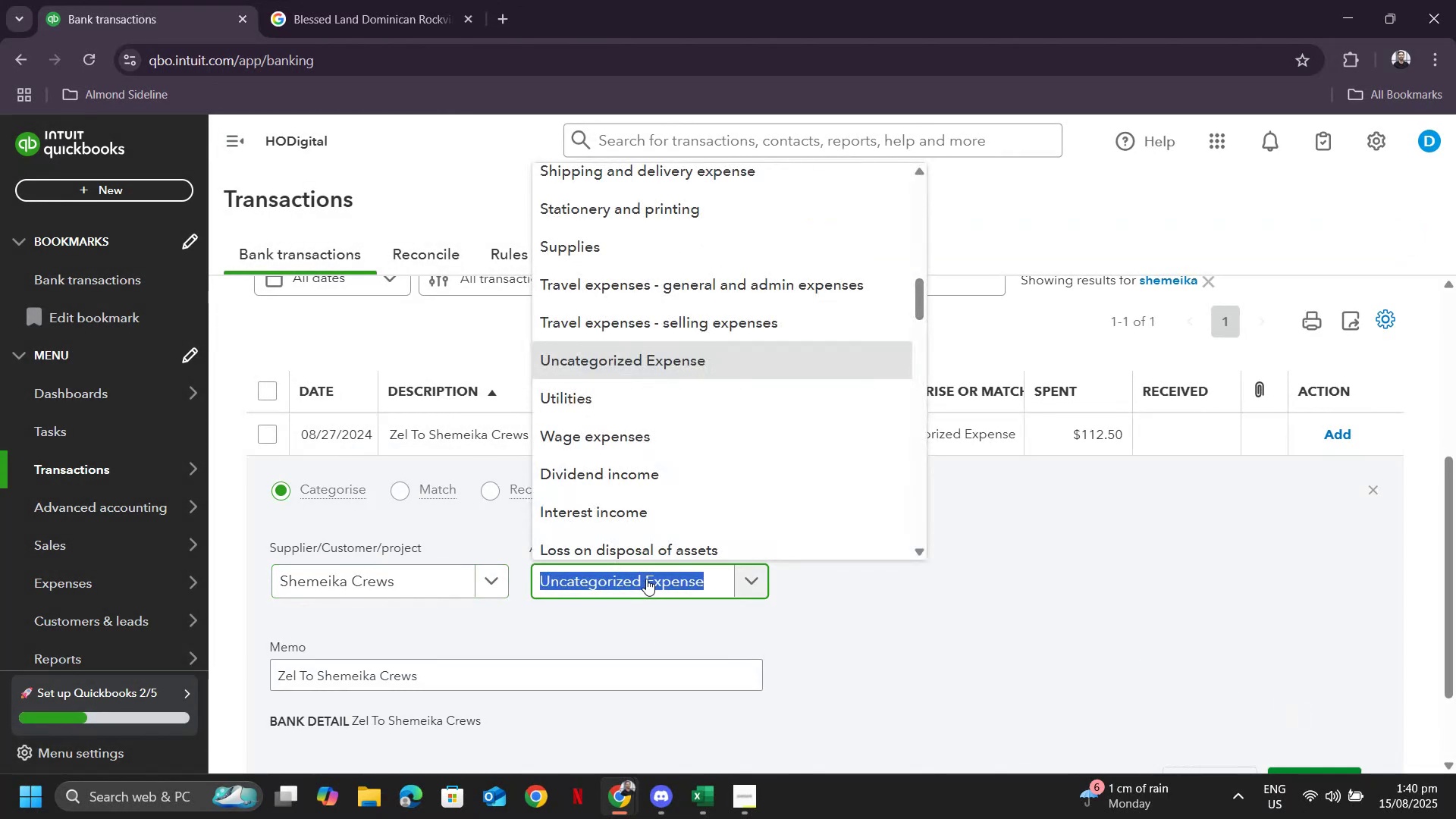 
type(payroll)
 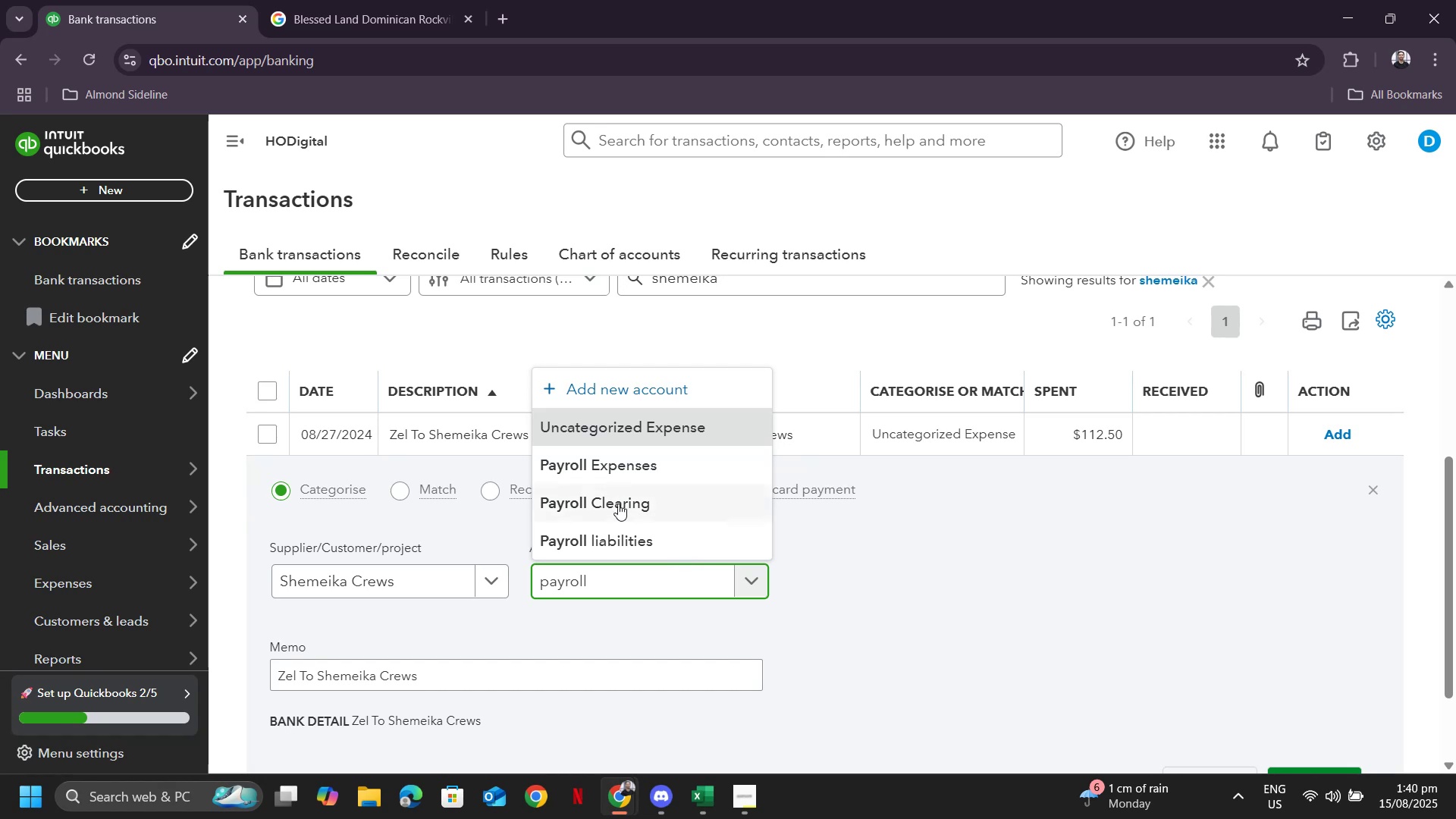 
left_click([622, 462])
 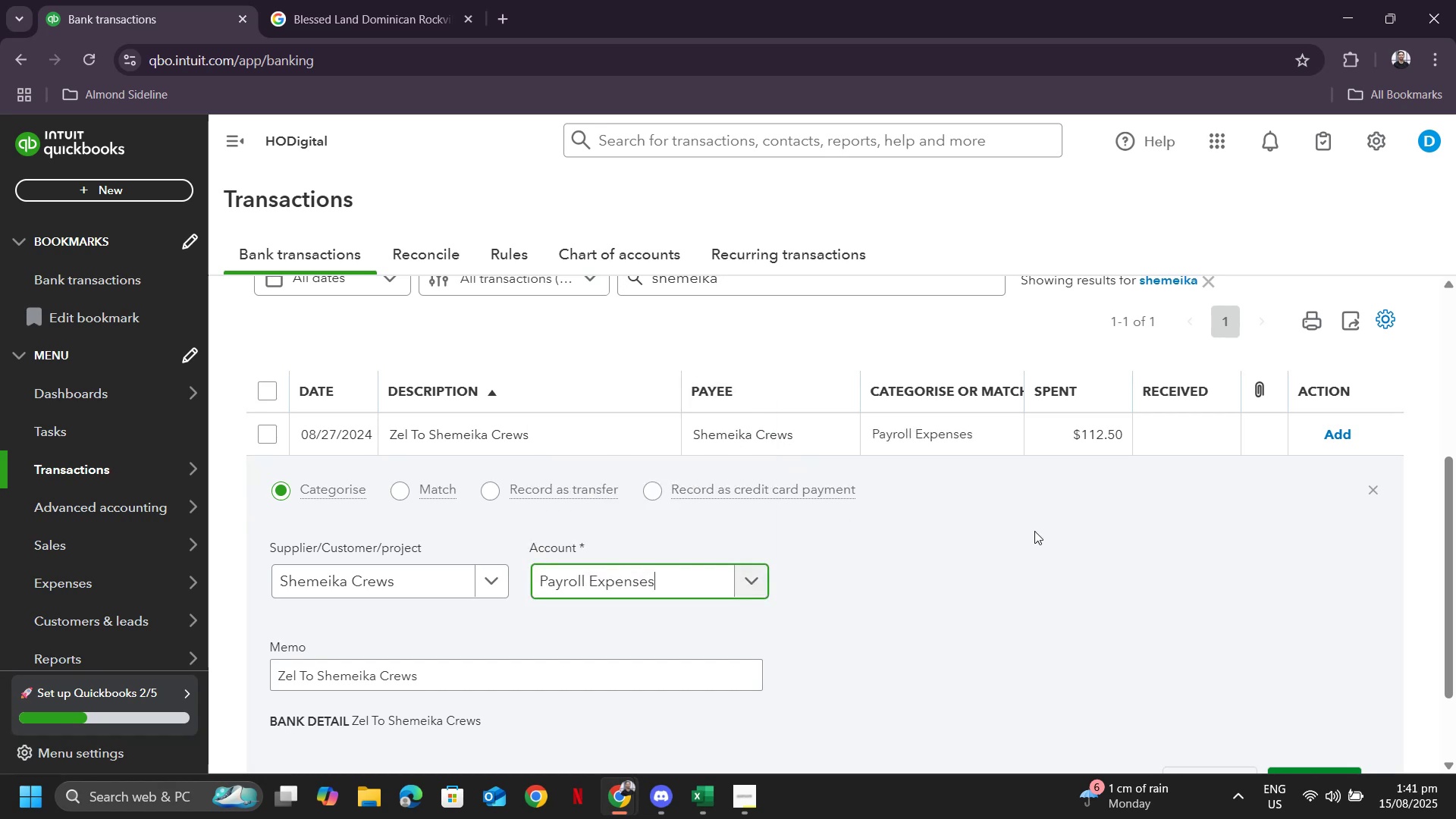 
scroll: coordinate [1025, 541], scroll_direction: down, amount: 5.0
 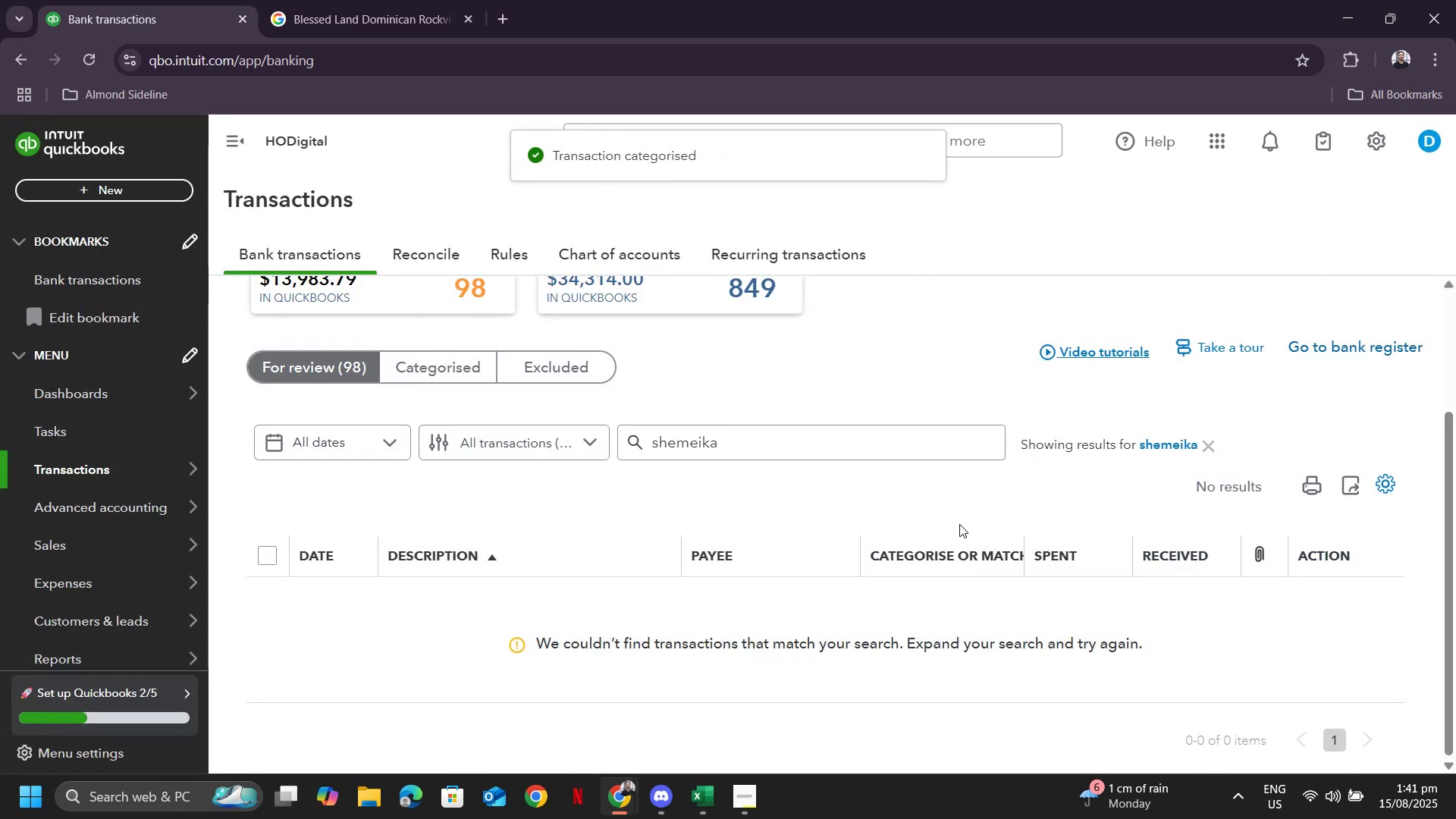 
left_click([1199, 438])
 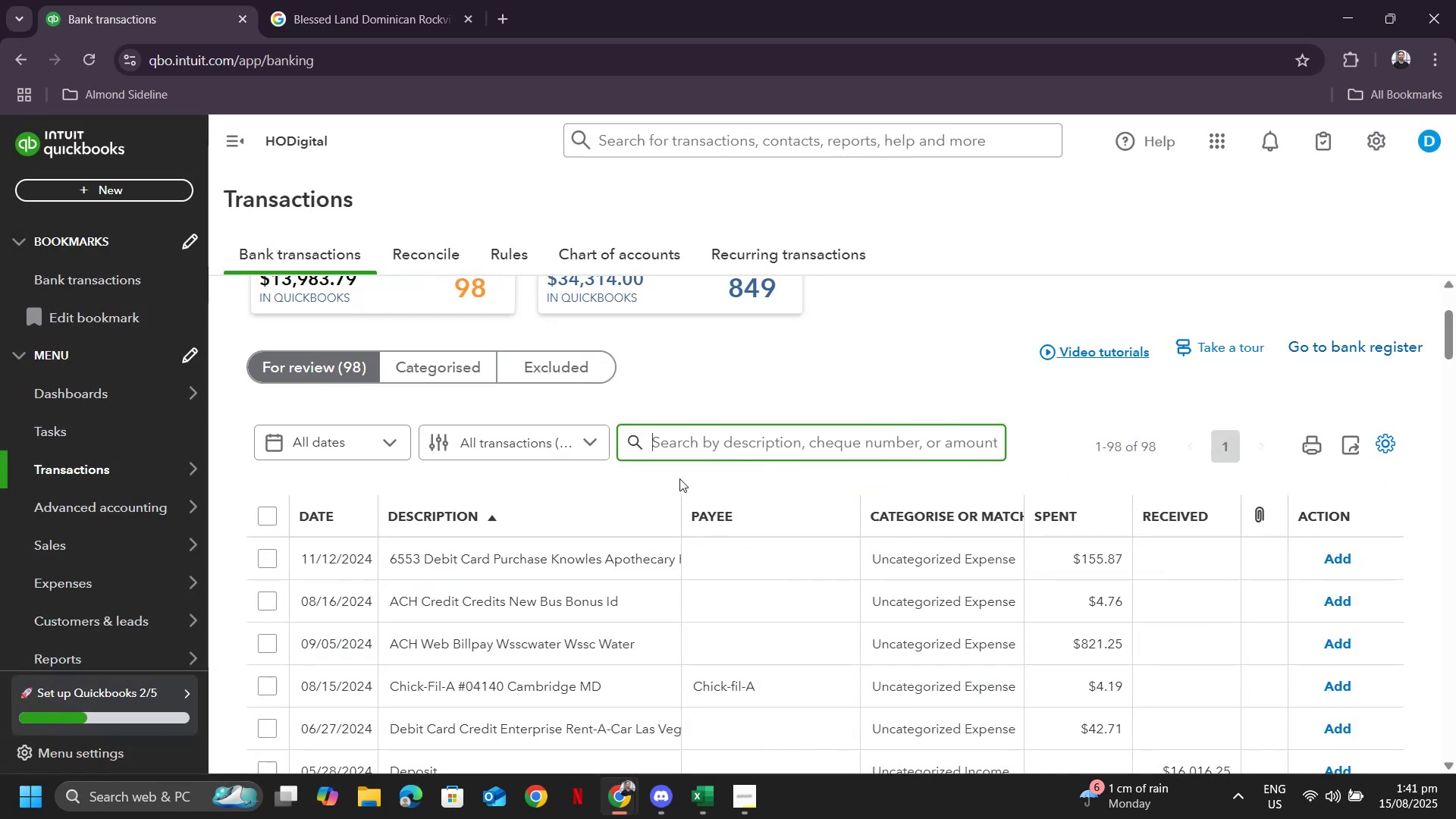 
scroll: coordinate [617, 619], scroll_direction: down, amount: 5.0
 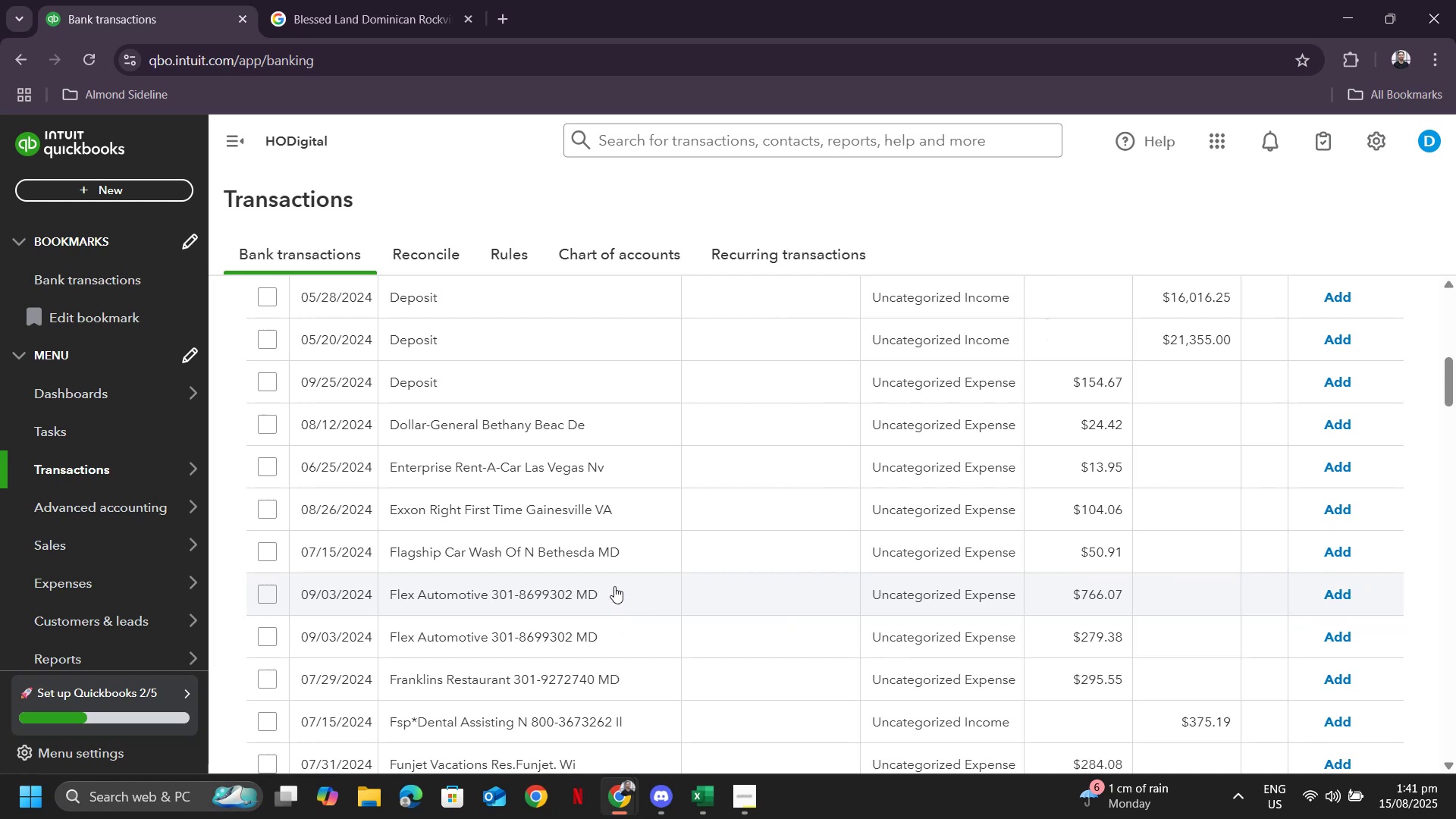 
scroll: coordinate [602, 554], scroll_direction: up, amount: 4.0
 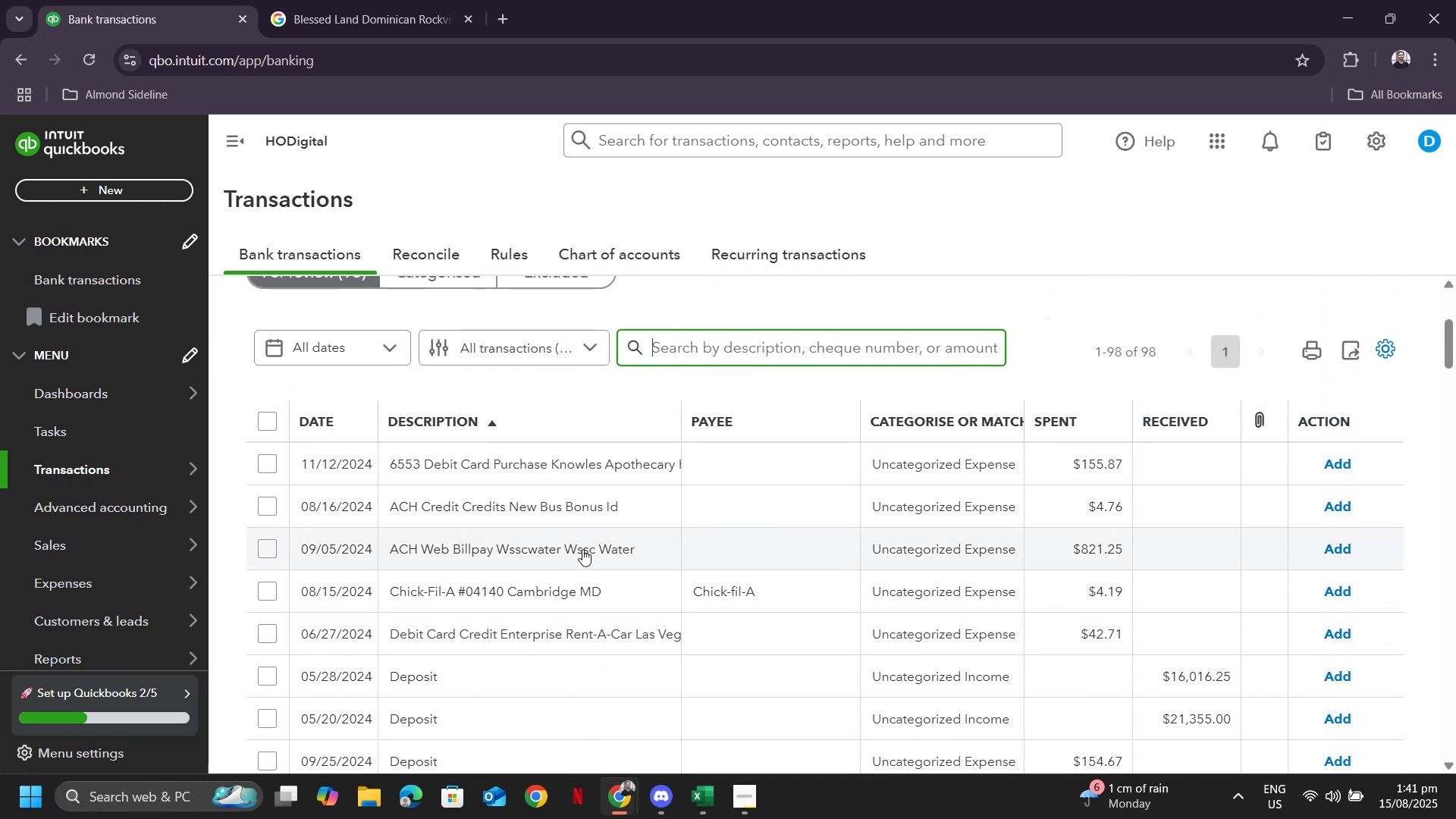 
left_click([484, 585])
 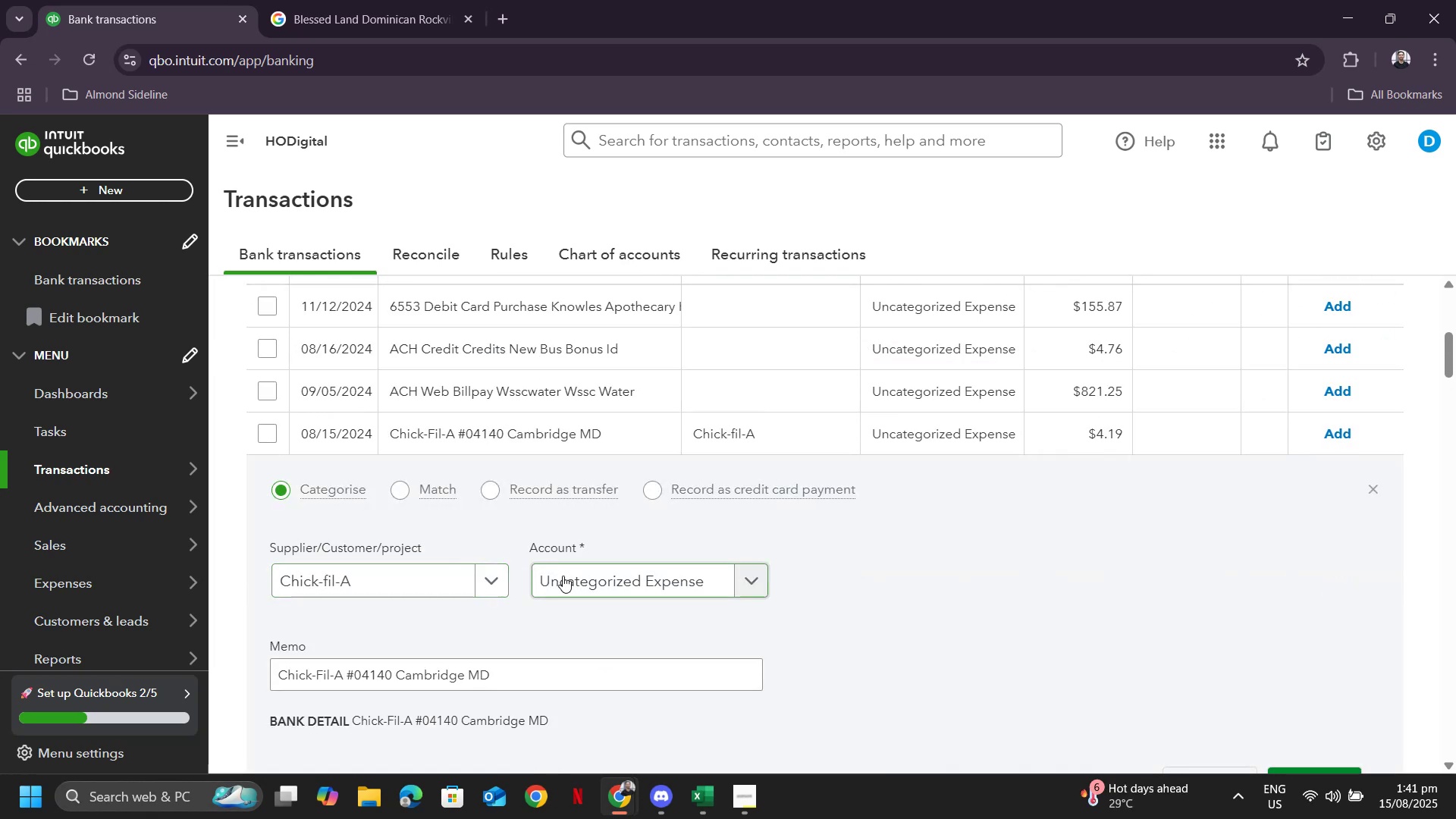 
left_click([601, 578])
 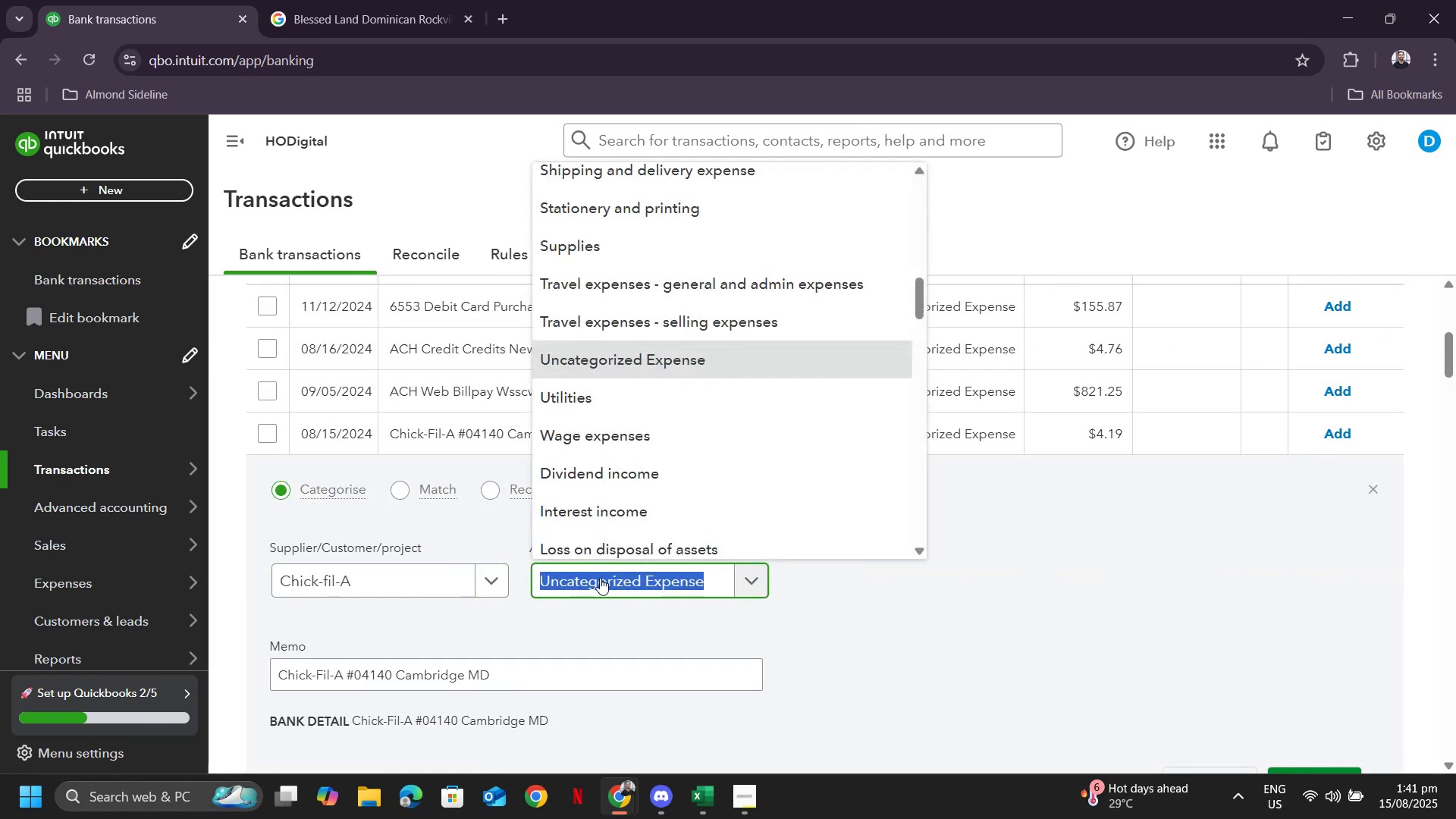 
type(meal)
 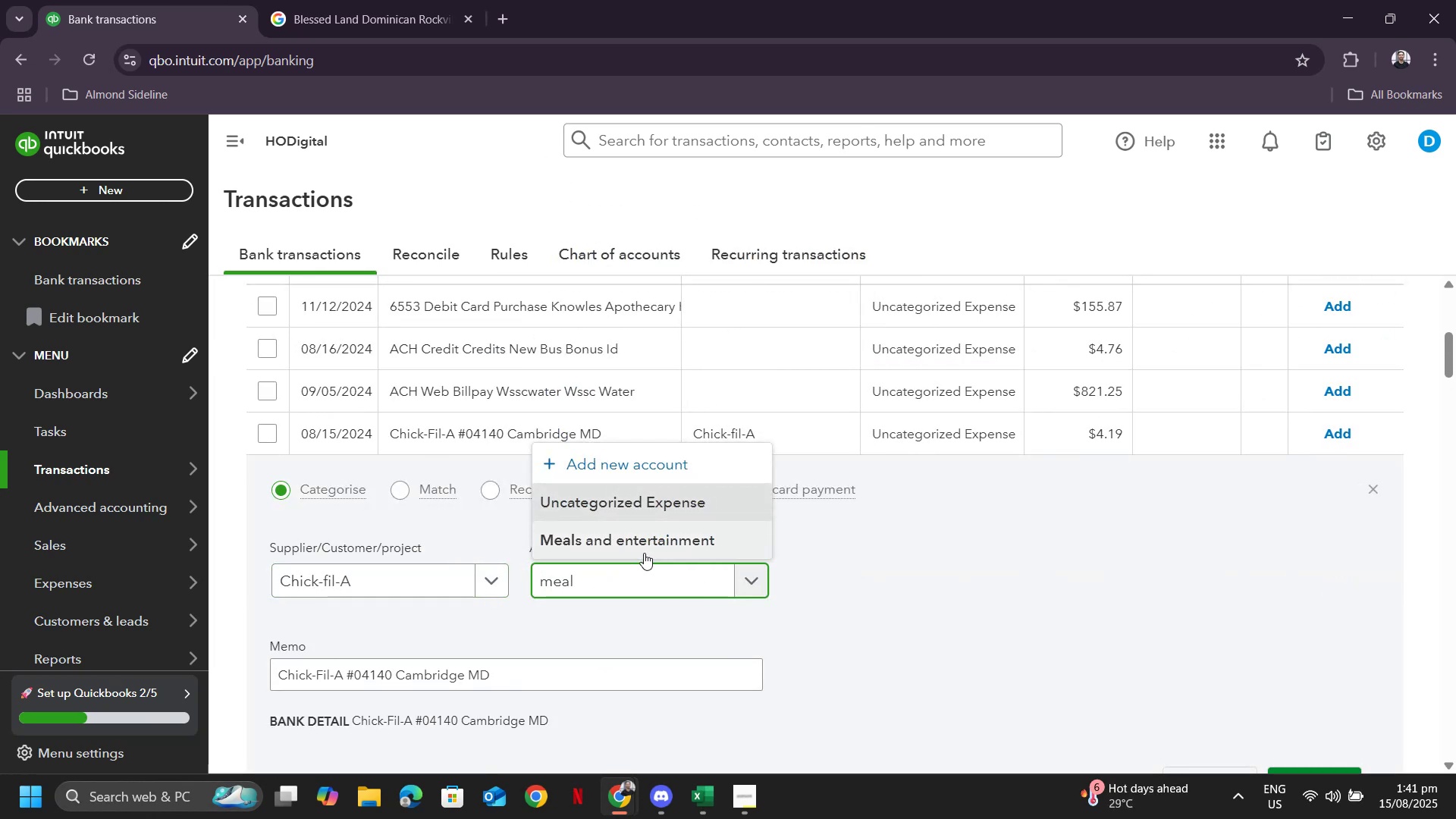 
left_click([641, 544])
 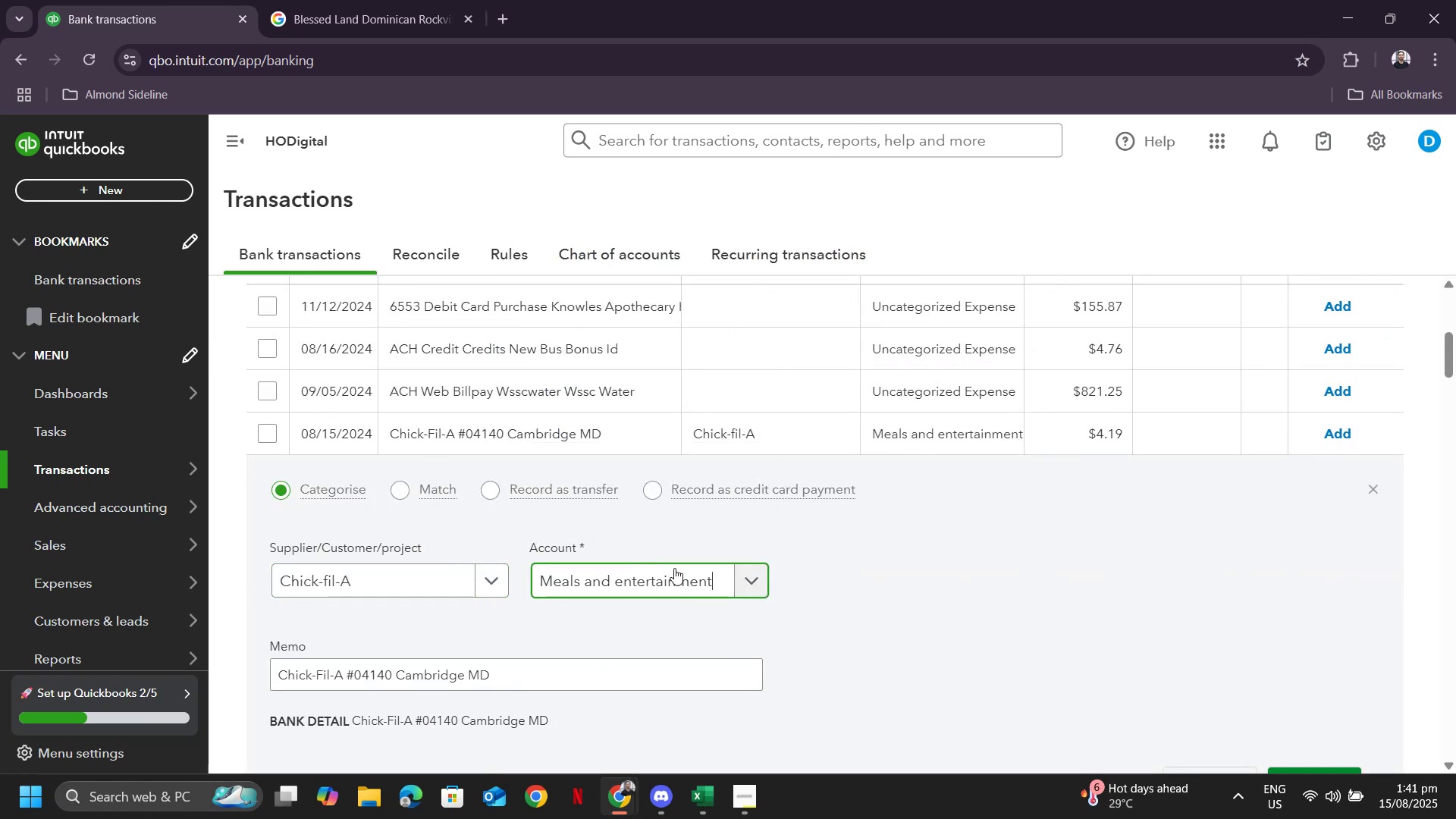 
scroll: coordinate [877, 610], scroll_direction: down, amount: 2.0
 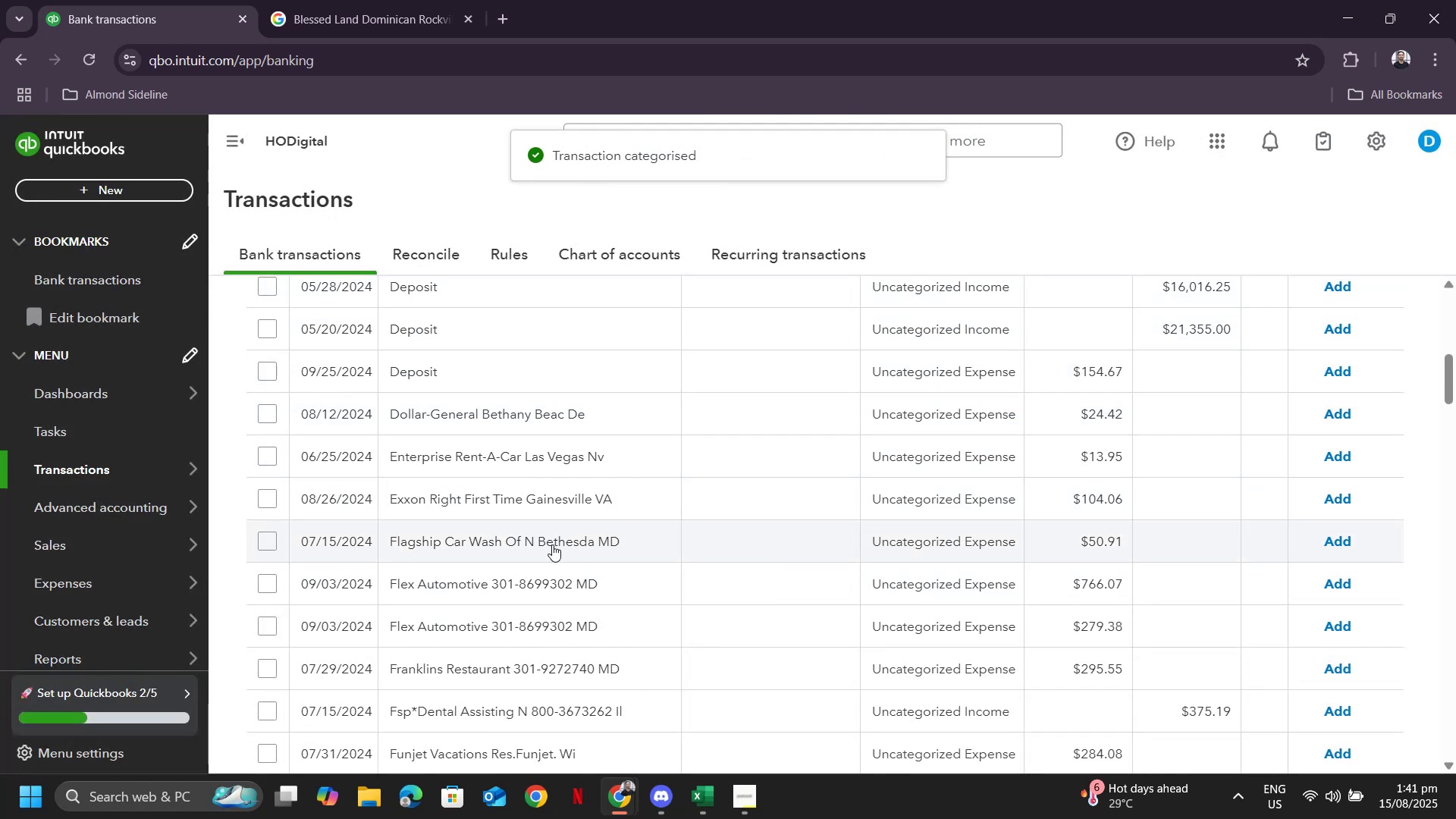 
wait(5.3)
 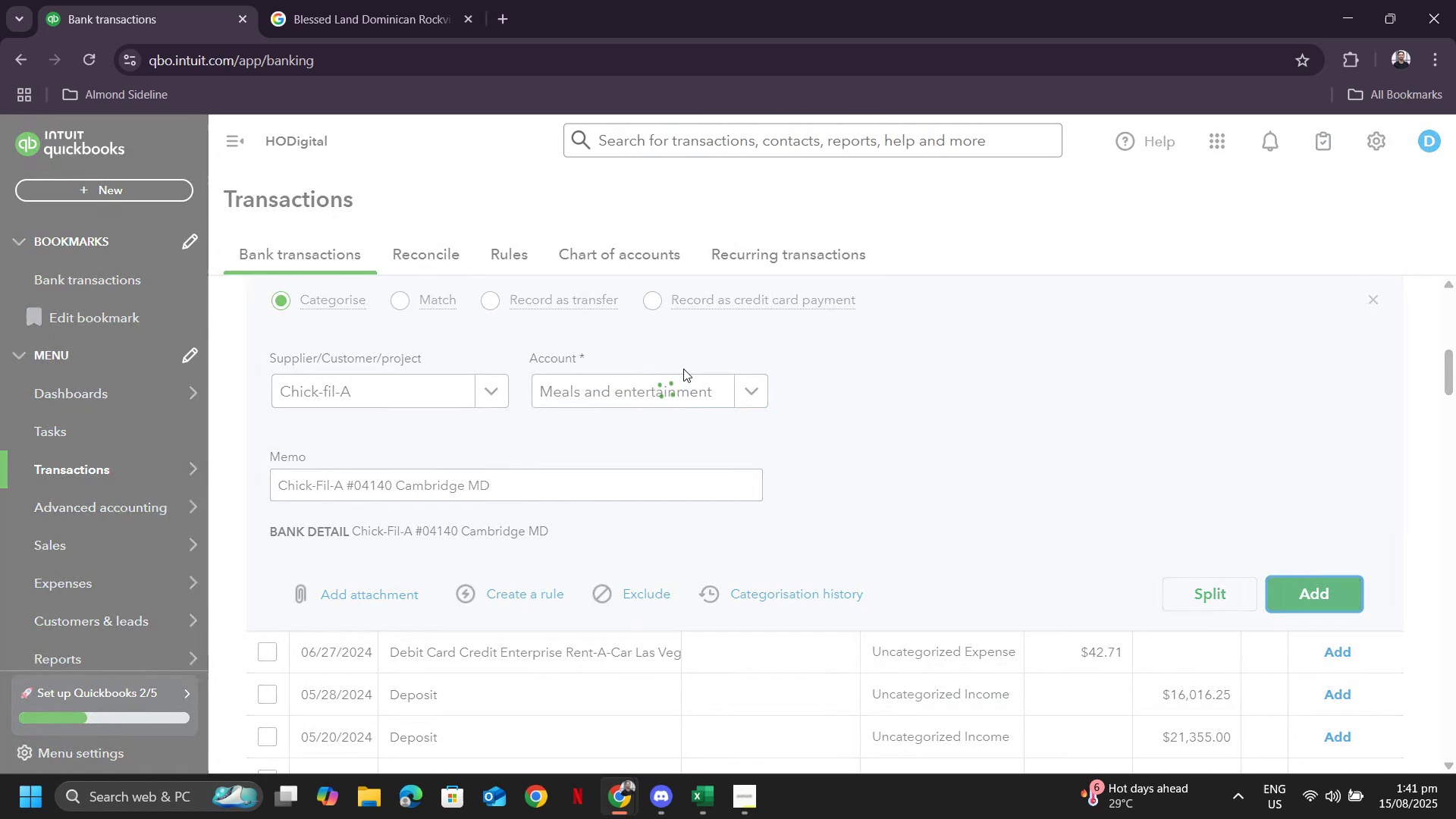 
scroll: coordinate [720, 441], scroll_direction: up, amount: 9.0
 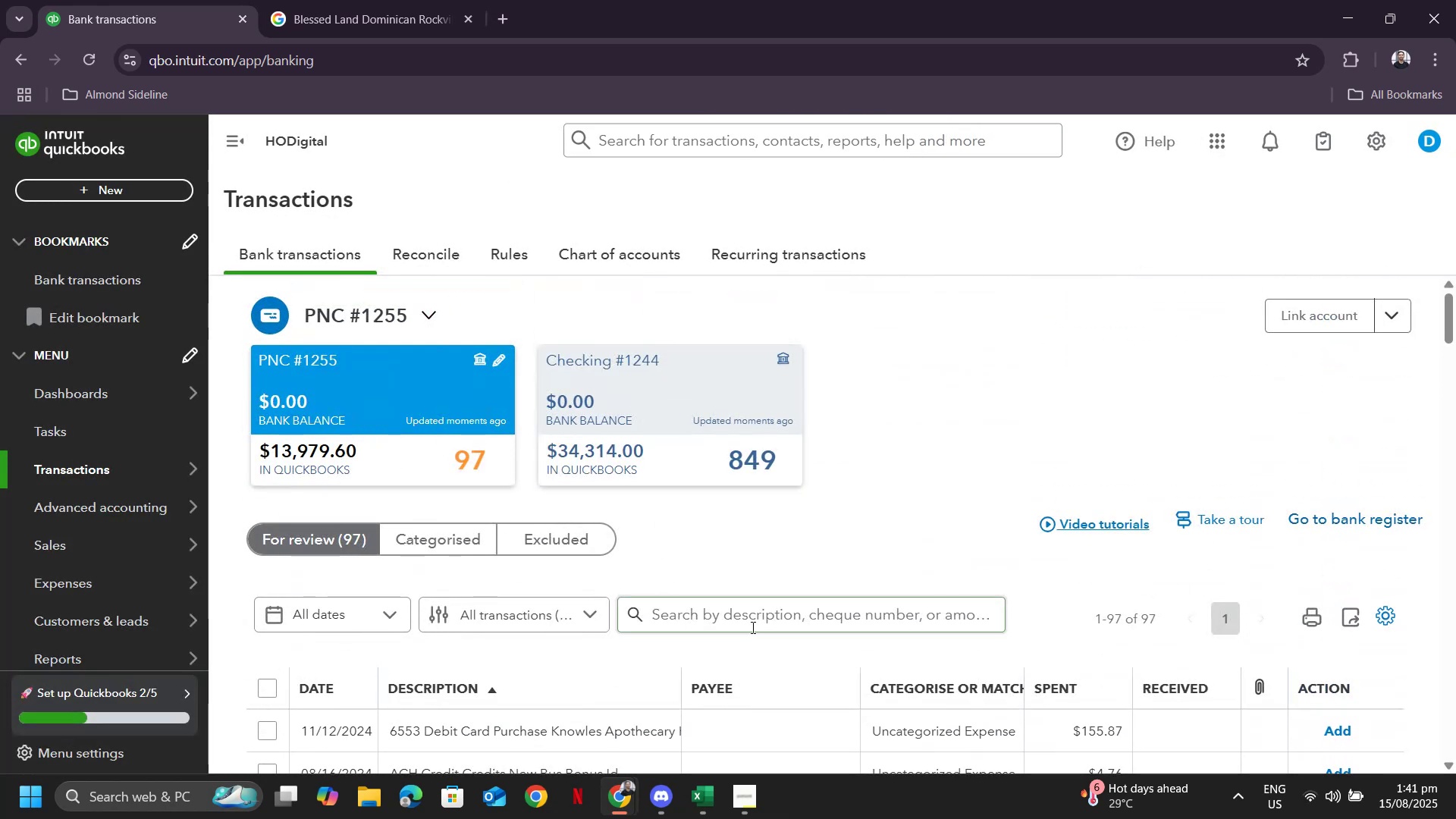 
left_click_drag(start_coordinate=[758, 628], to_coordinate=[758, 624])
 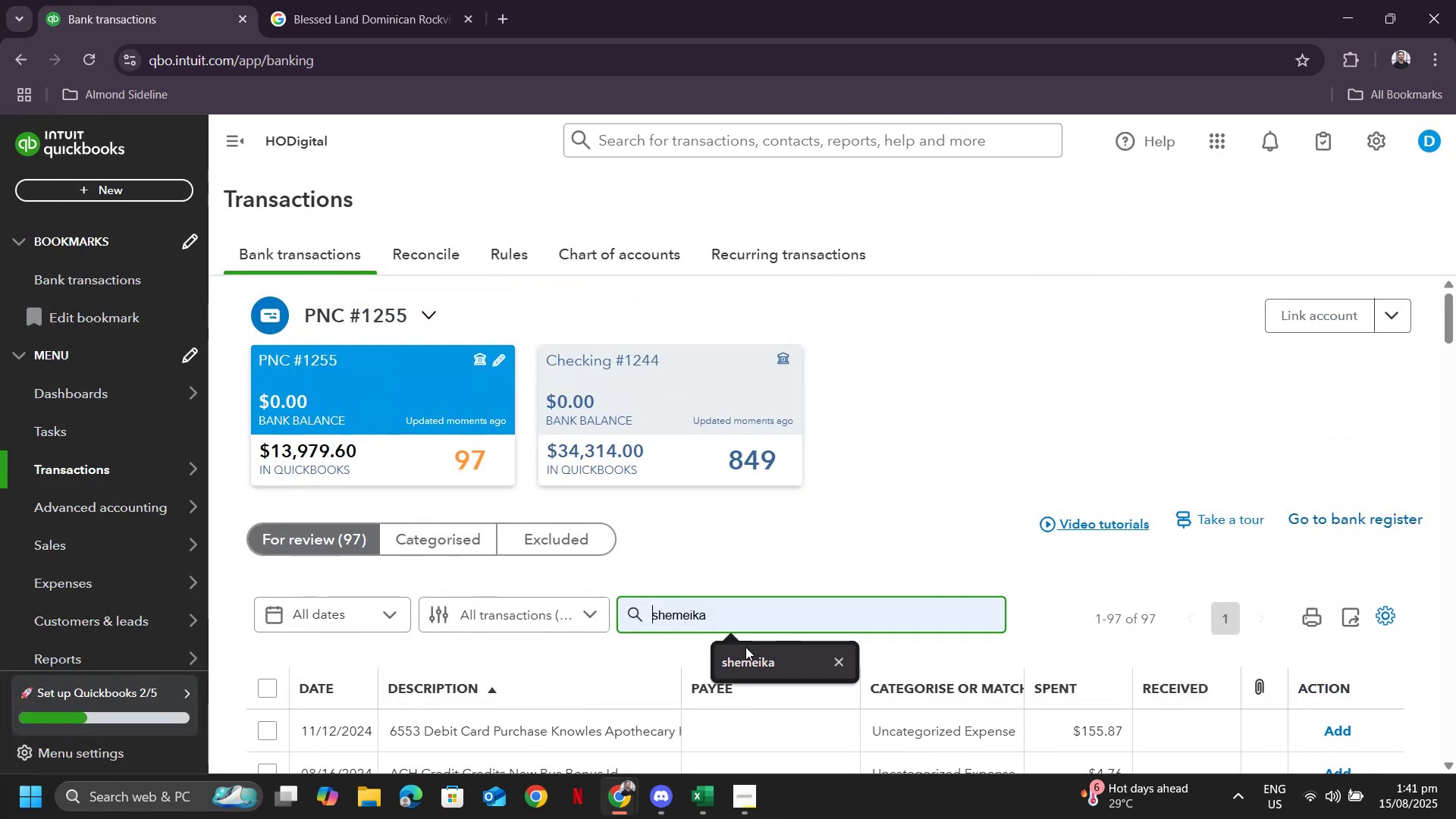 
type(rent)
 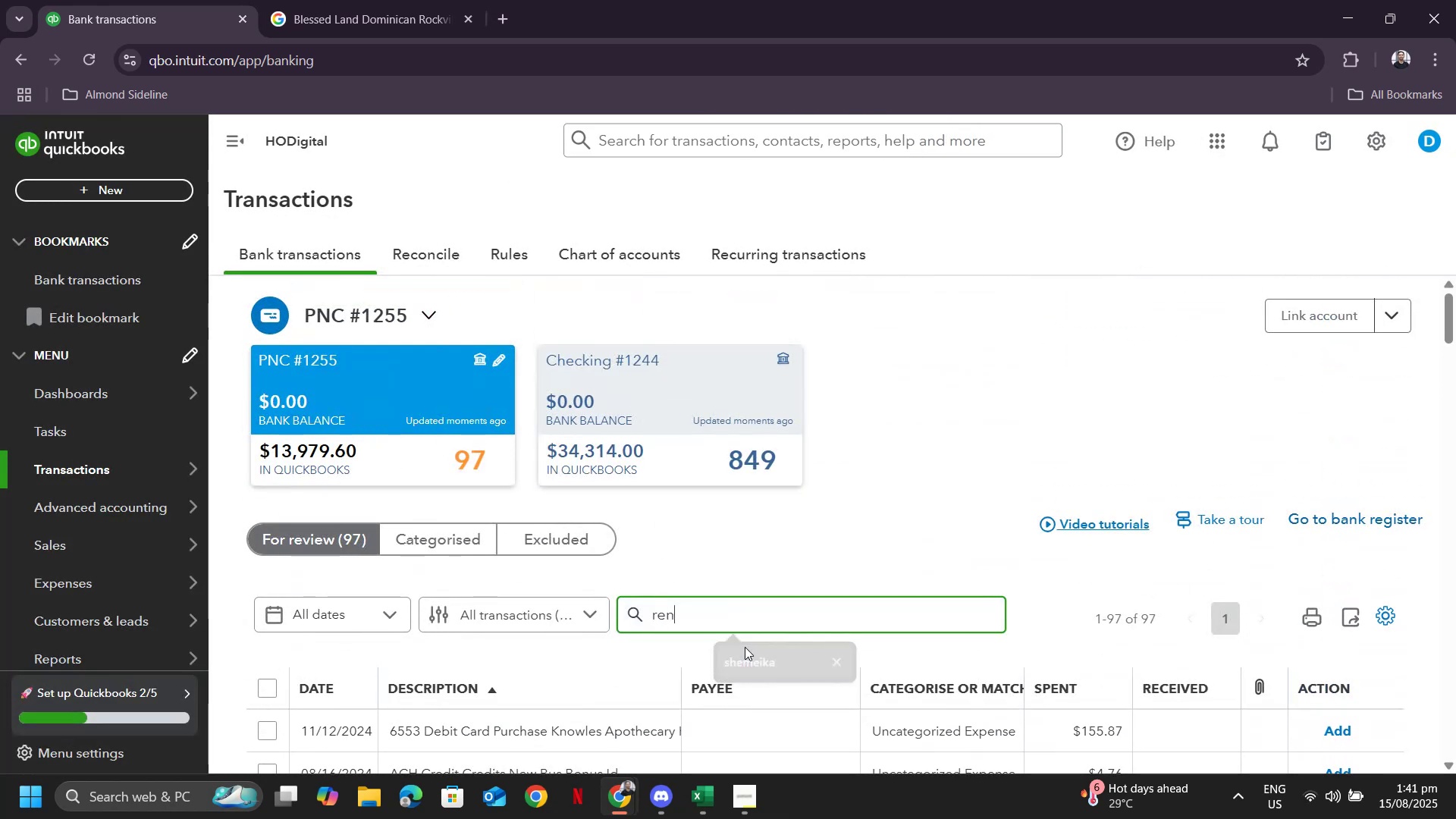 
key(Enter)
 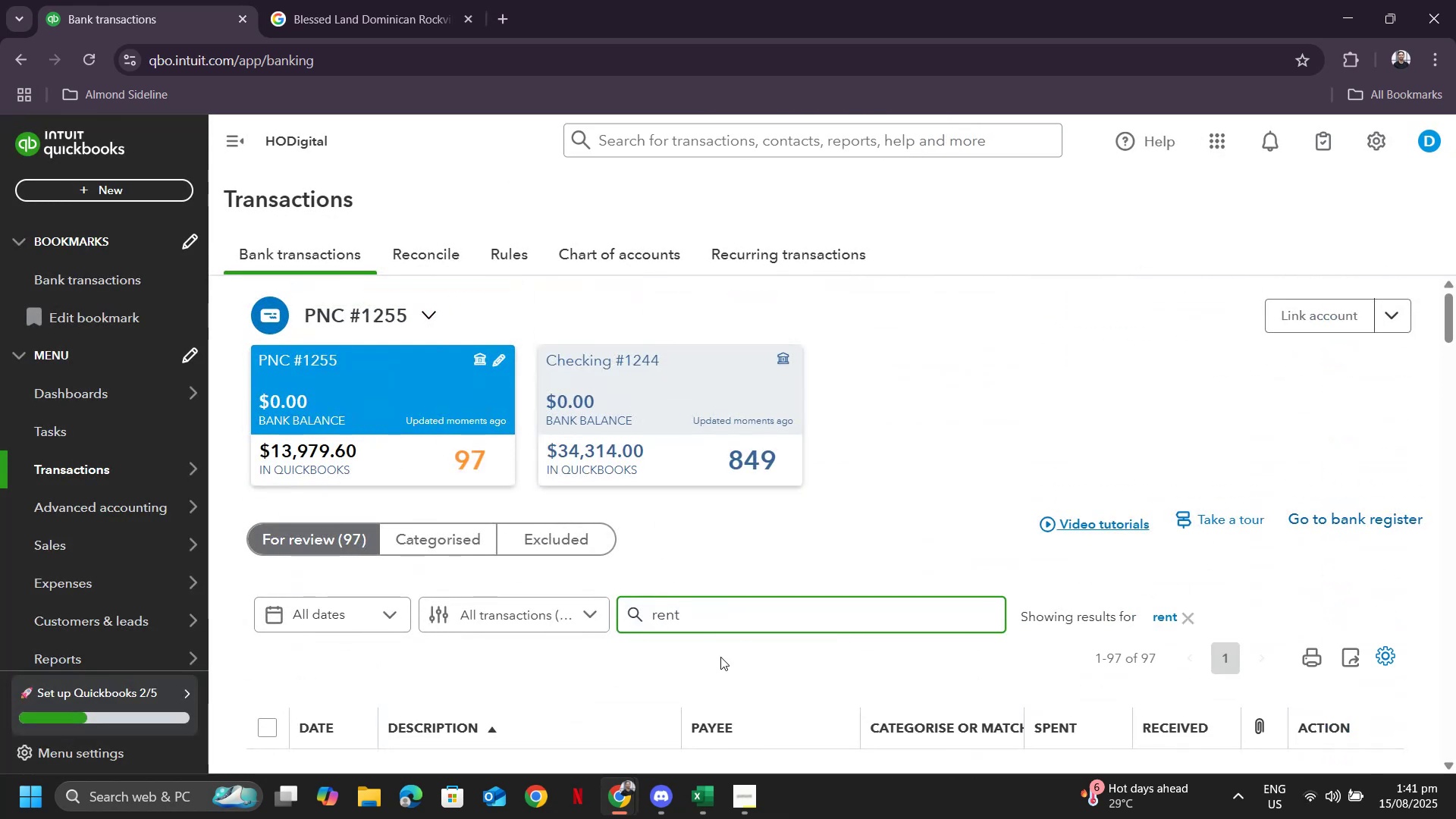 
scroll: coordinate [698, 543], scroll_direction: down, amount: 5.0
 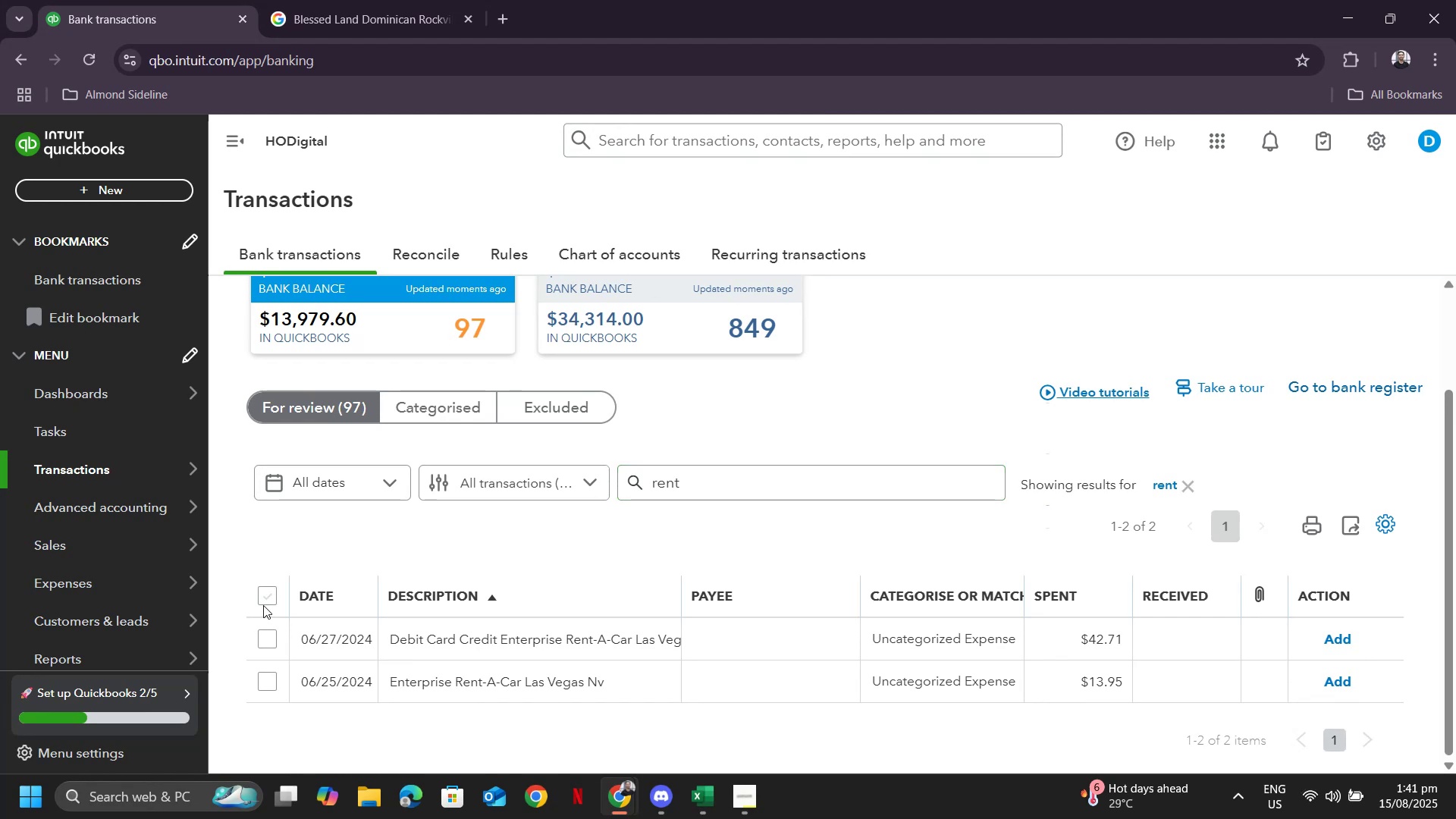 
left_click([263, 605])
 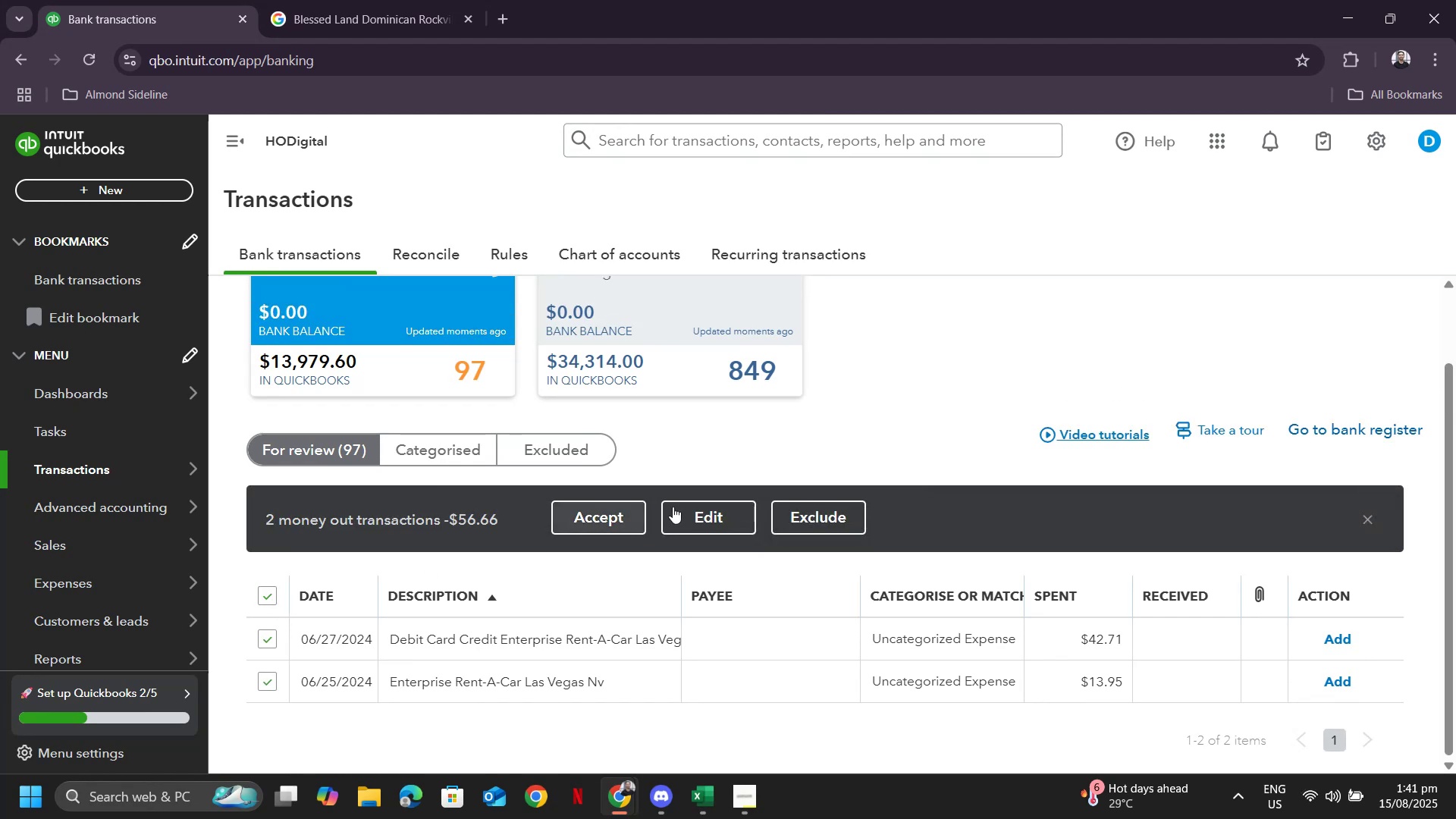 
left_click([698, 502])
 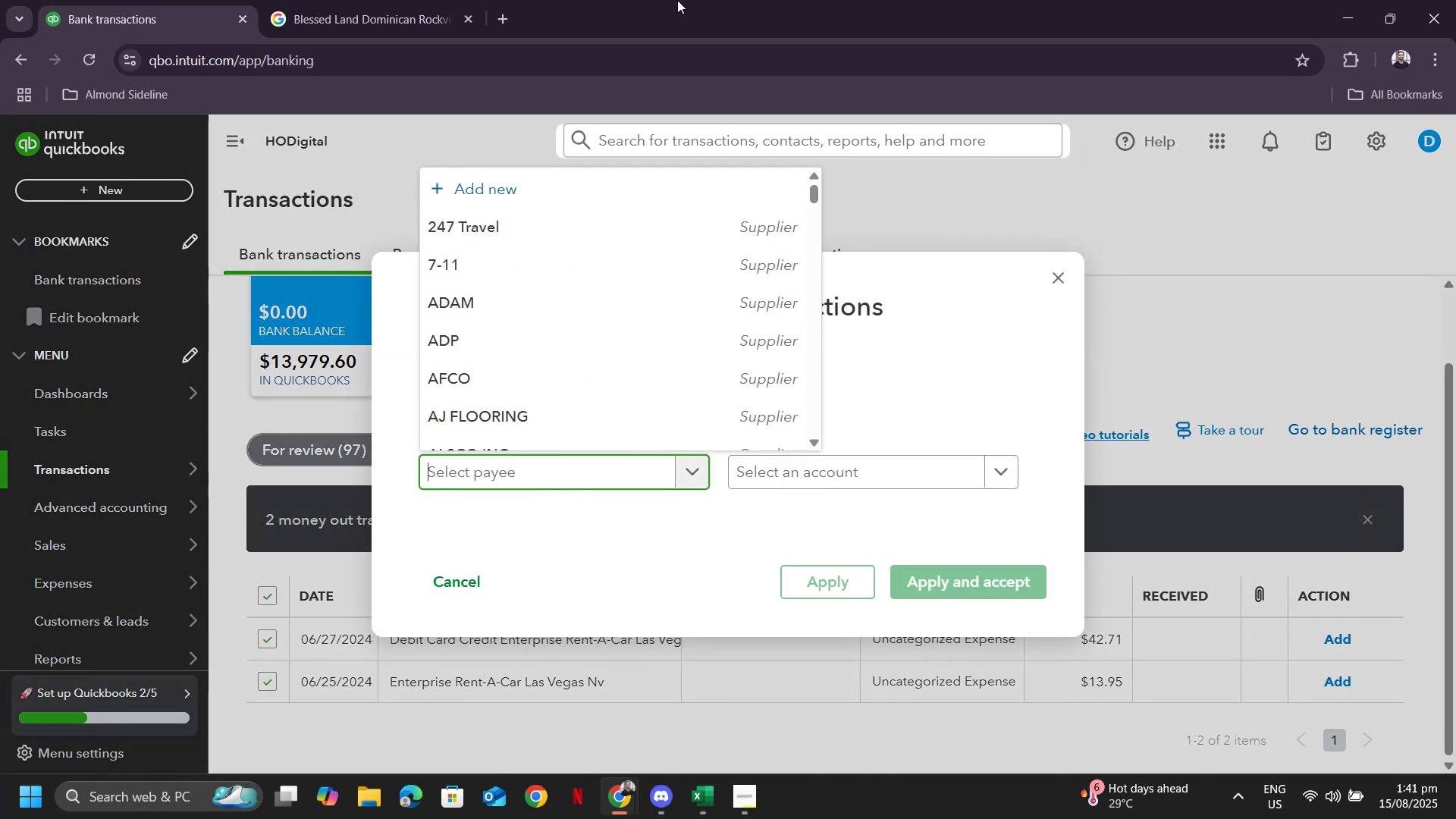 
type(Rent-a-Car)
 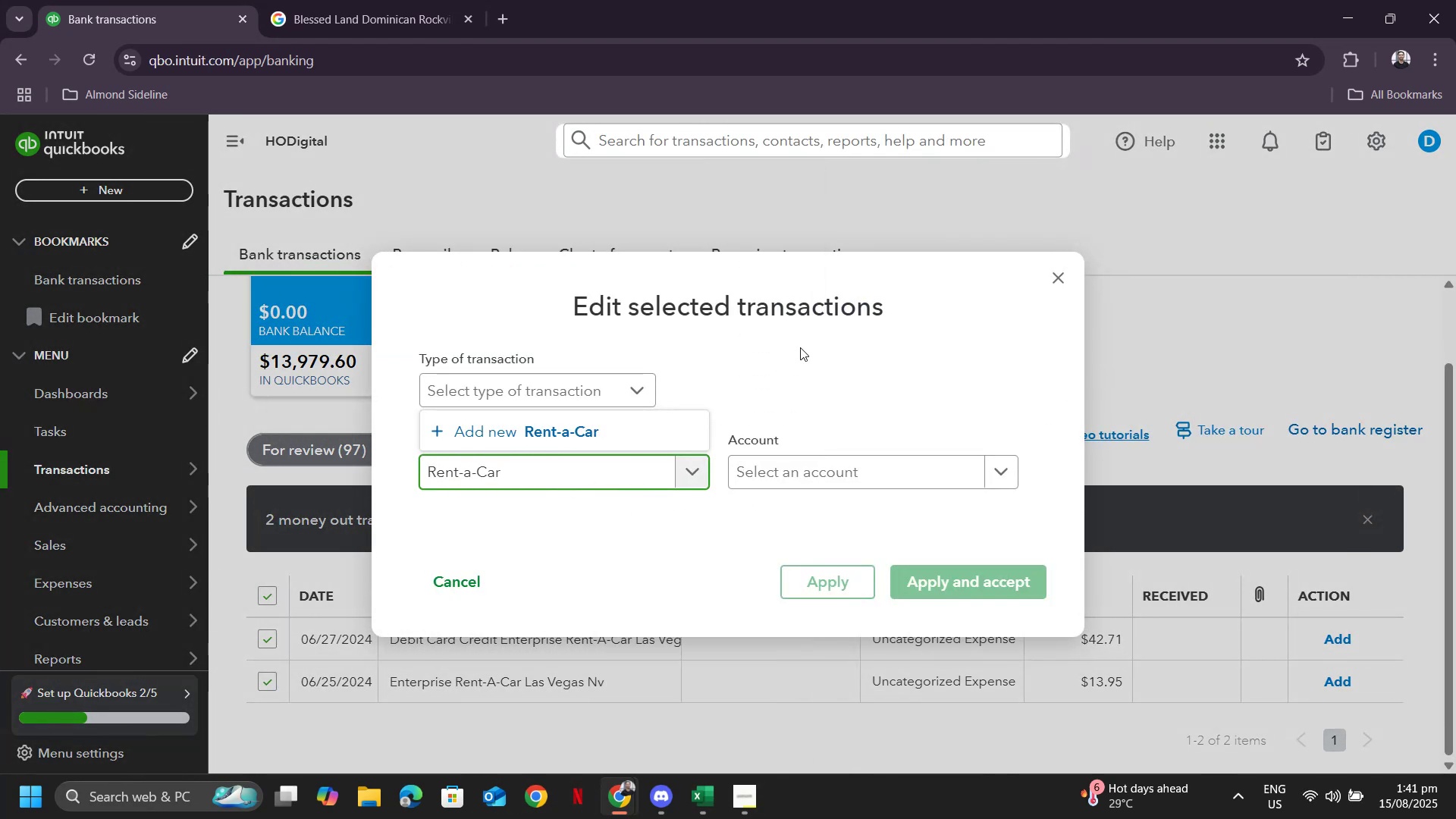 
left_click([560, 438])
 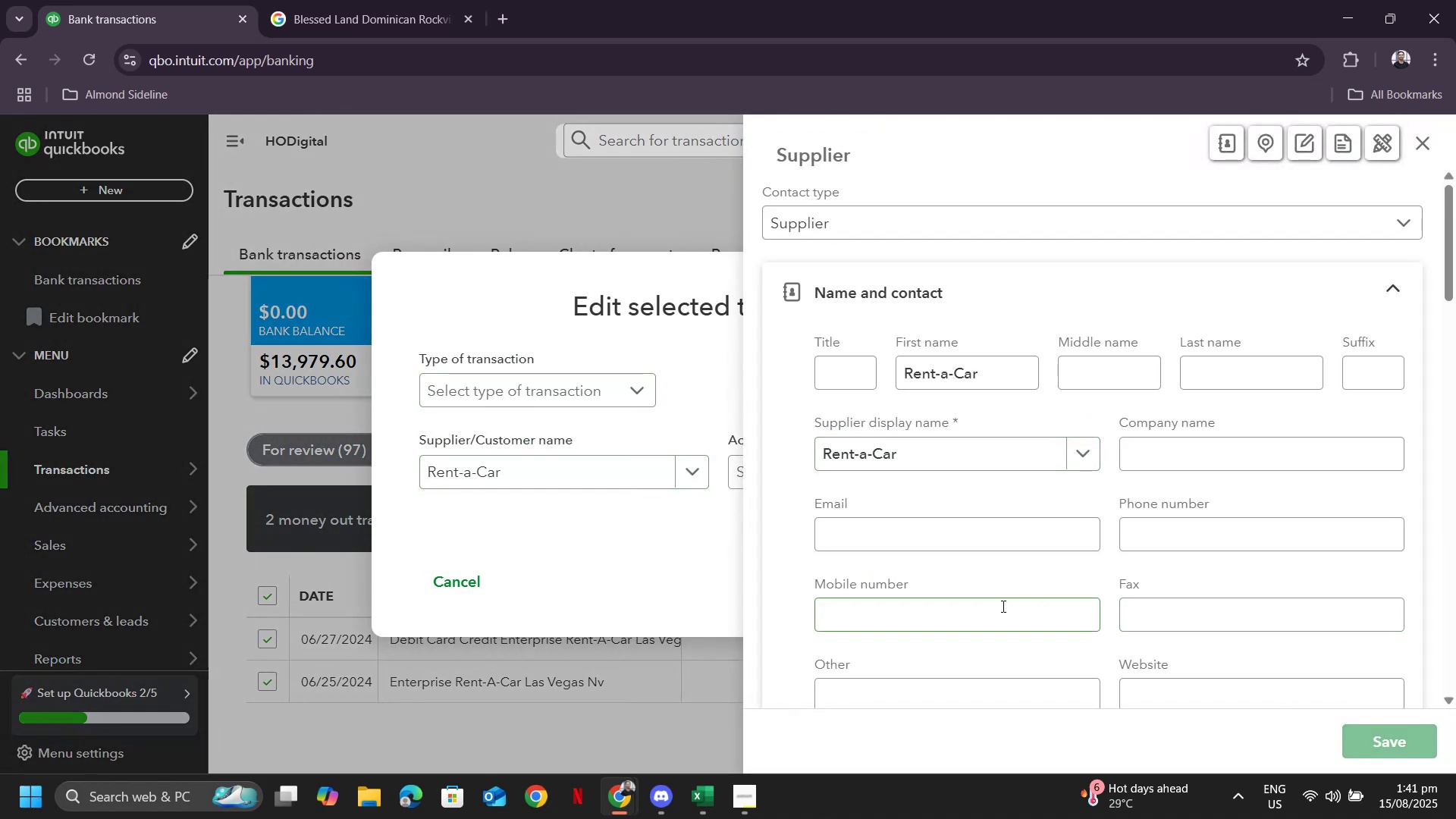 
left_click([802, 475])
 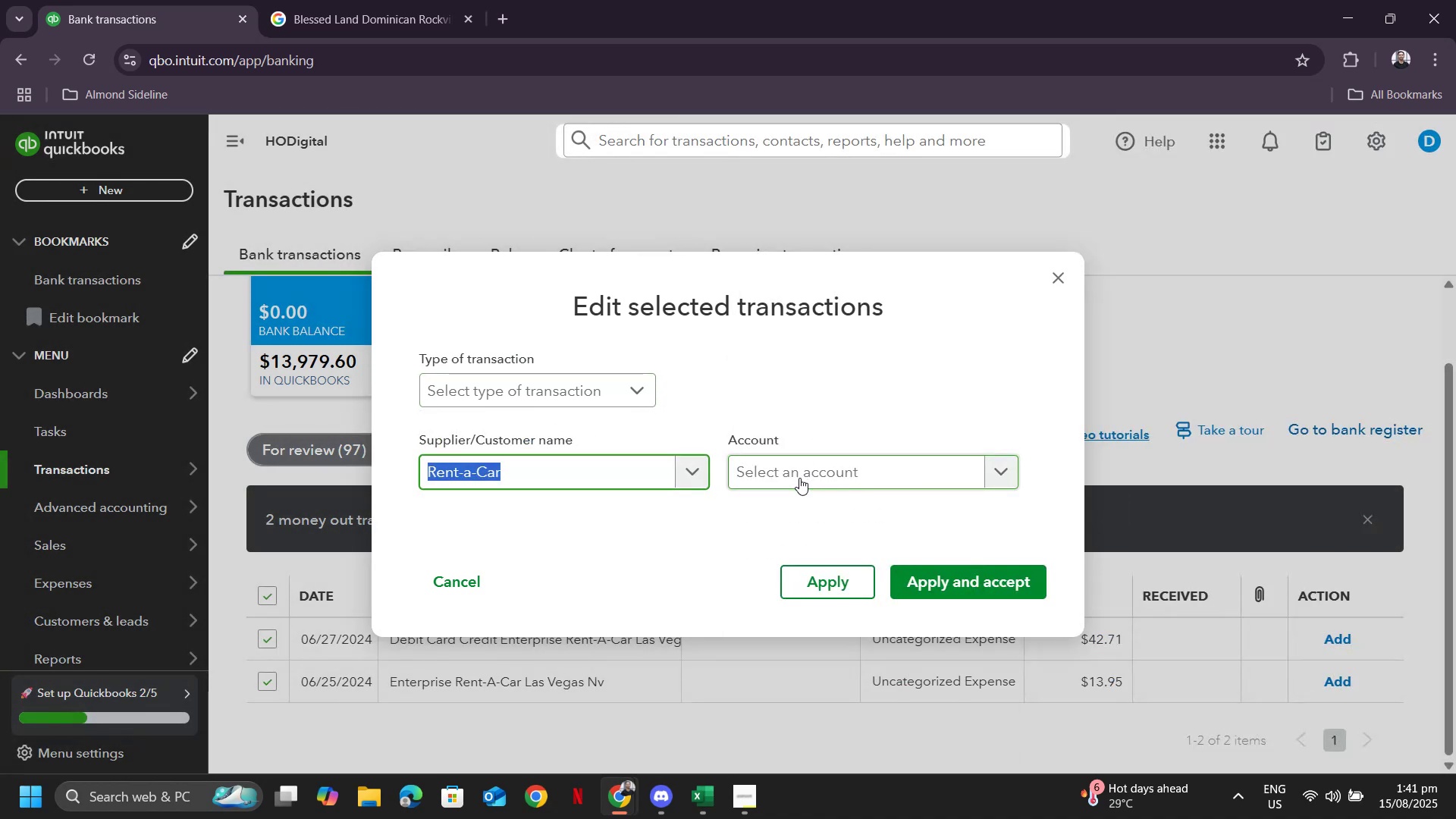 
left_click([799, 478])
 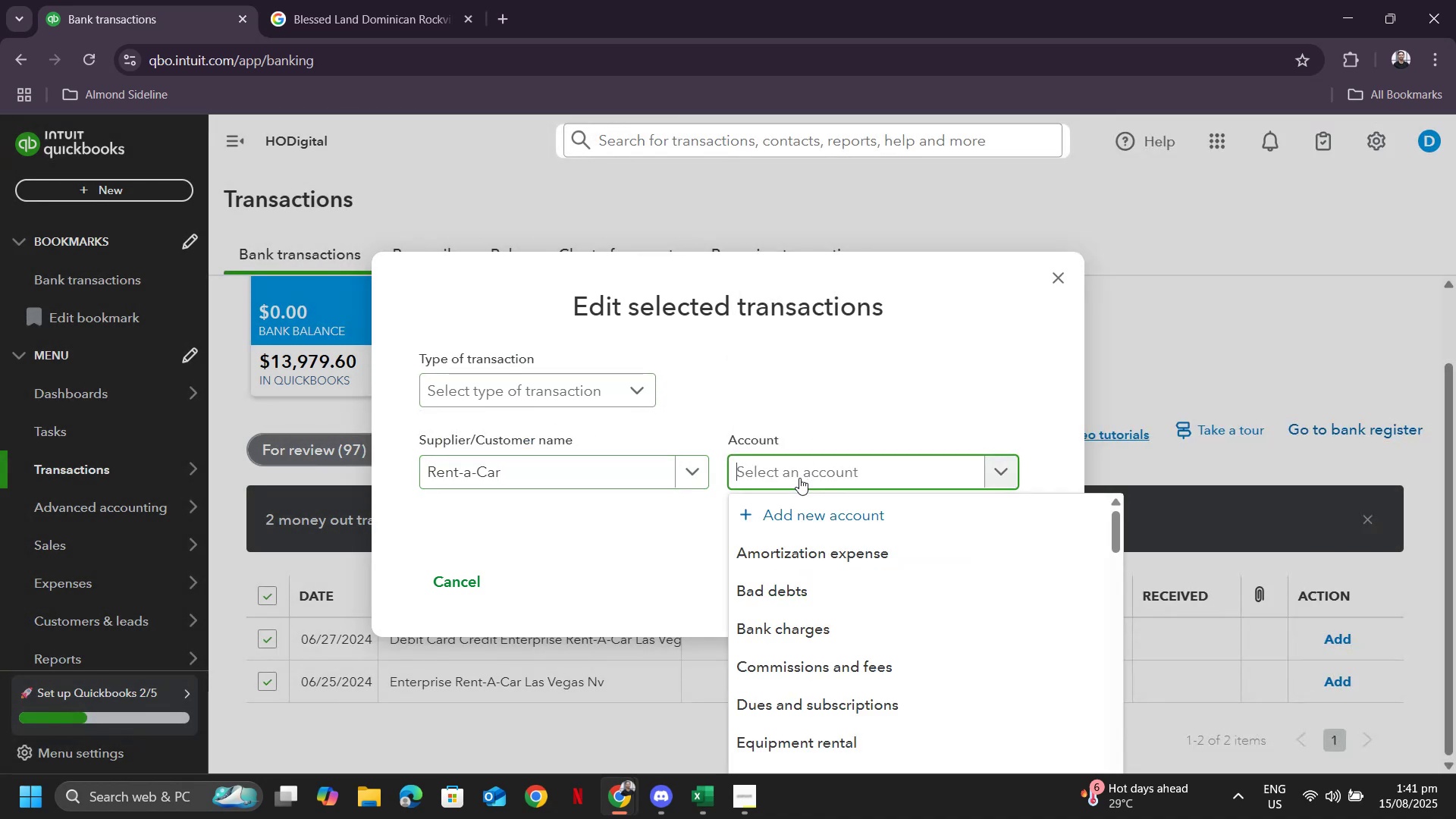 
type(rent)
 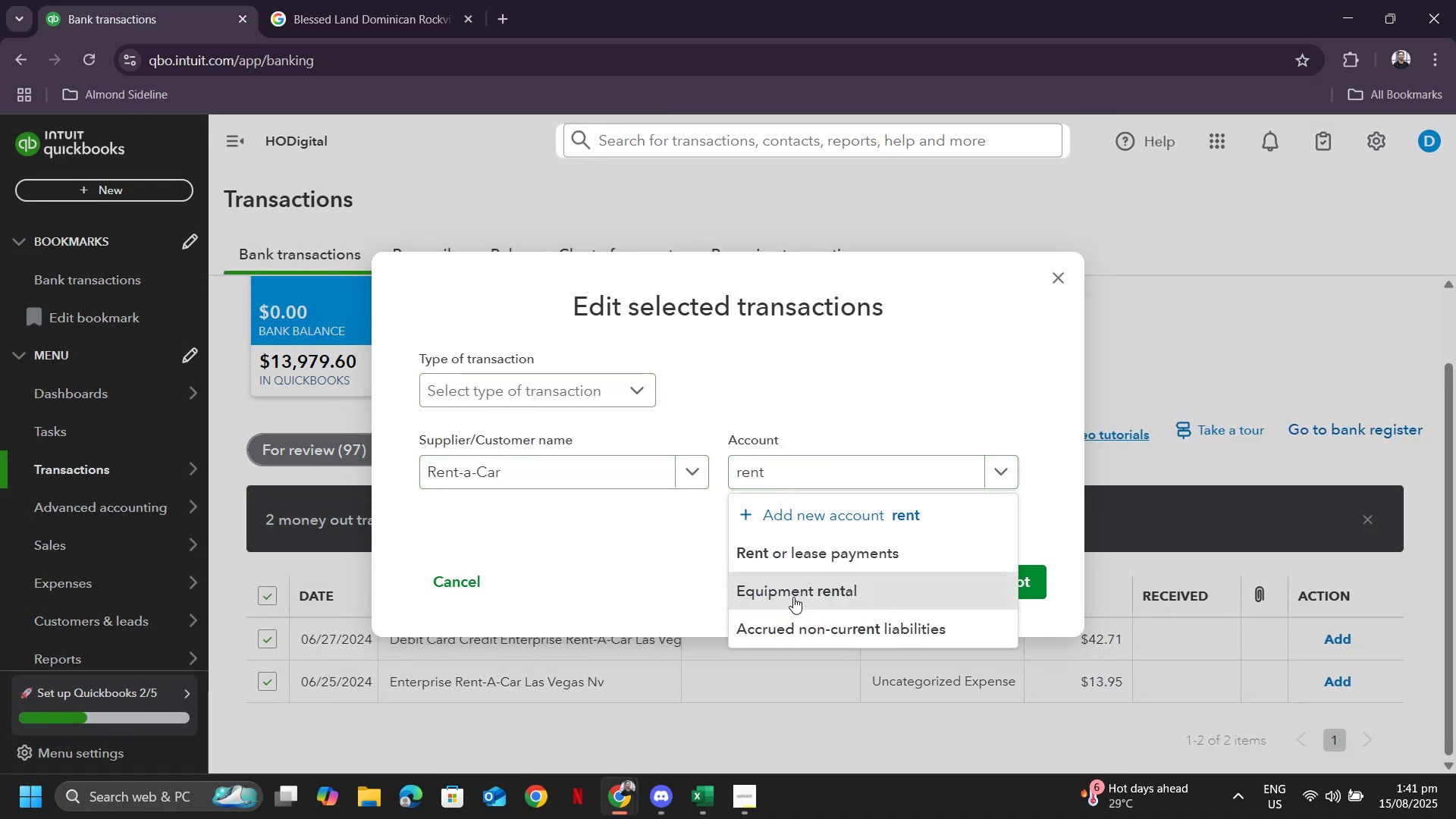 
left_click([793, 597])
 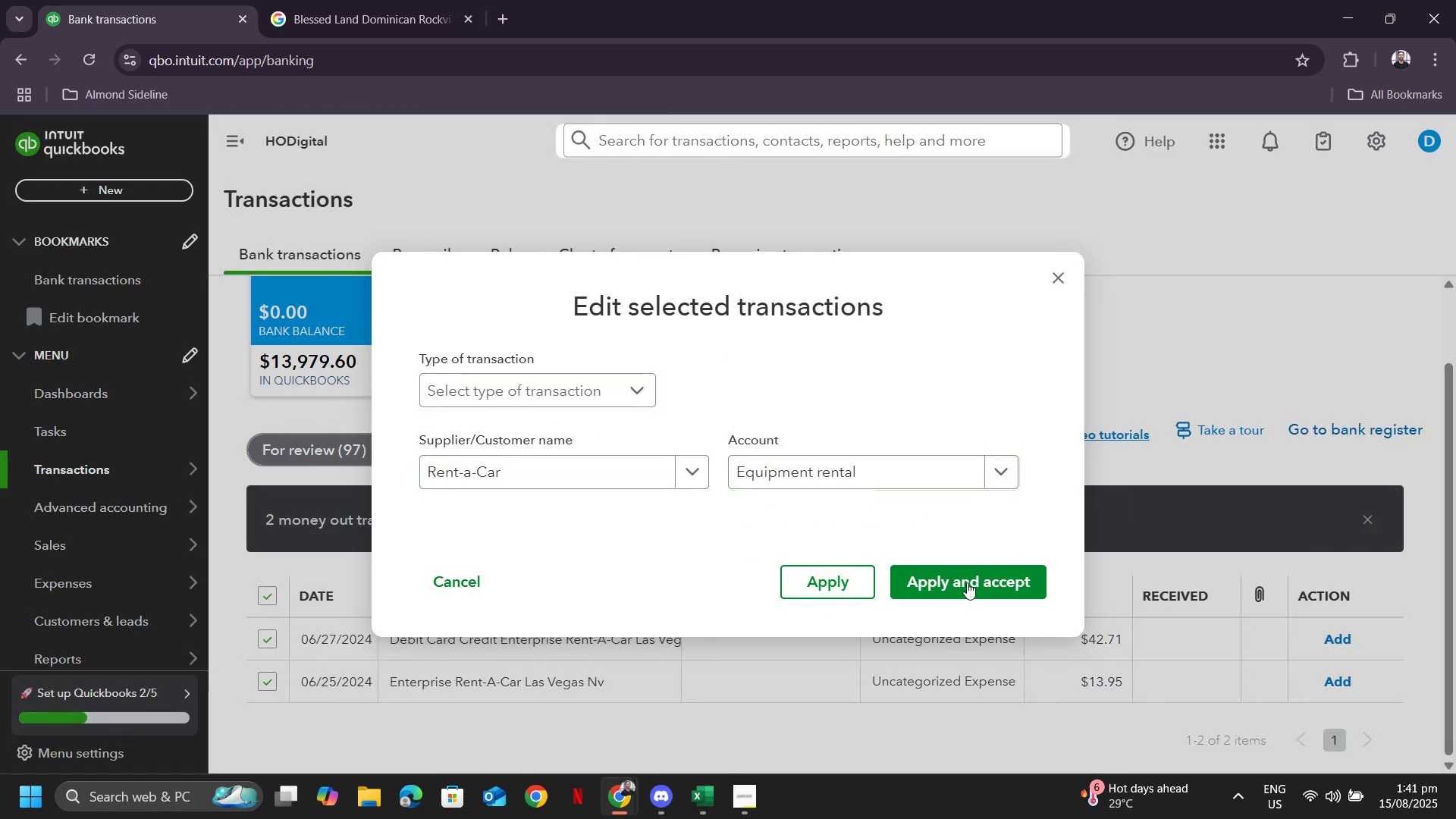 
left_click([967, 596])
 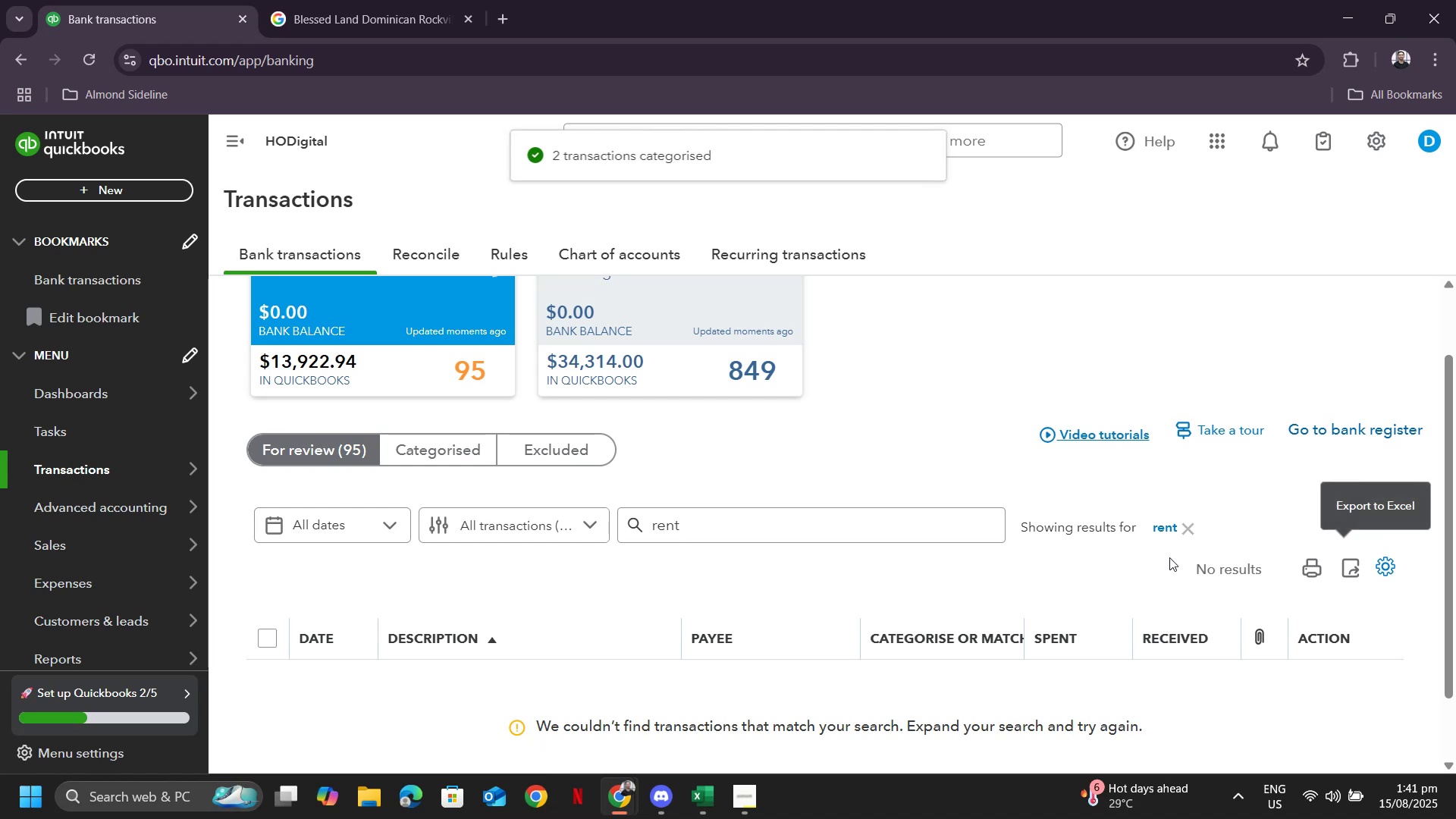 
left_click([1185, 531])
 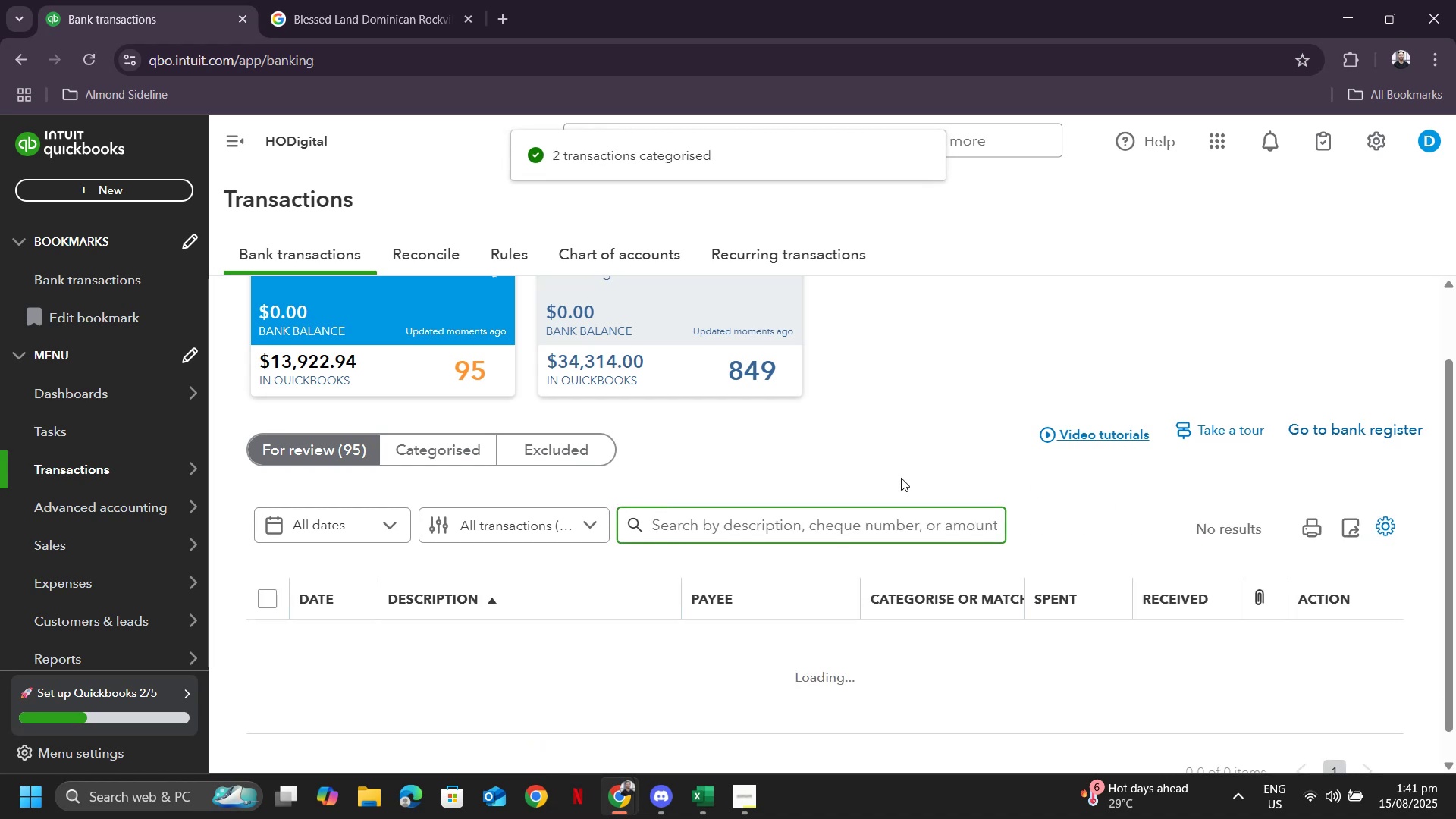 
scroll: coordinate [811, 507], scroll_direction: down, amount: 22.0
 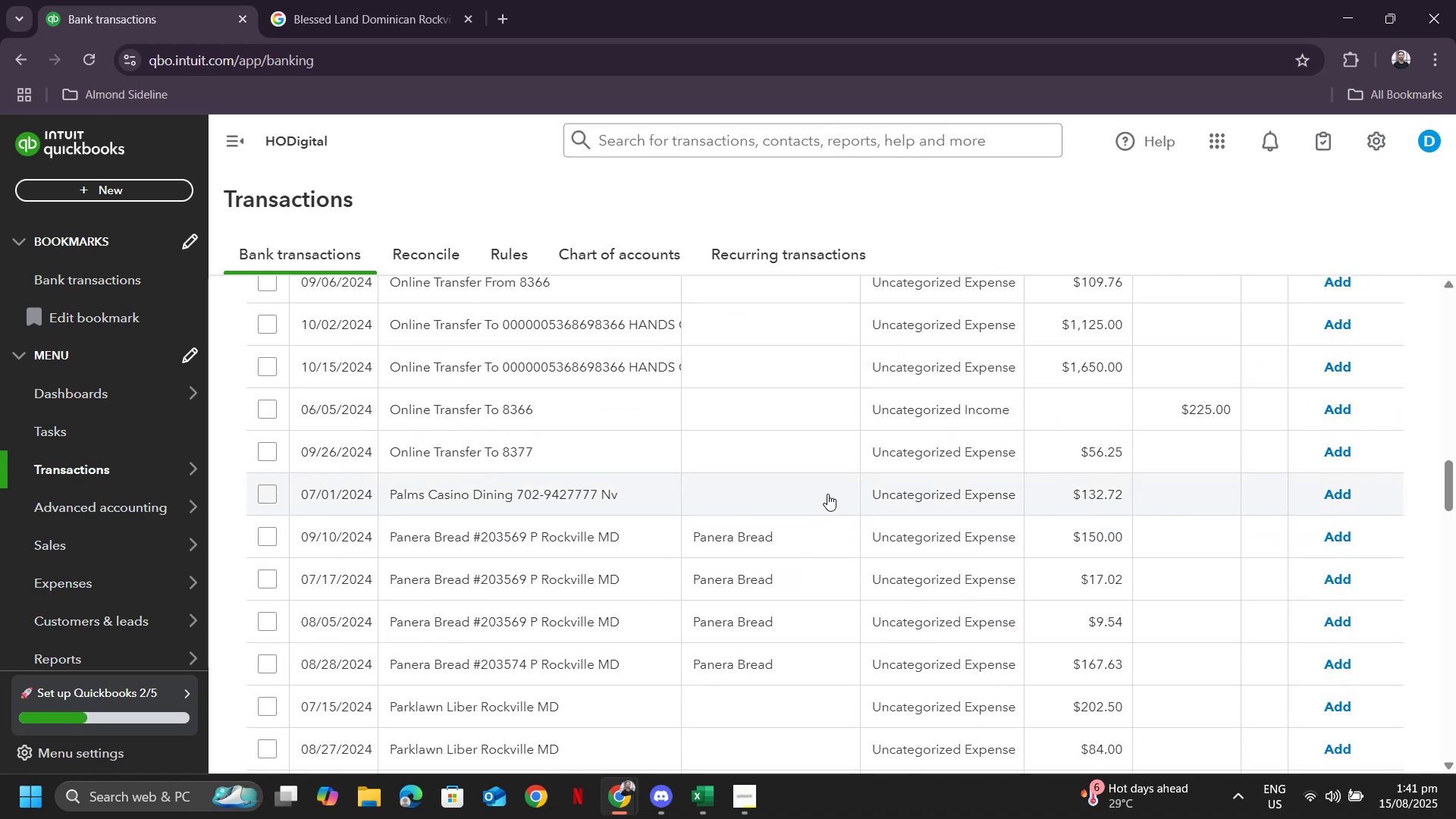 
scroll: coordinate [764, 450], scroll_direction: up, amount: 16.0
 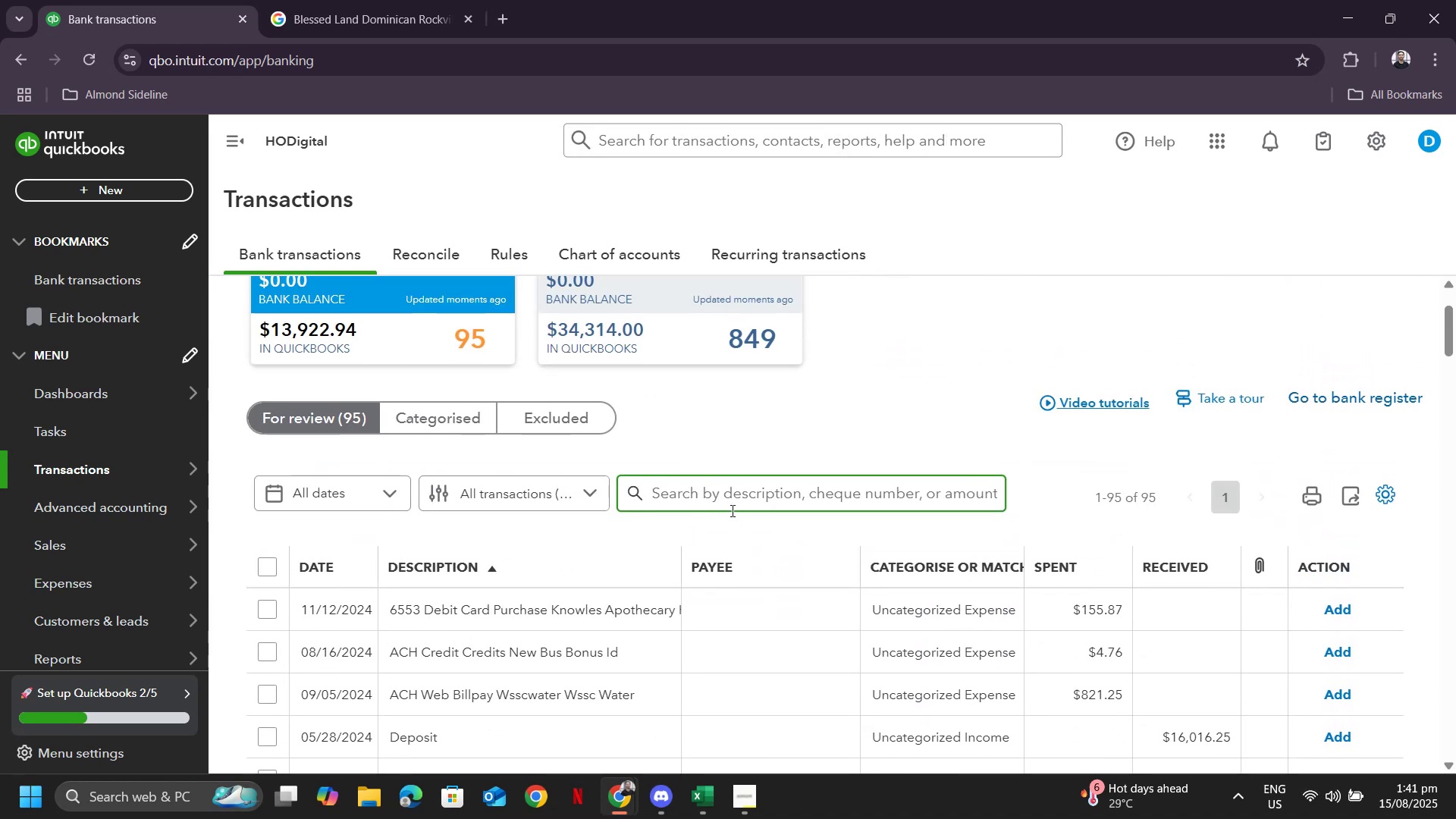 
left_click([723, 486])
 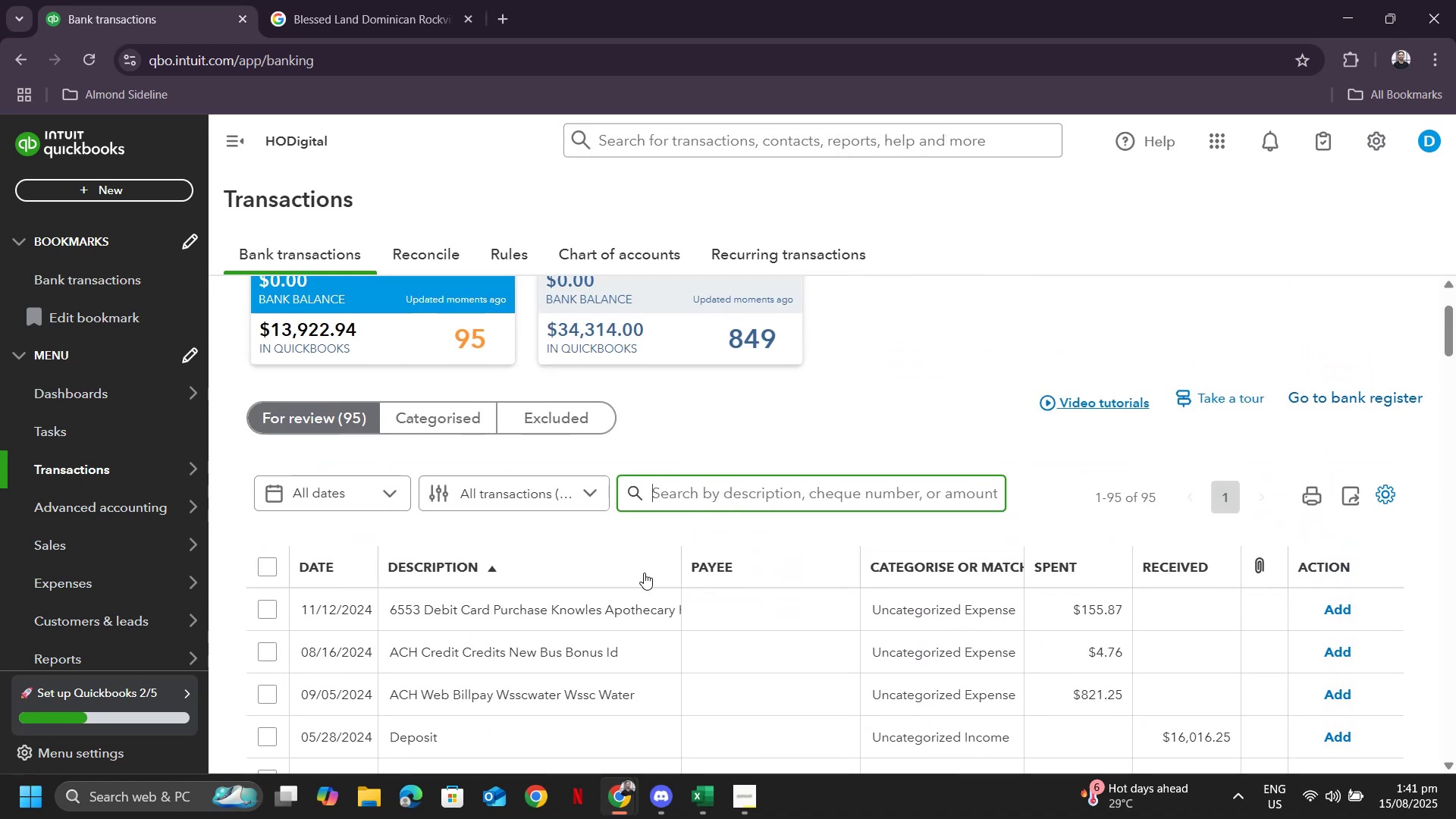 
type(panera)
 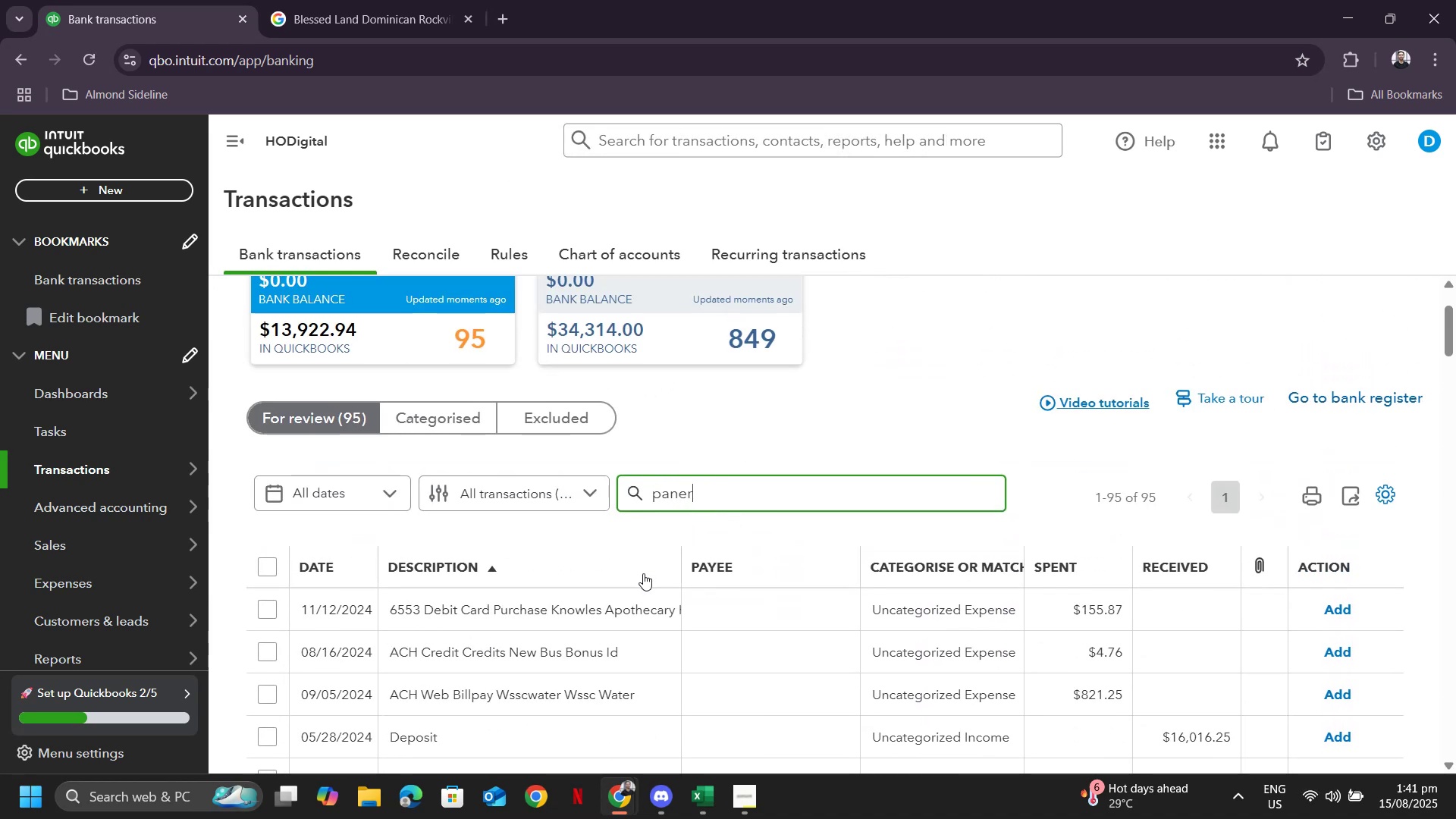 
key(Enter)
 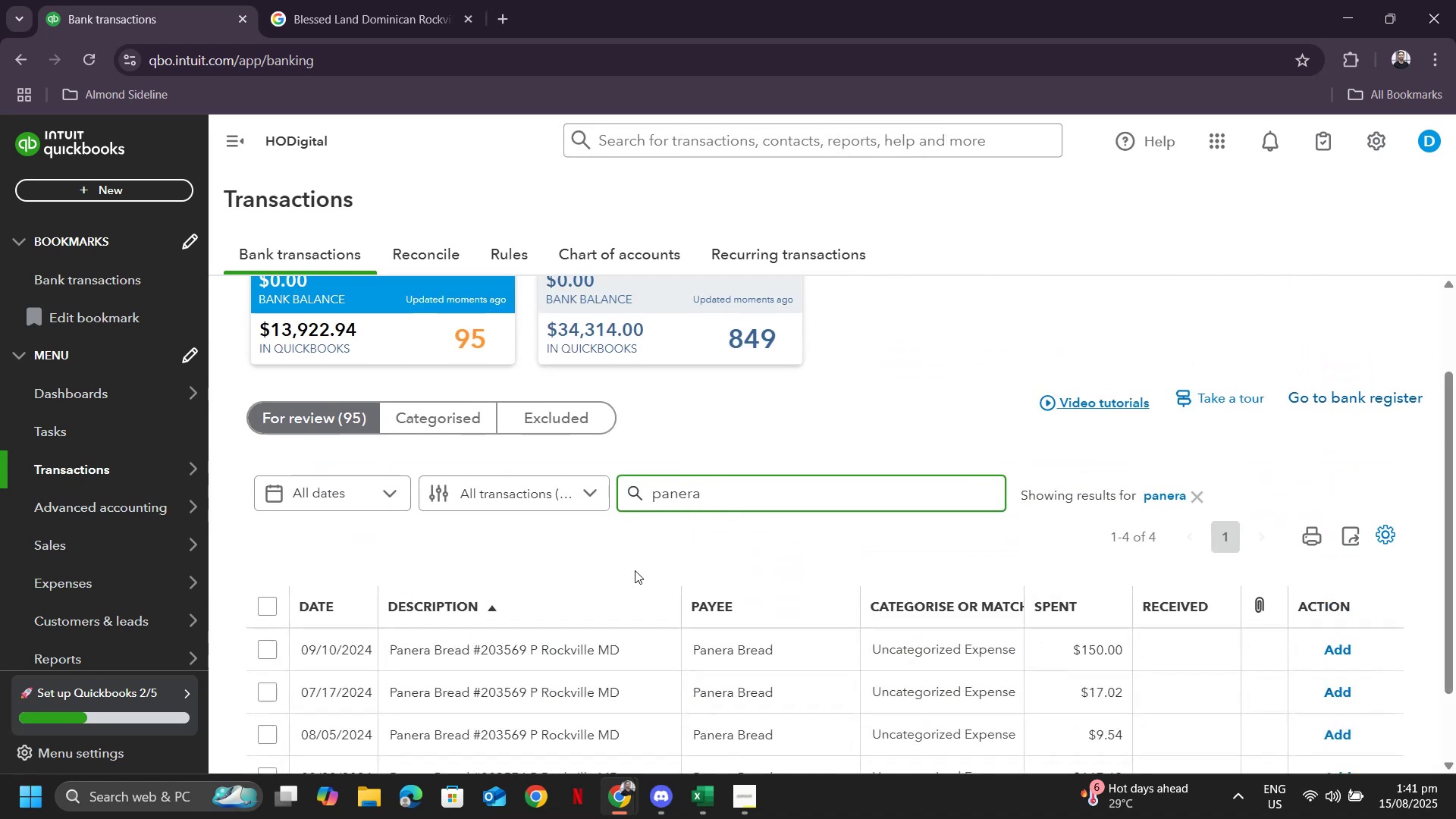 
scroll: coordinate [570, 485], scroll_direction: down, amount: 4.0
 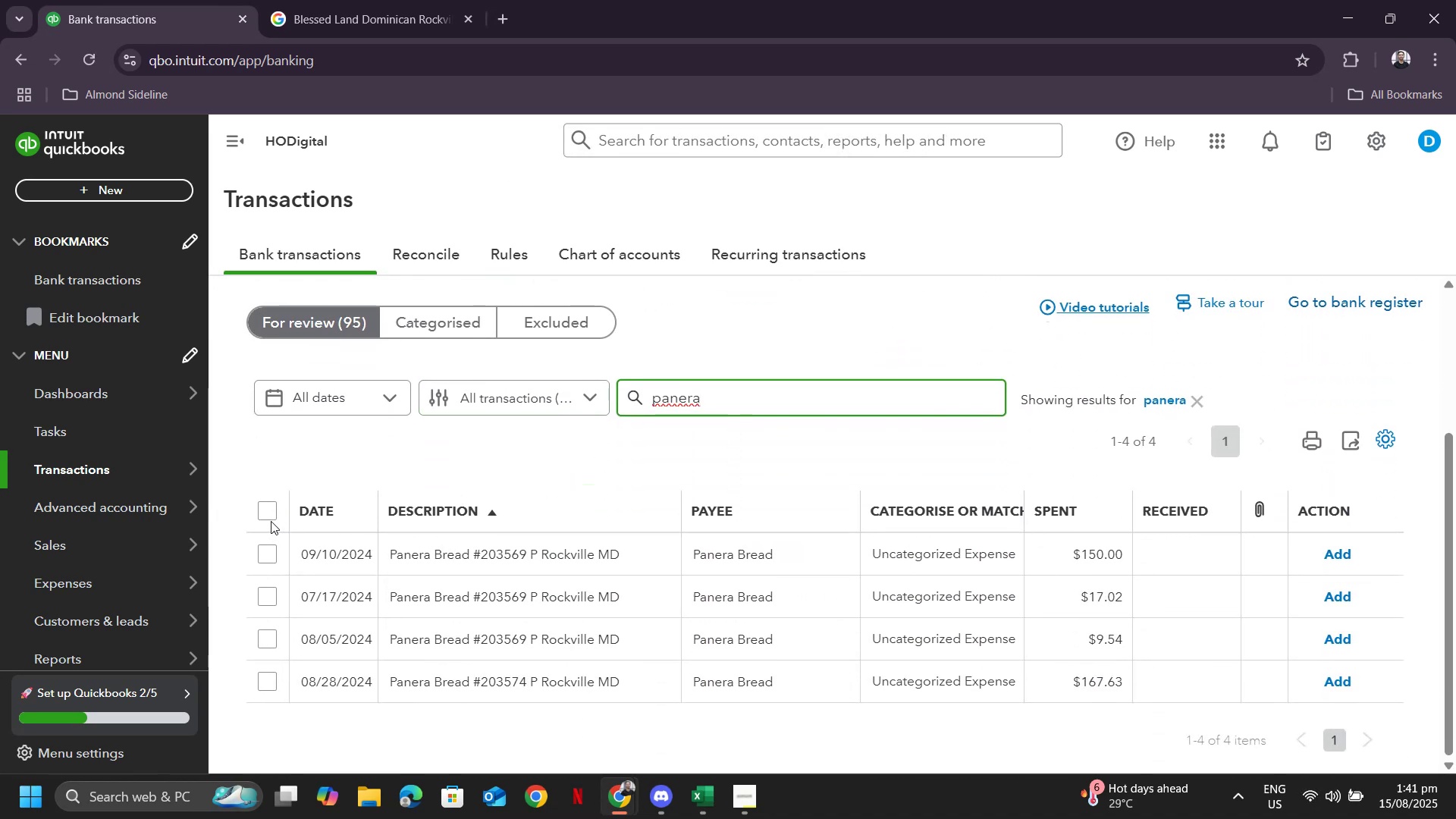 
left_click([263, 513])
 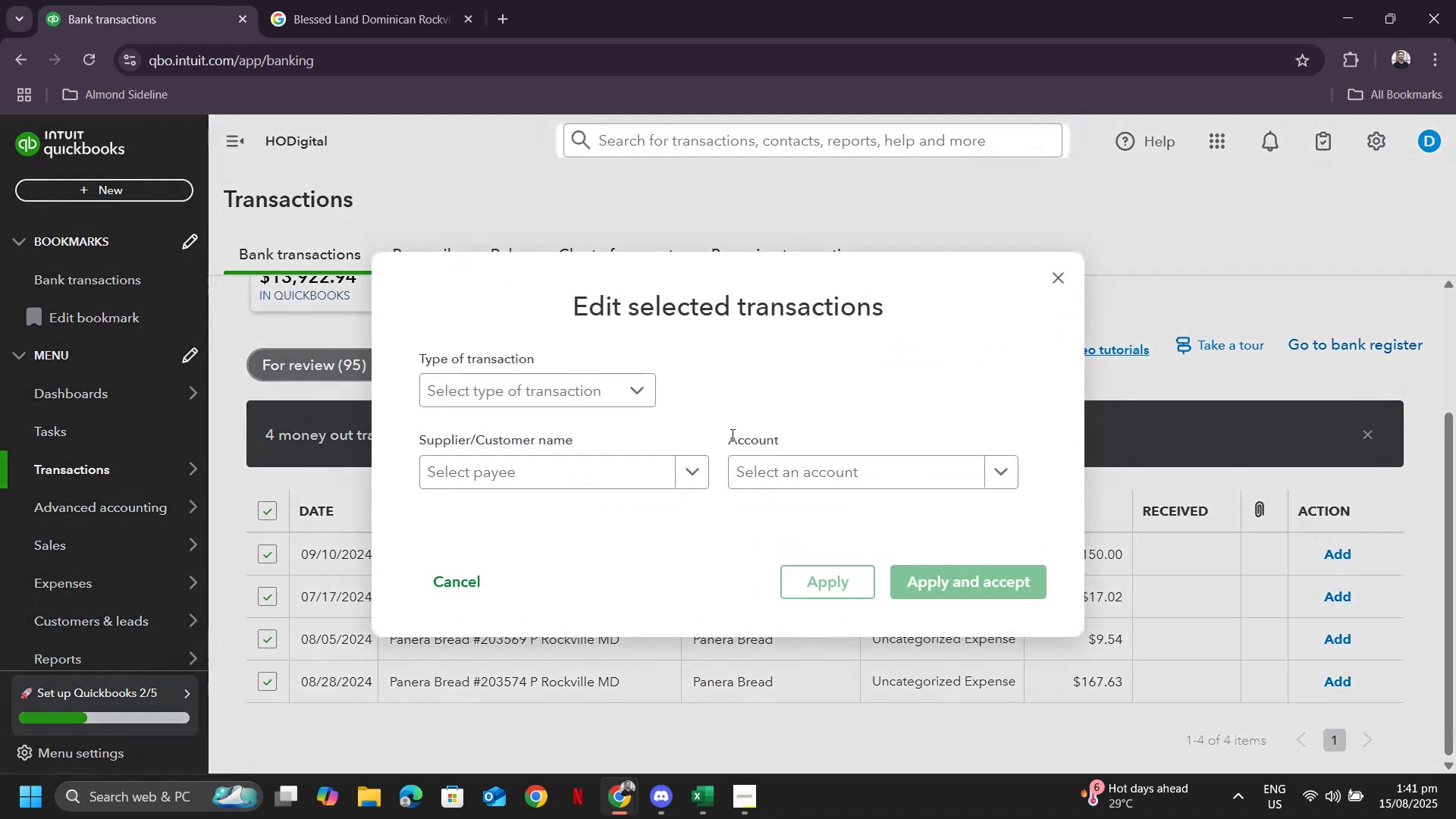 
left_click_drag(start_coordinate=[571, 491], to_coordinate=[575, 491])
 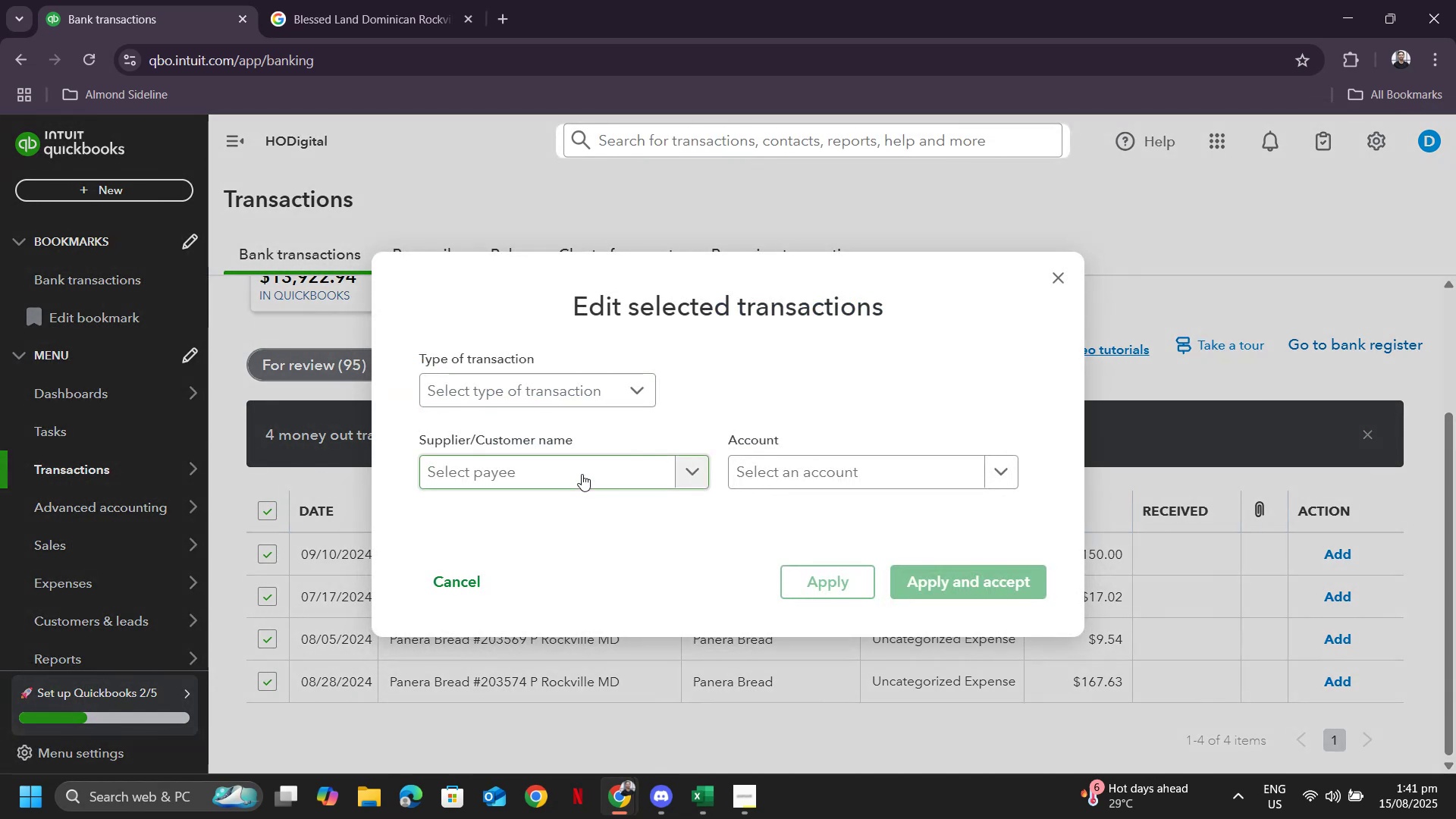 
double_click([582, 474])
 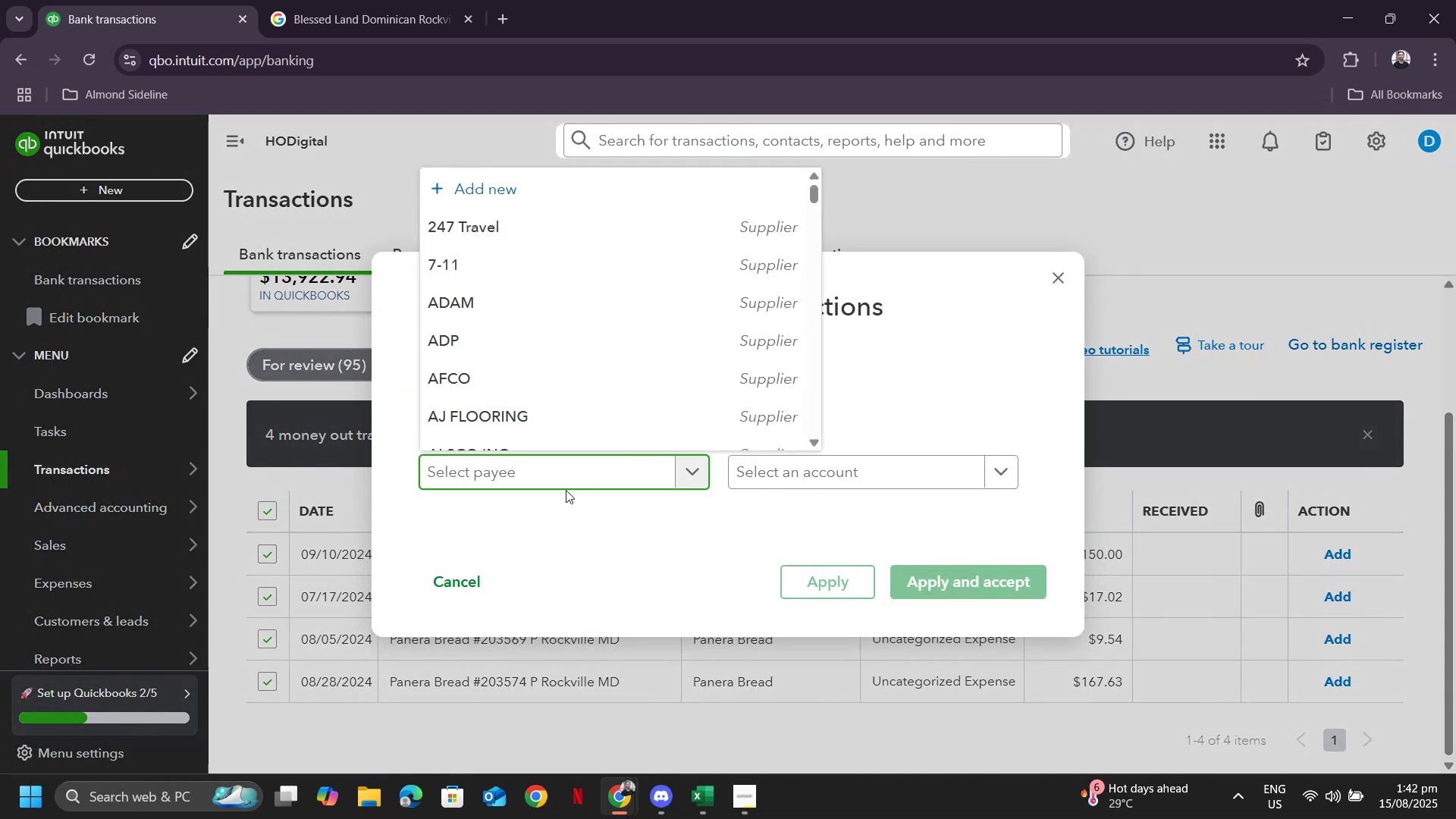 
type(panera)
 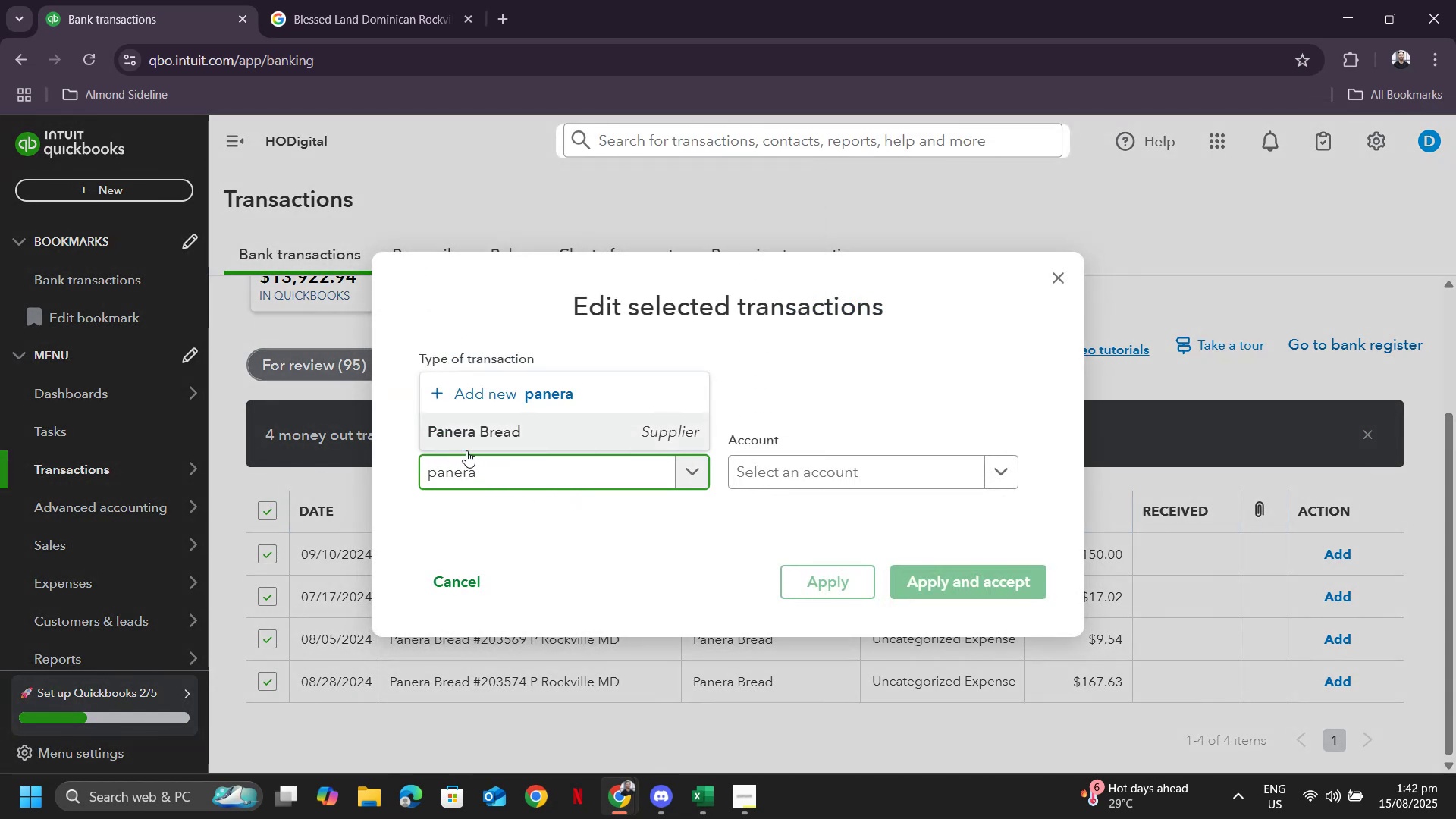 
left_click([480, 429])
 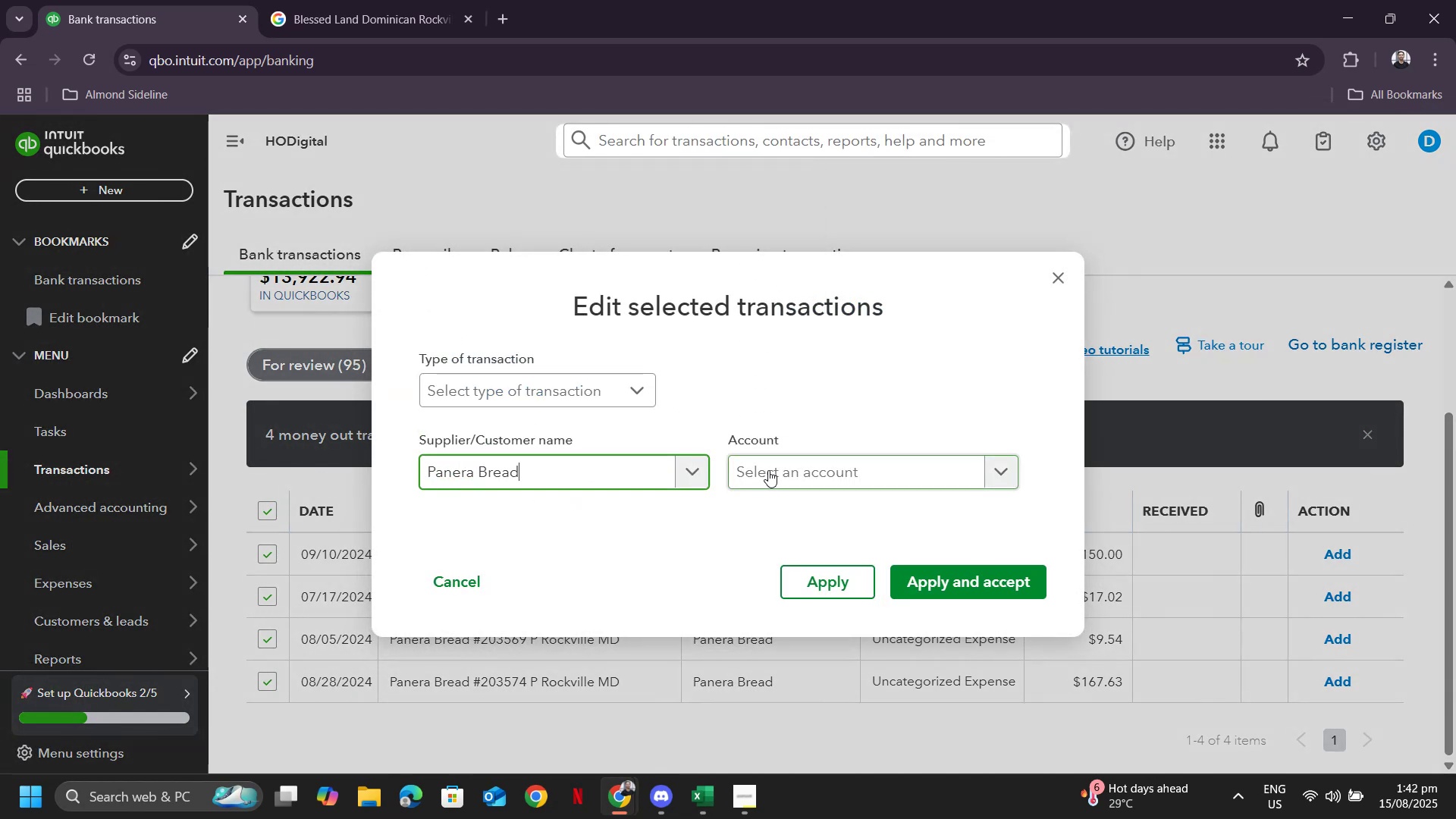 
left_click([769, 470])
 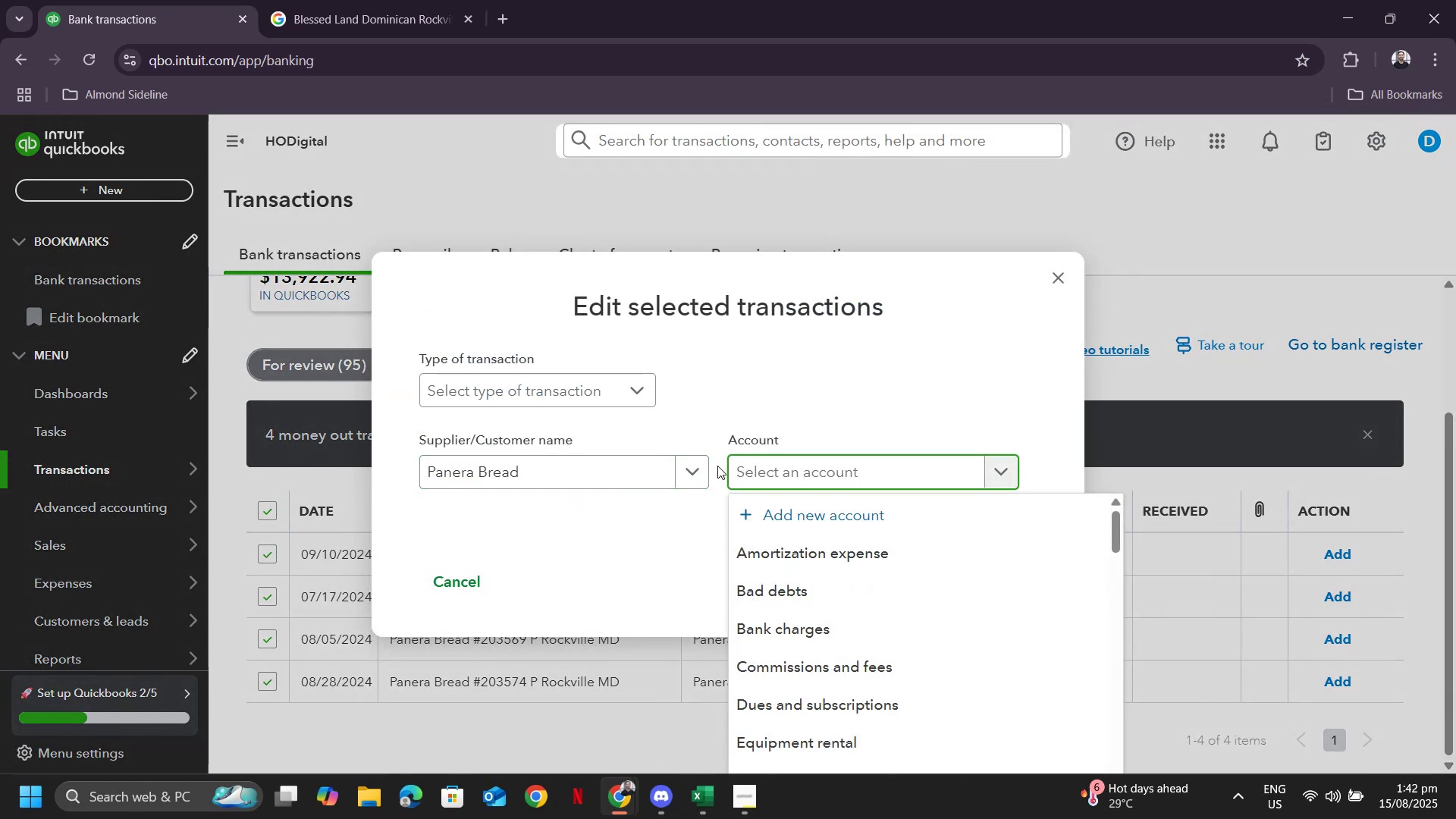 
type(meal)
 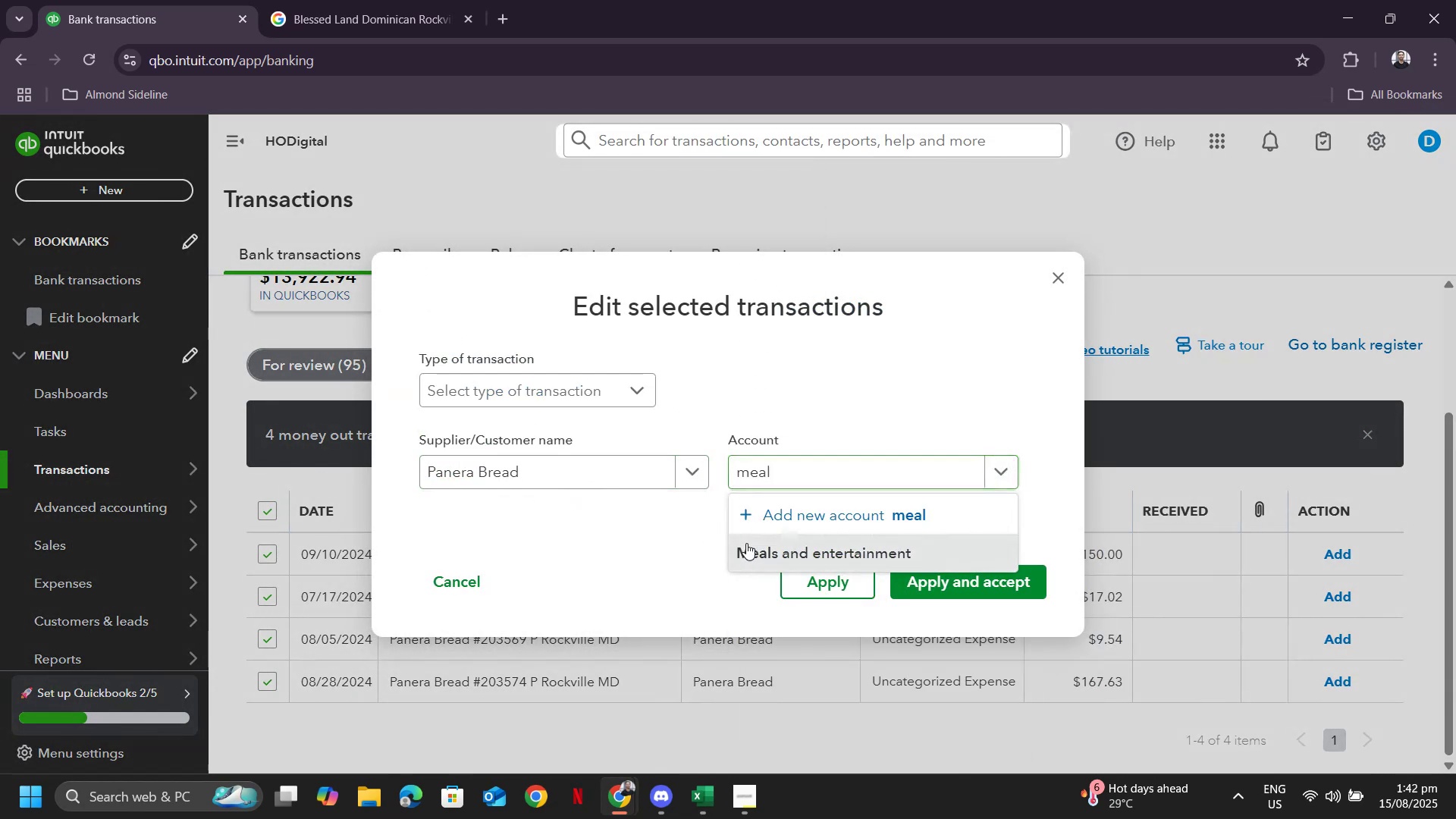 
left_click([950, 591])
 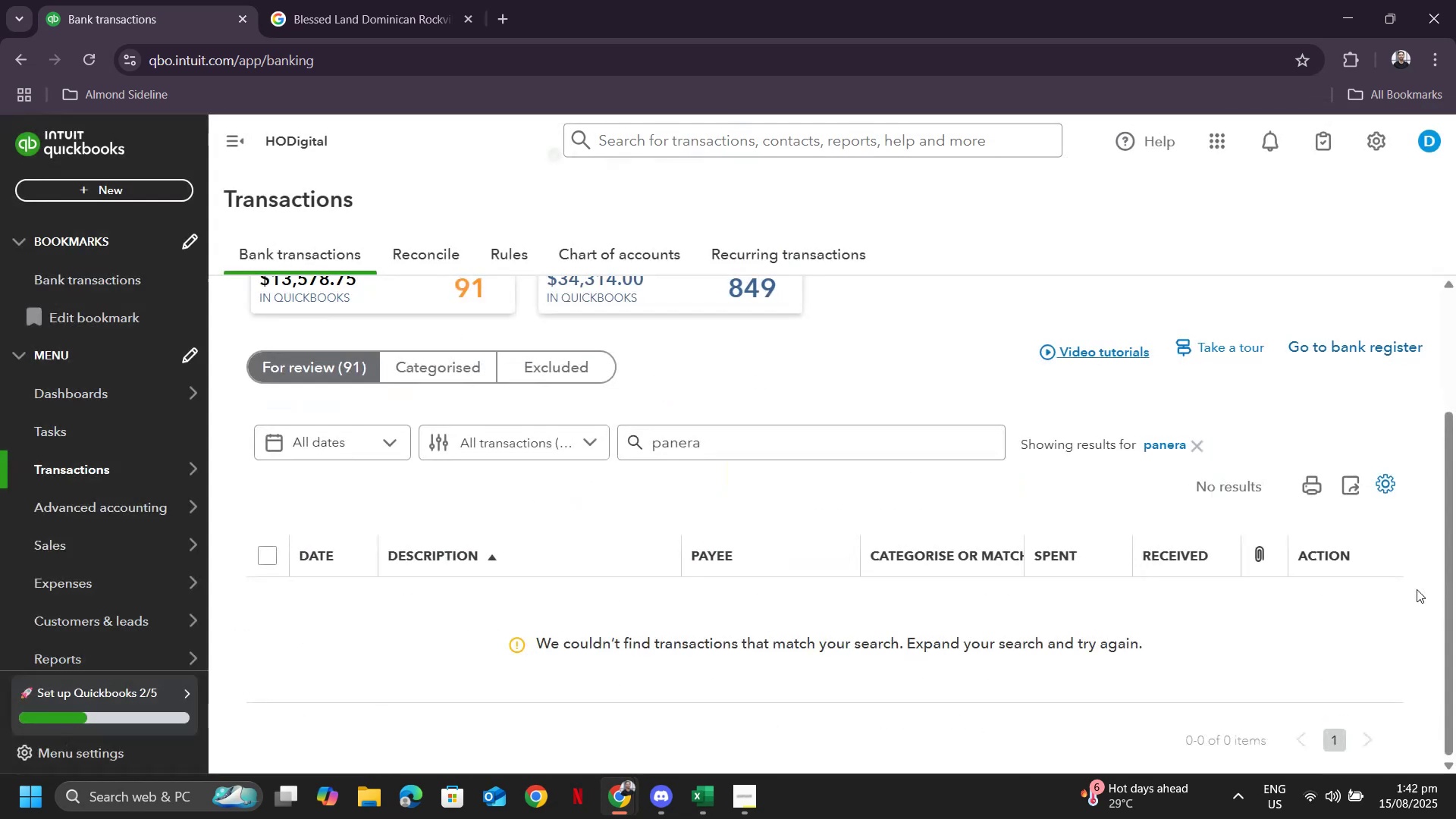 
scroll: coordinate [687, 467], scroll_direction: down, amount: 28.0
 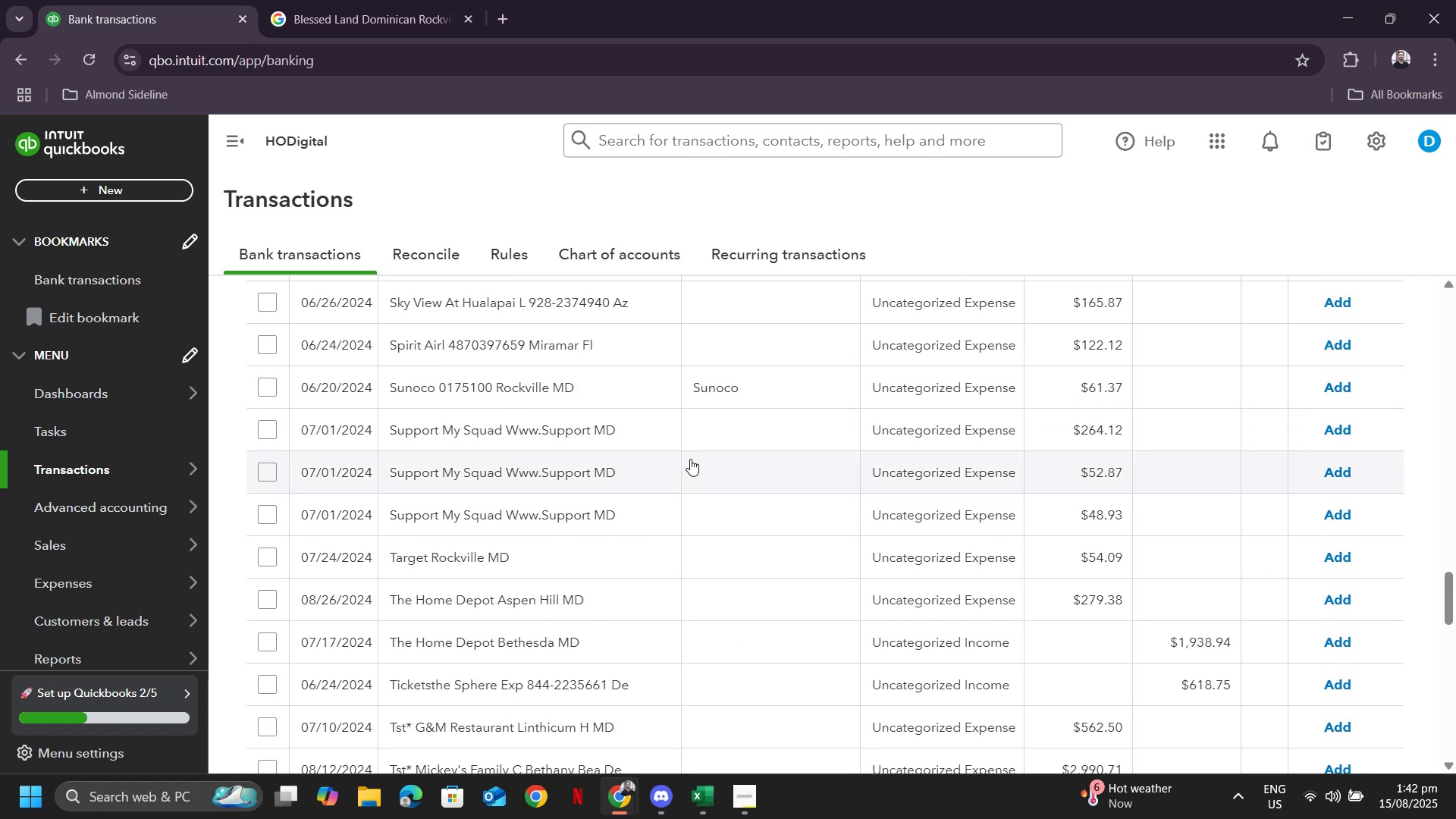 
scroll: coordinate [667, 475], scroll_direction: down, amount: 13.0
 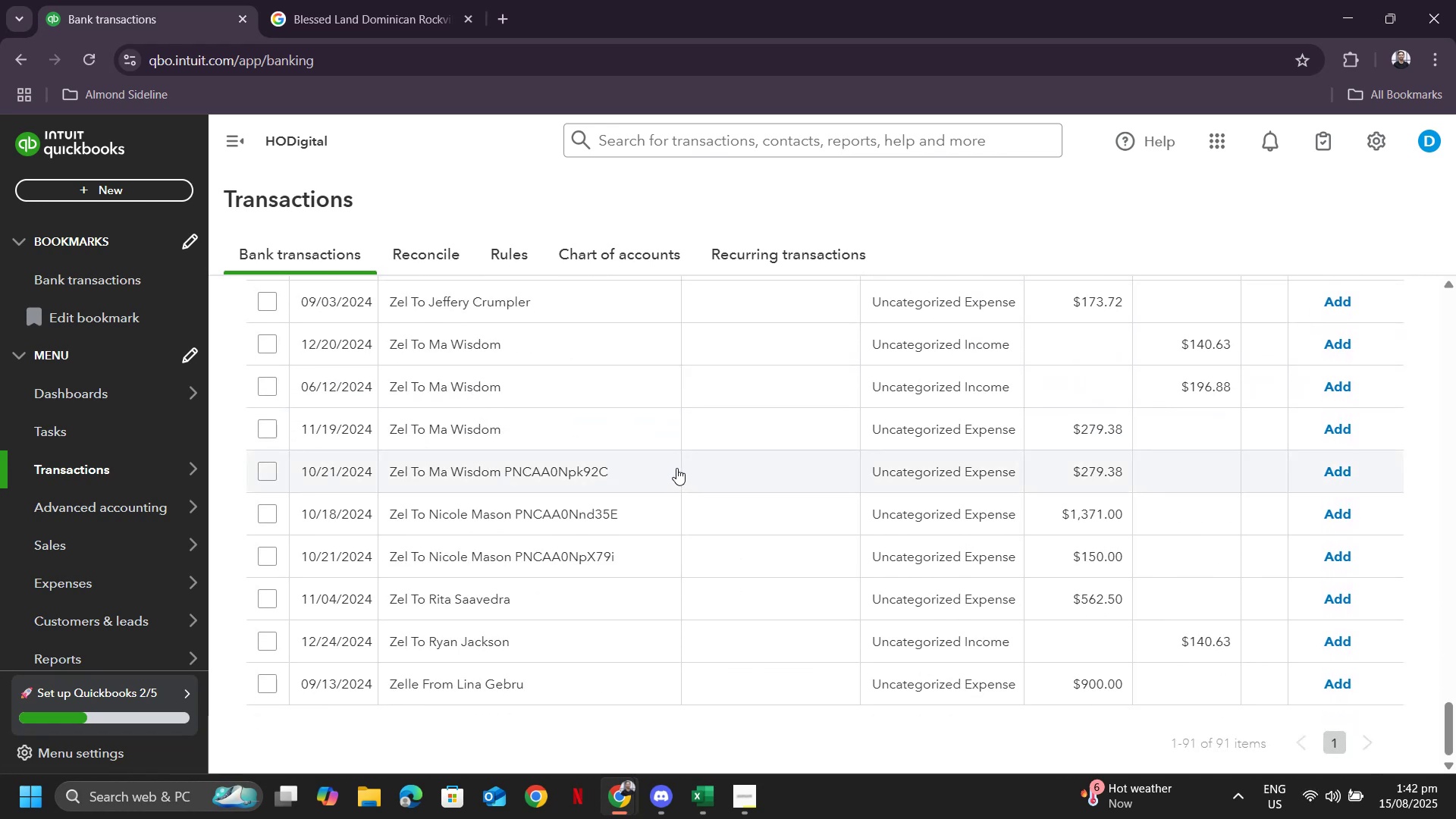 
scroll: coordinate [1125, 548], scroll_direction: up, amount: 10.0
 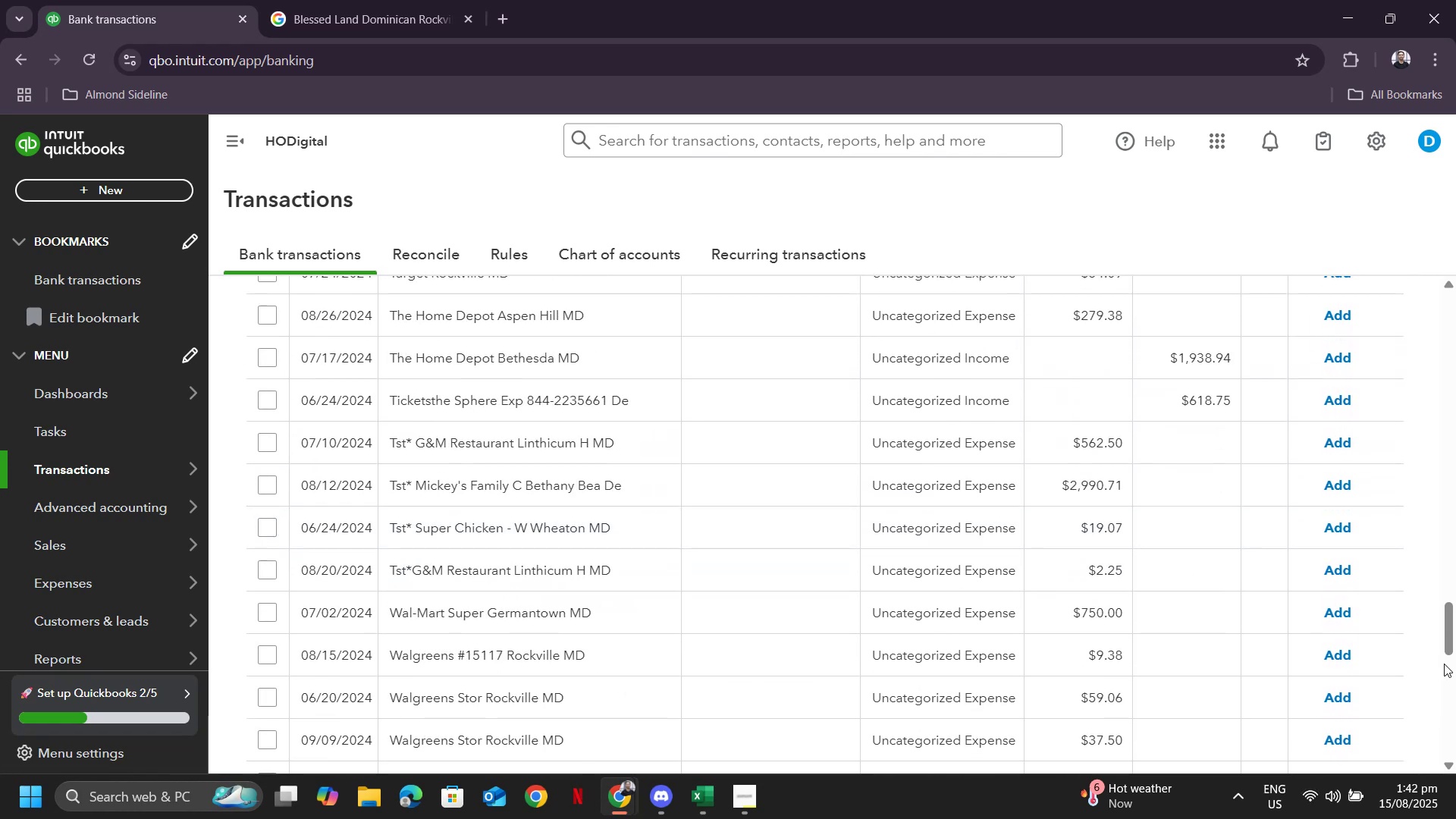 
left_click_drag(start_coordinate=[1449, 649], to_coordinate=[1439, 271])
 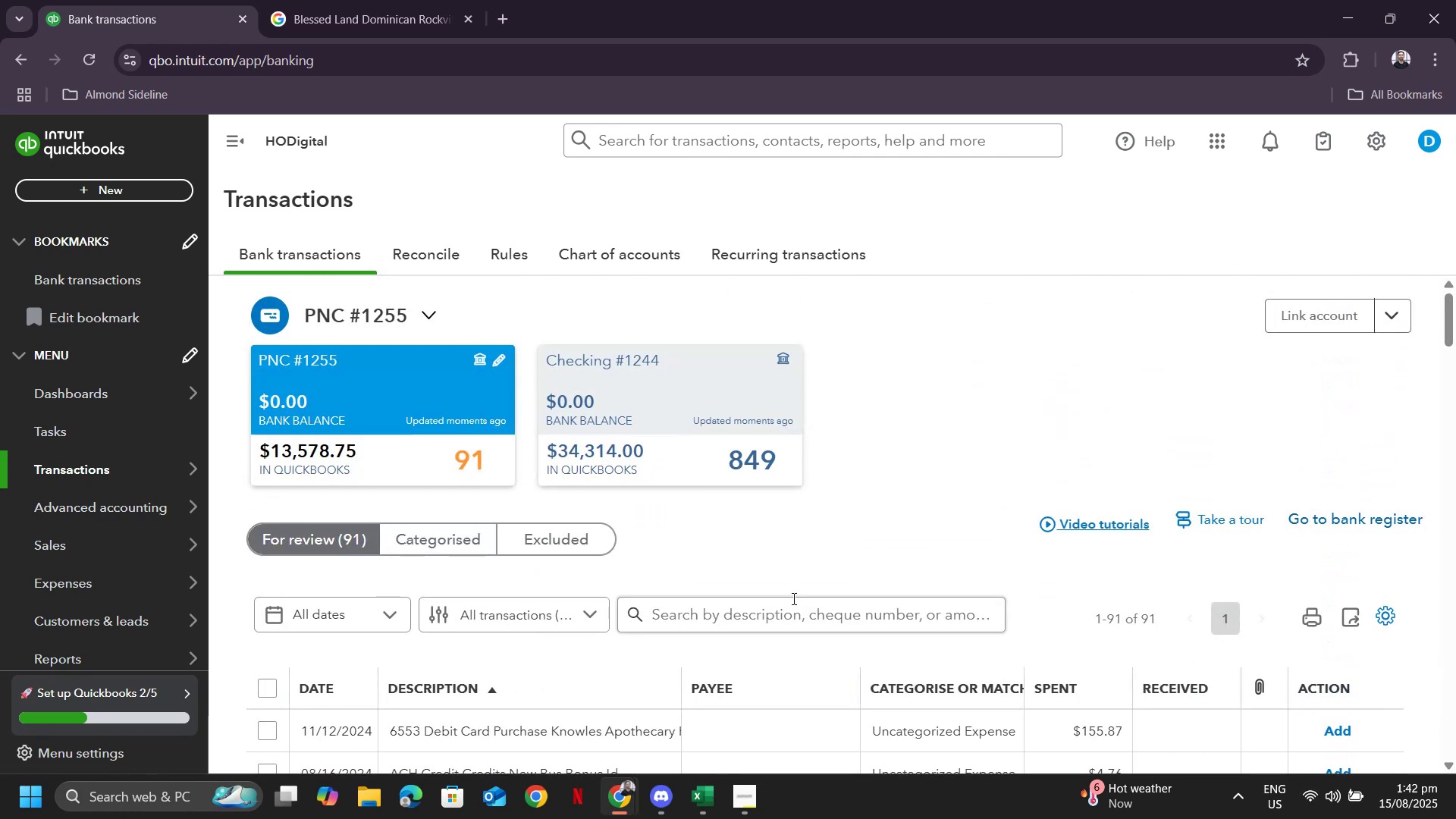 
left_click([792, 600])
 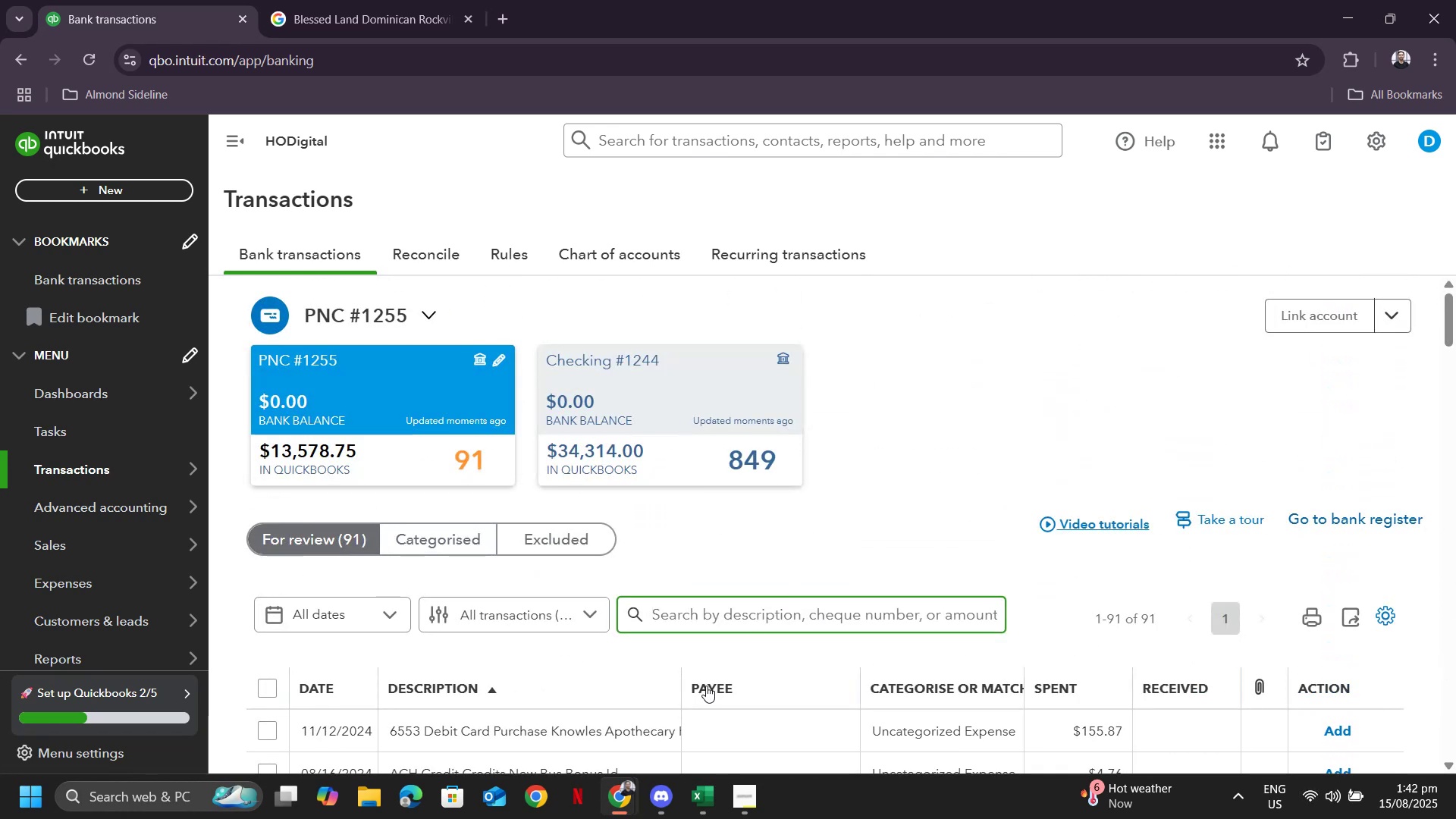 
type(wisdom)
 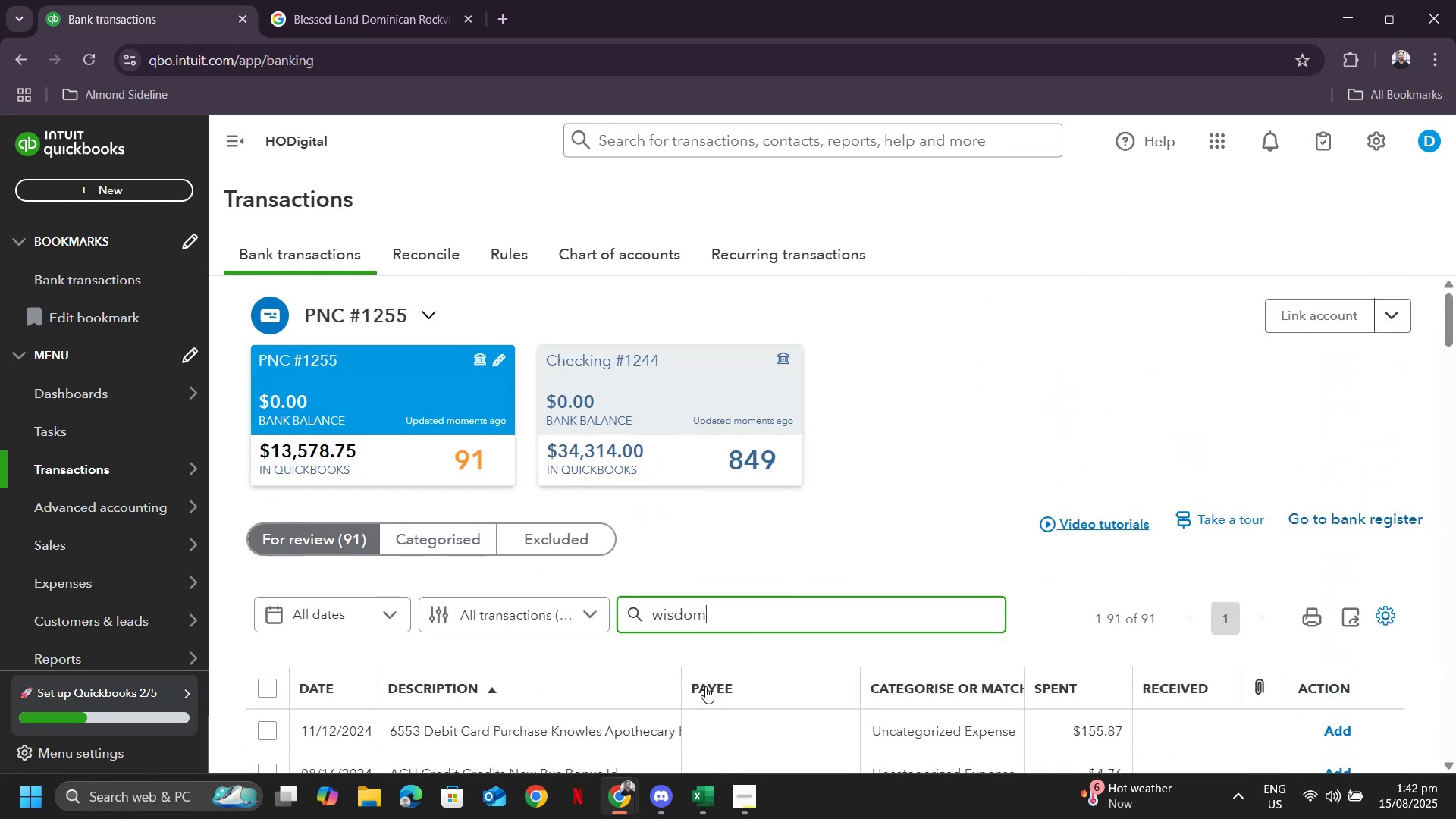 
key(Enter)
 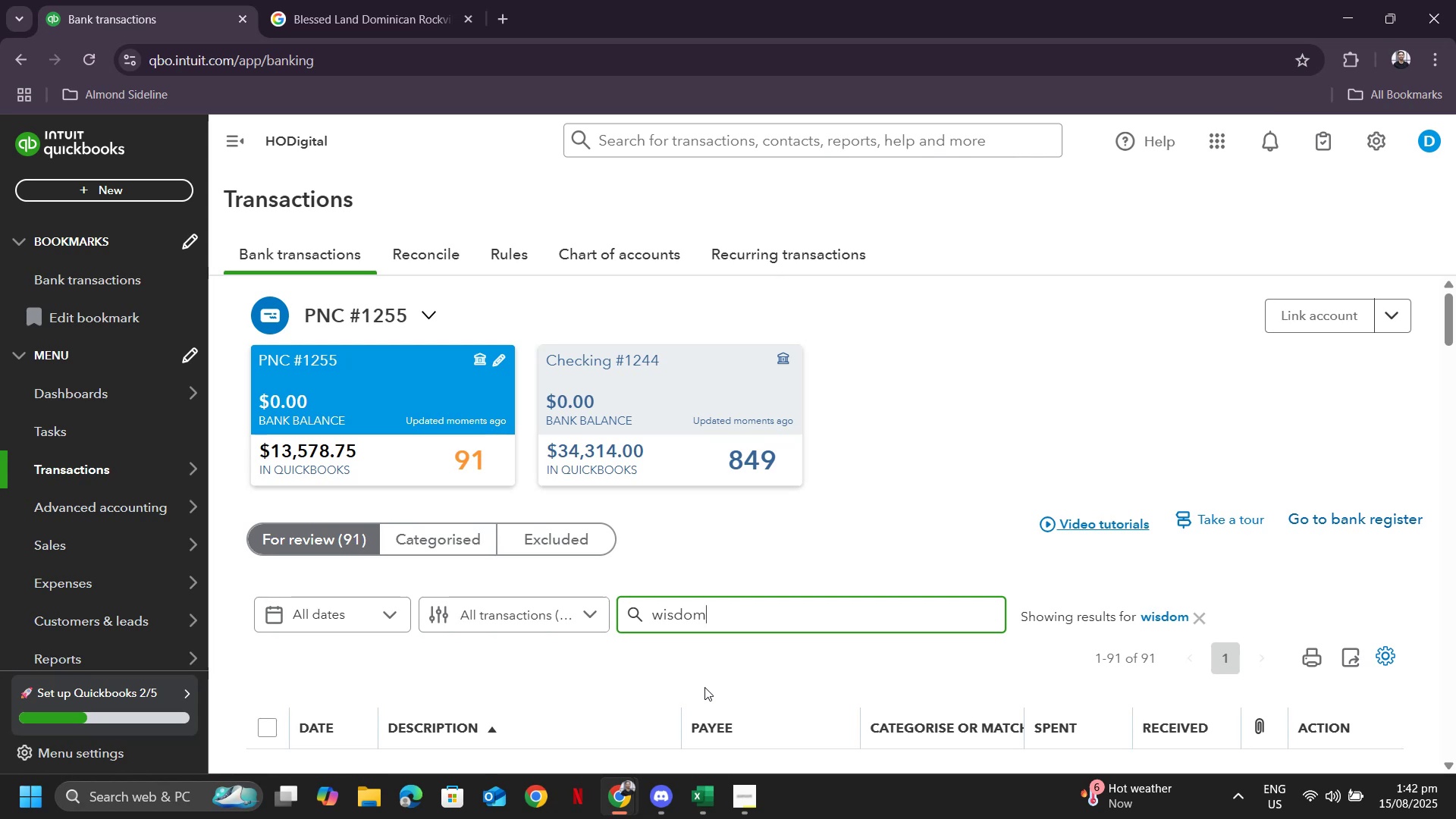 
scroll: coordinate [643, 538], scroll_direction: down, amount: 4.0
 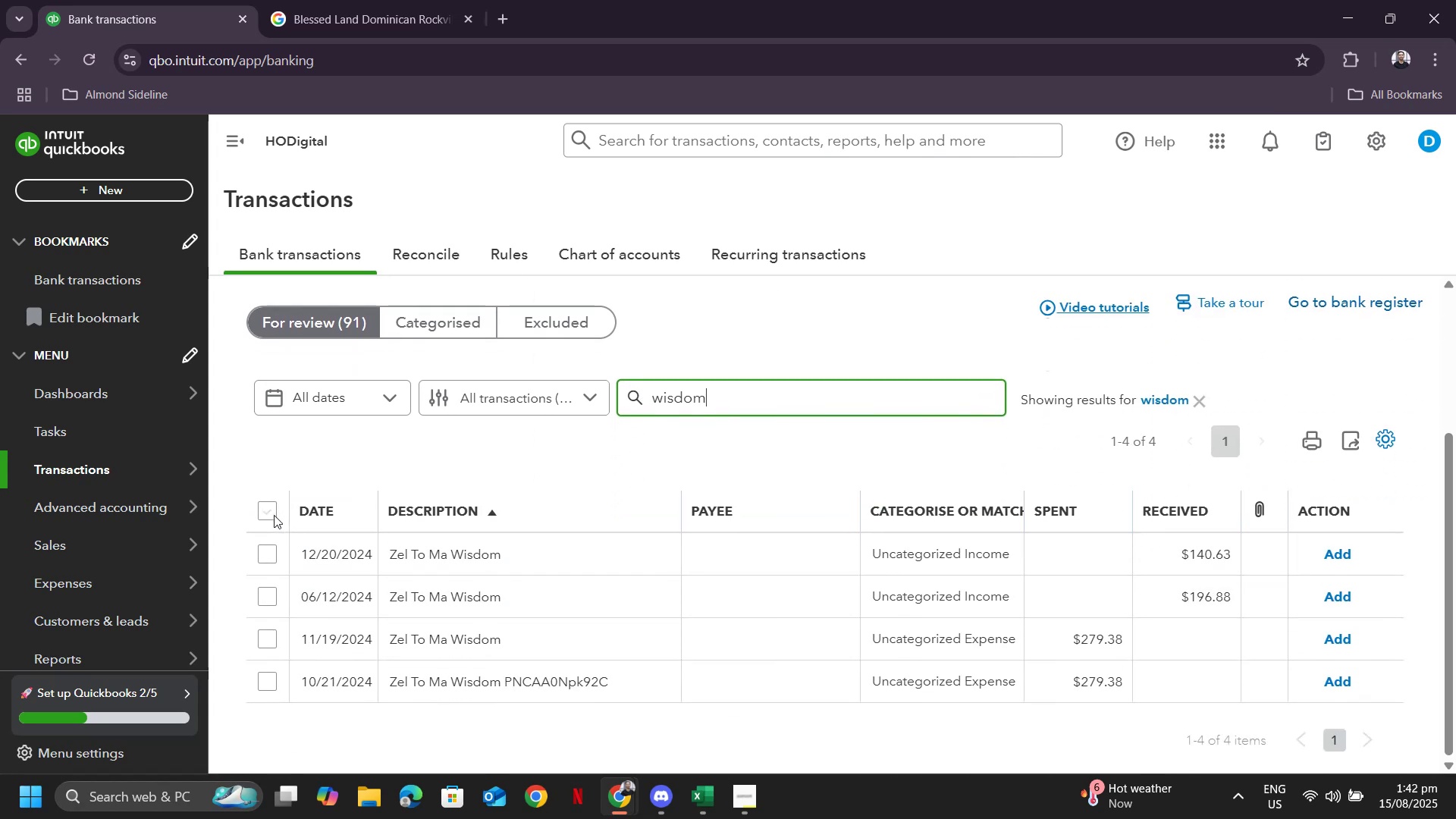 
left_click([266, 516])
 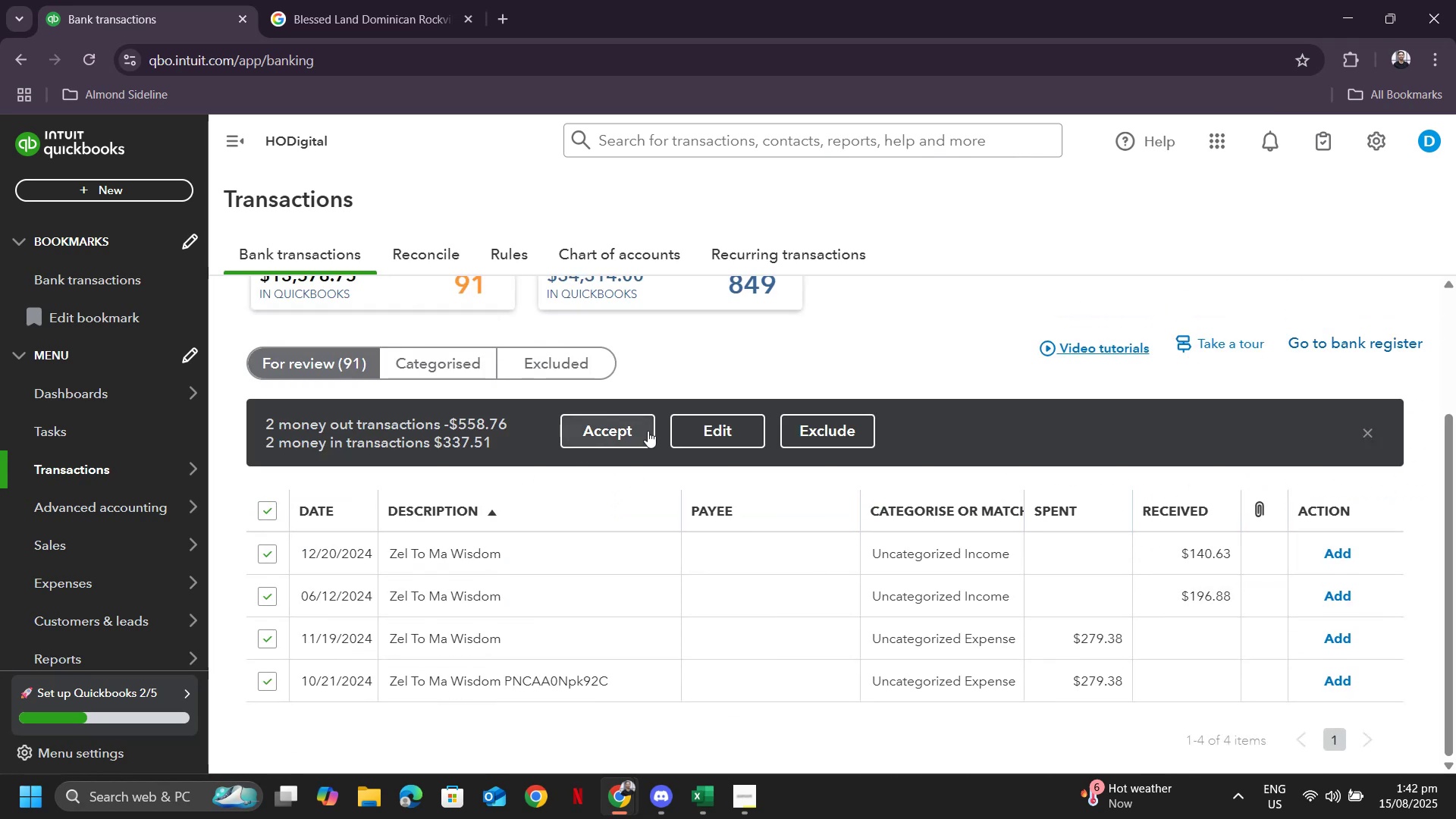 
left_click([686, 421])
 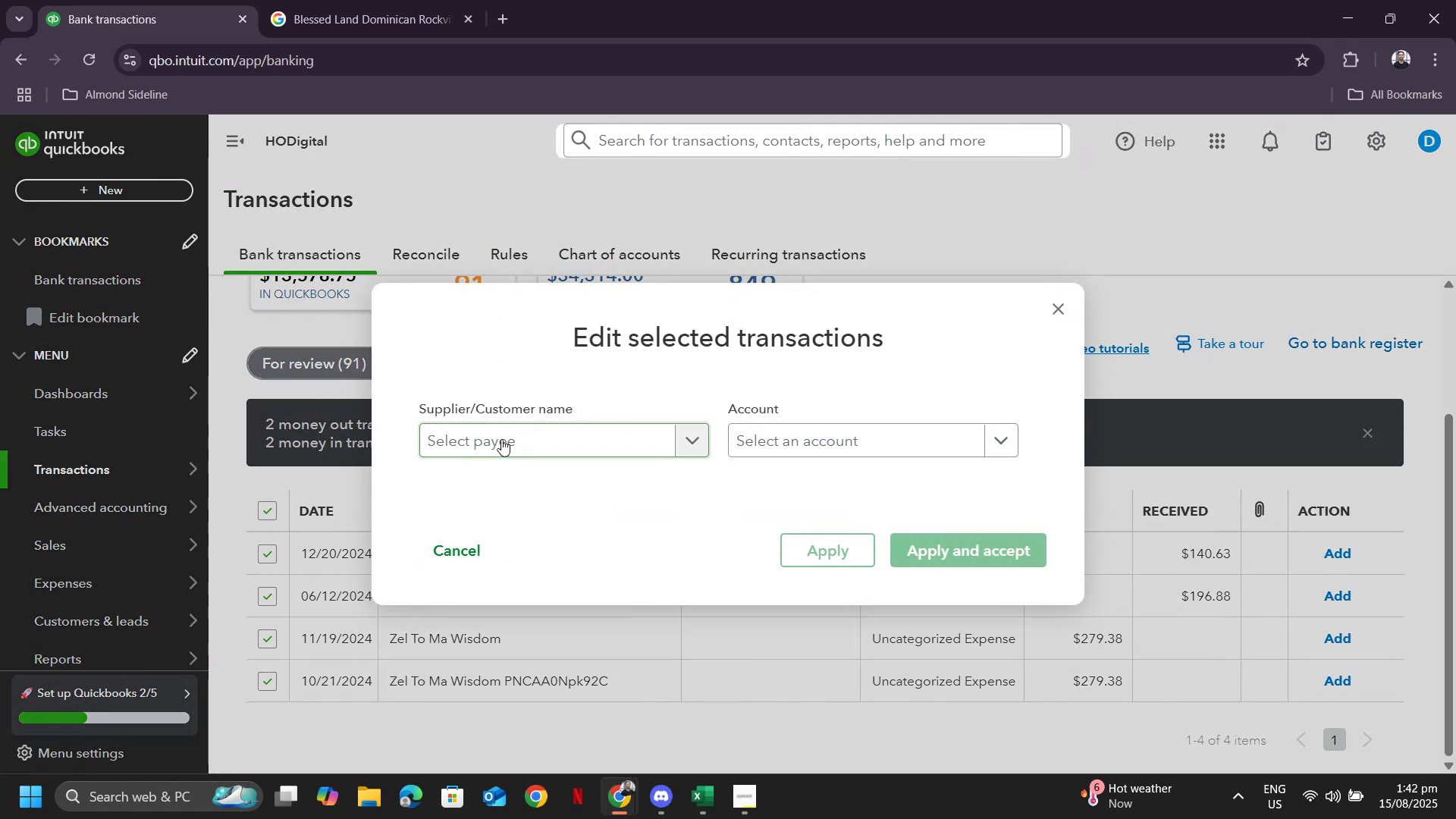 
left_click([501, 438])
 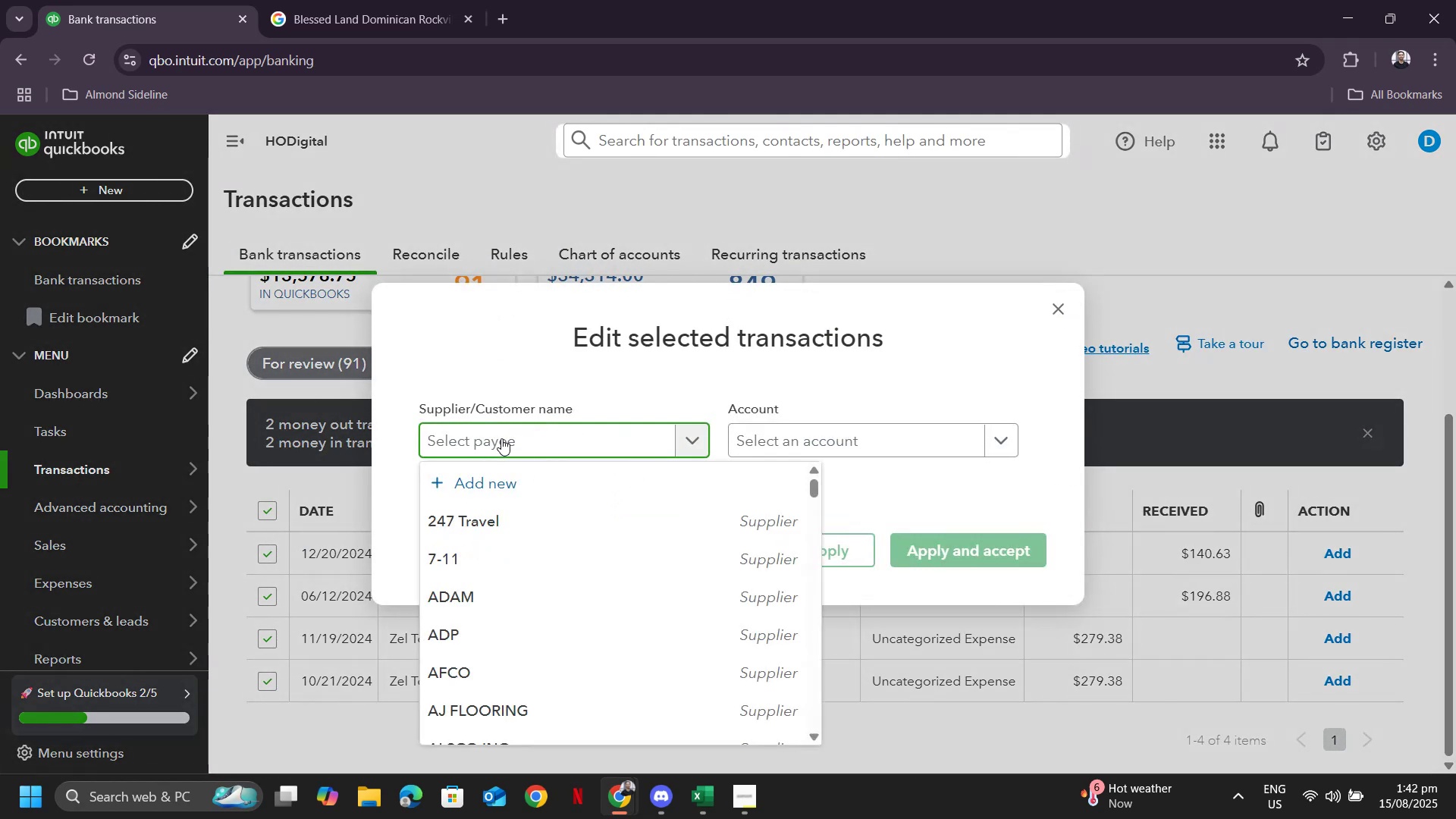 
type(ma wisdom)
 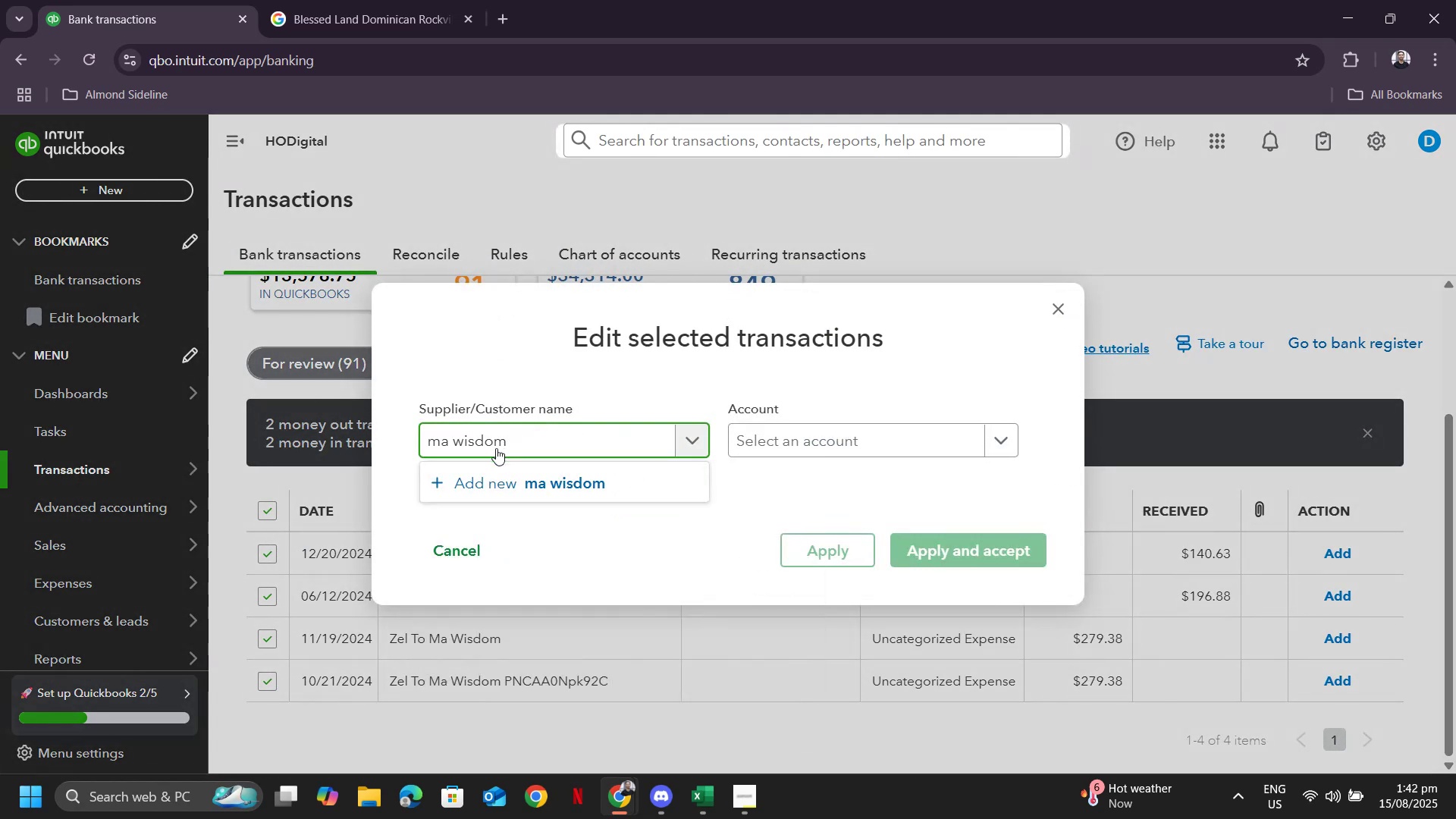 
left_click([500, 482])
 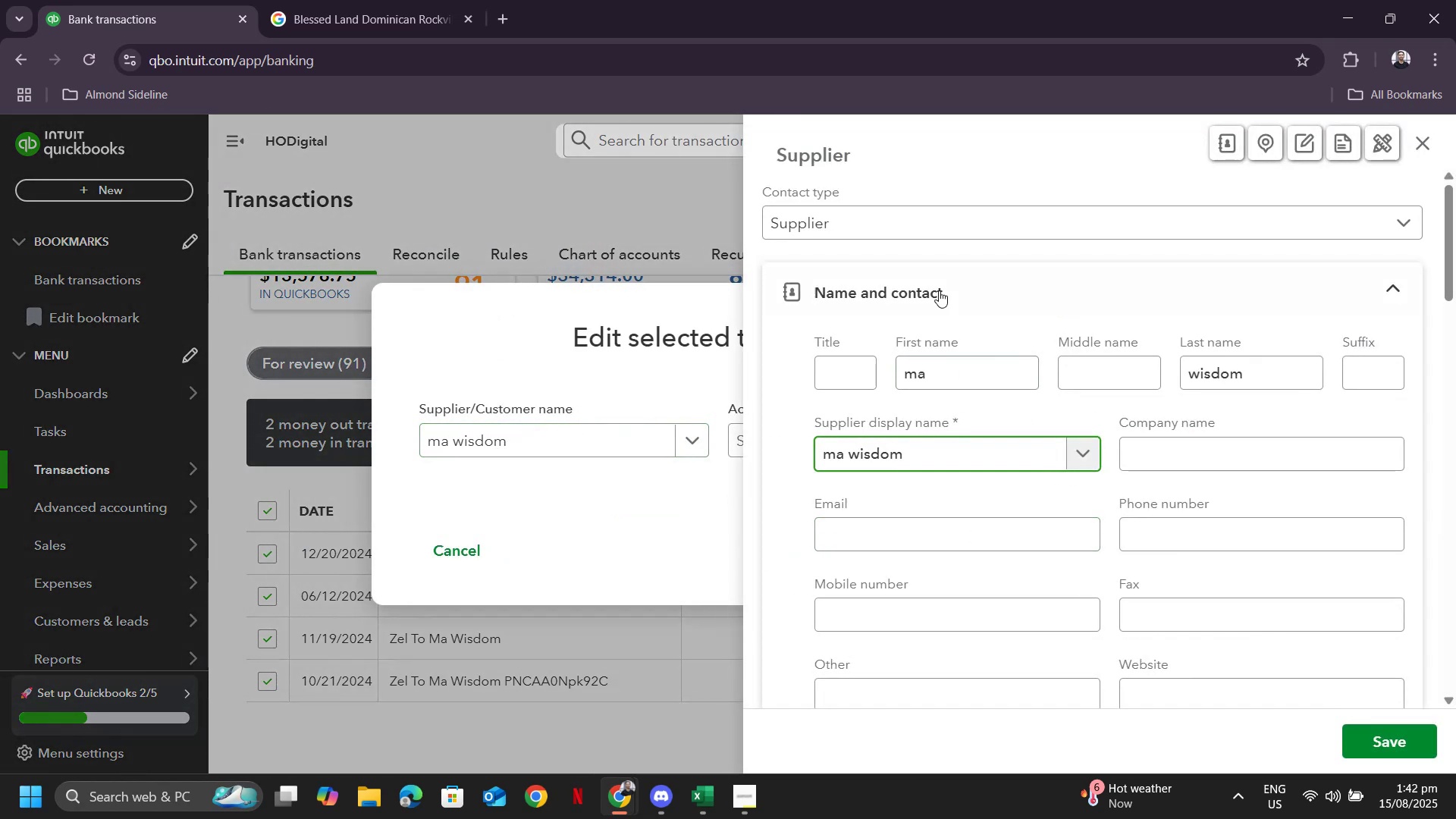 
left_click([887, 226])
 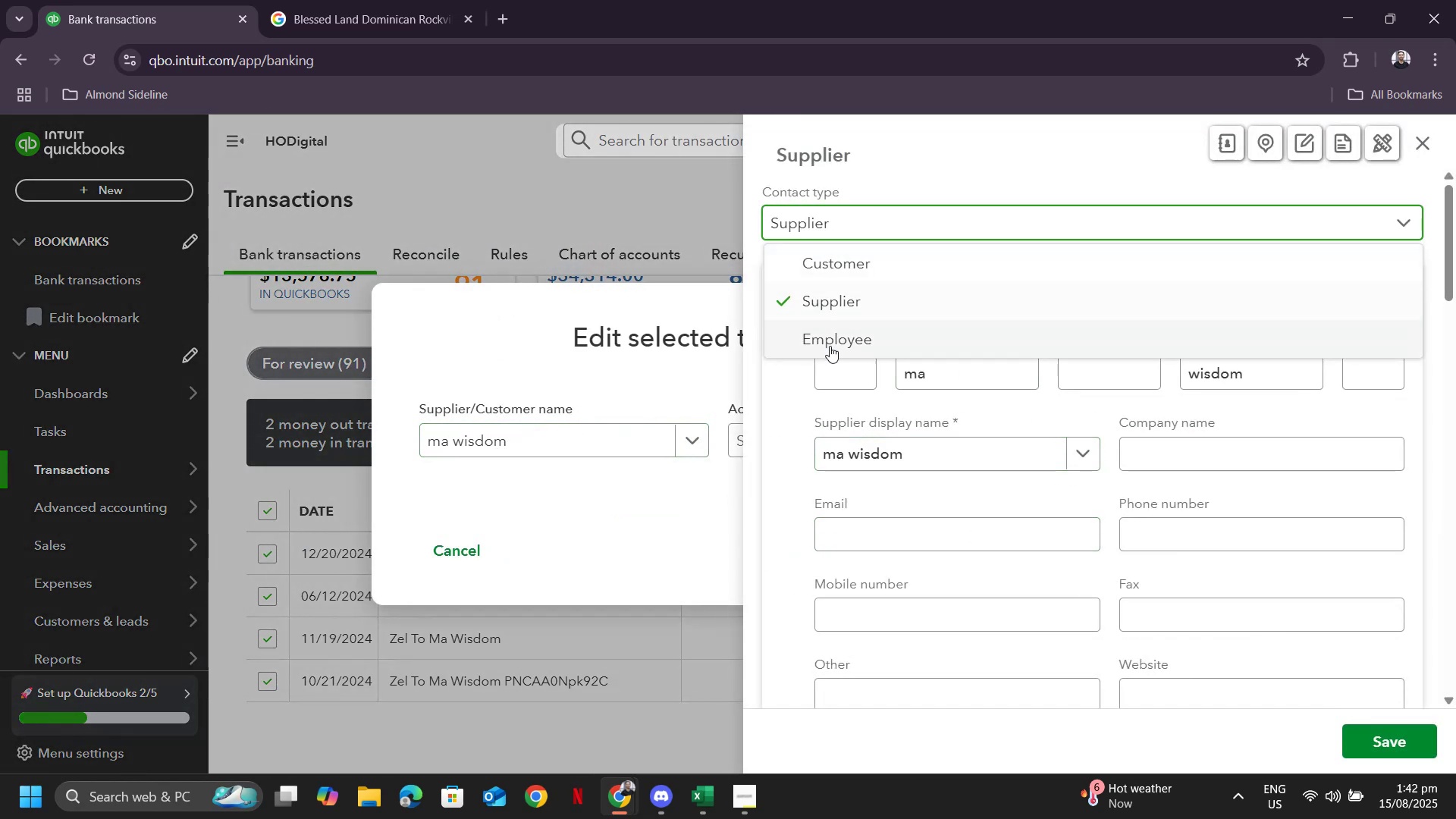 
left_click([830, 347])
 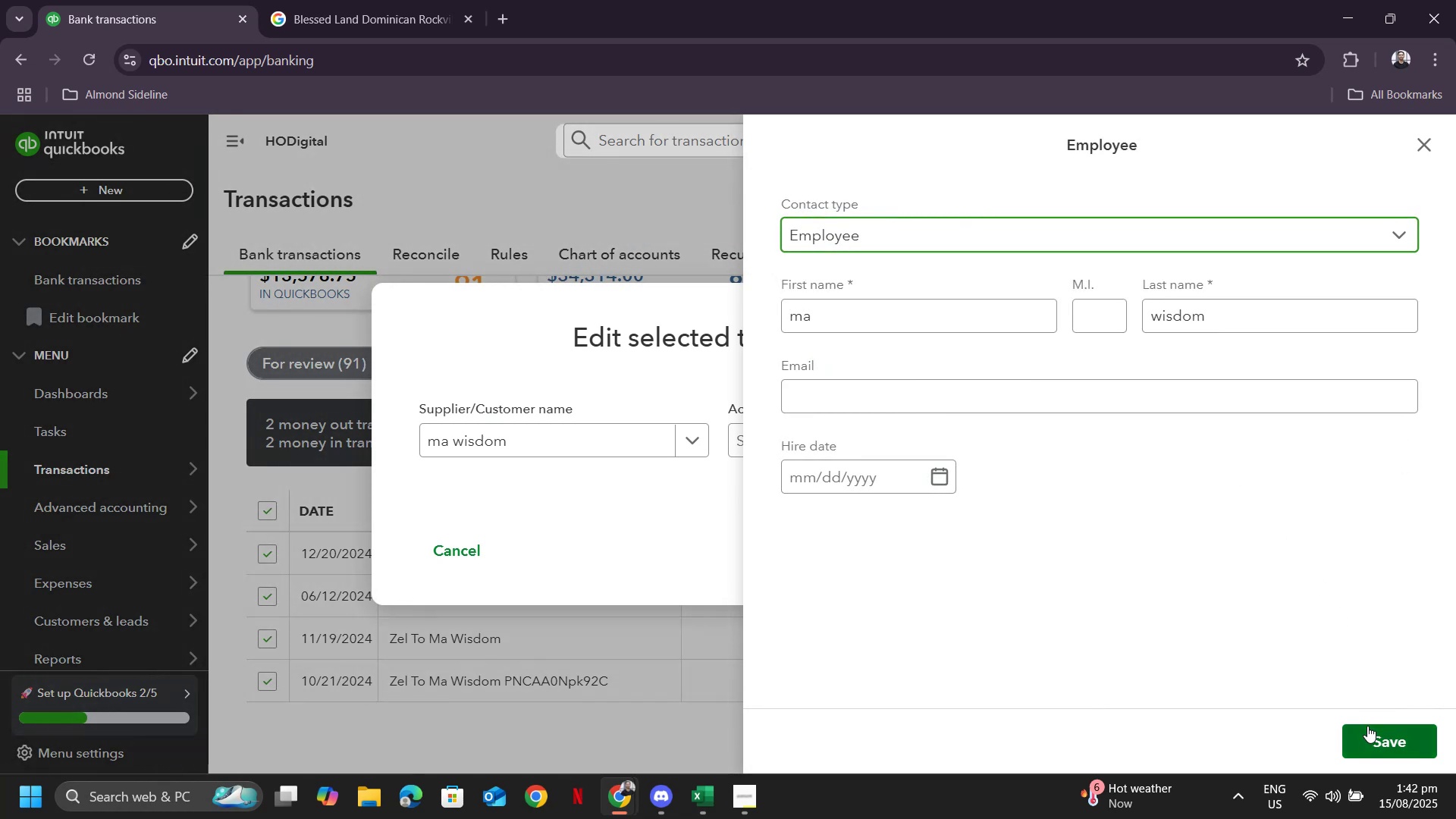 
left_click([1367, 726])
 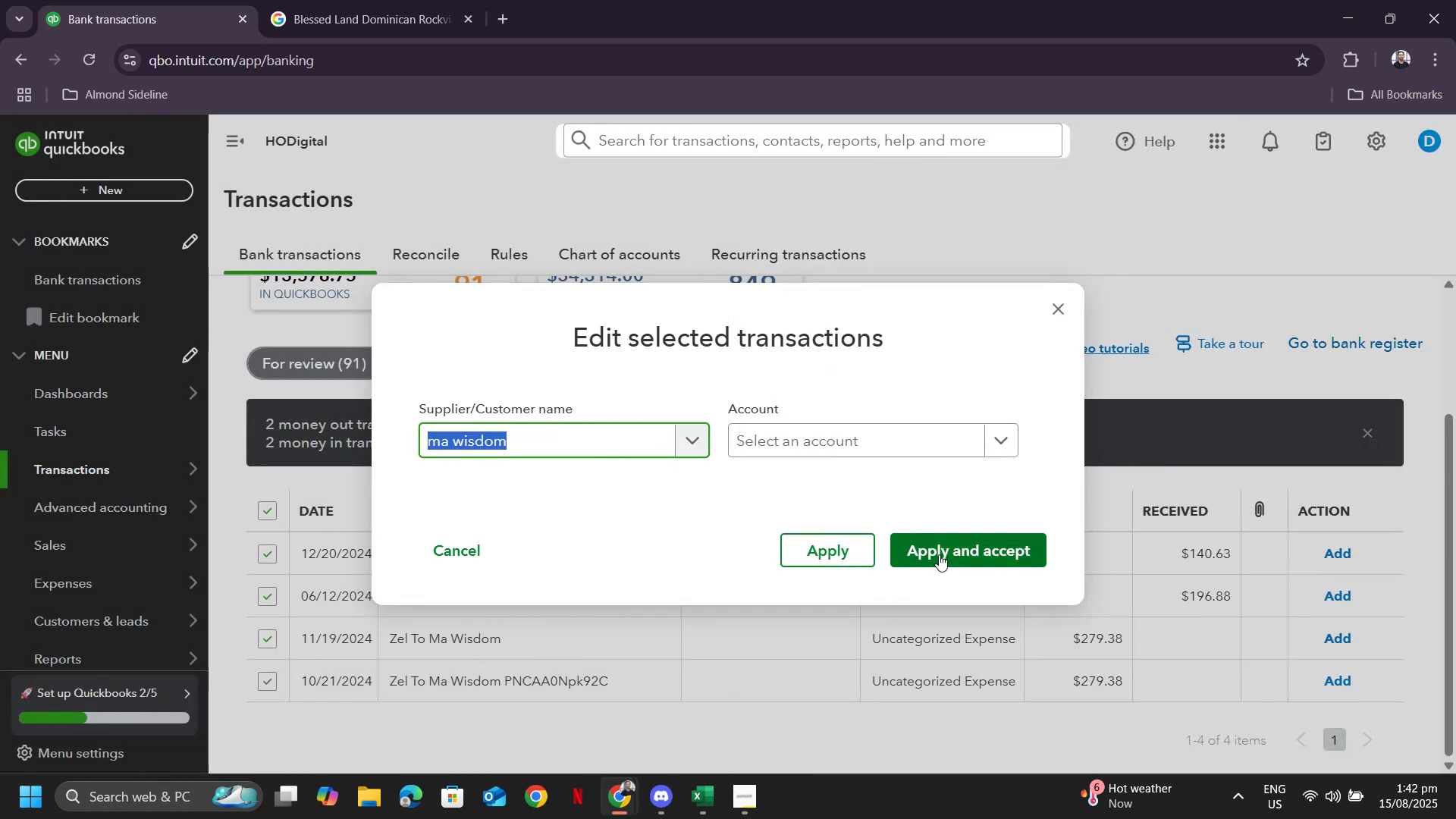 
left_click([851, 444])
 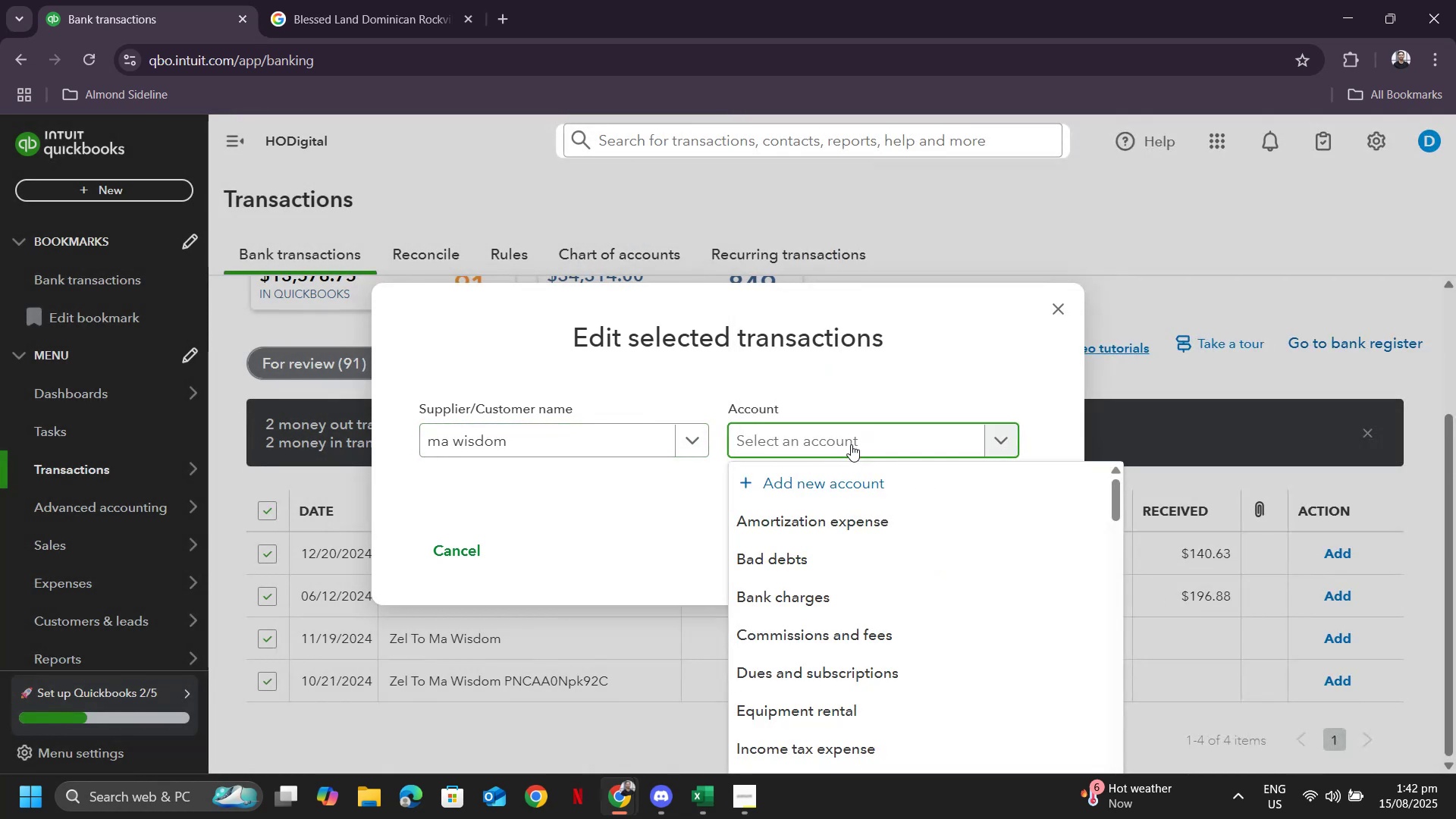 
type(payrol)
 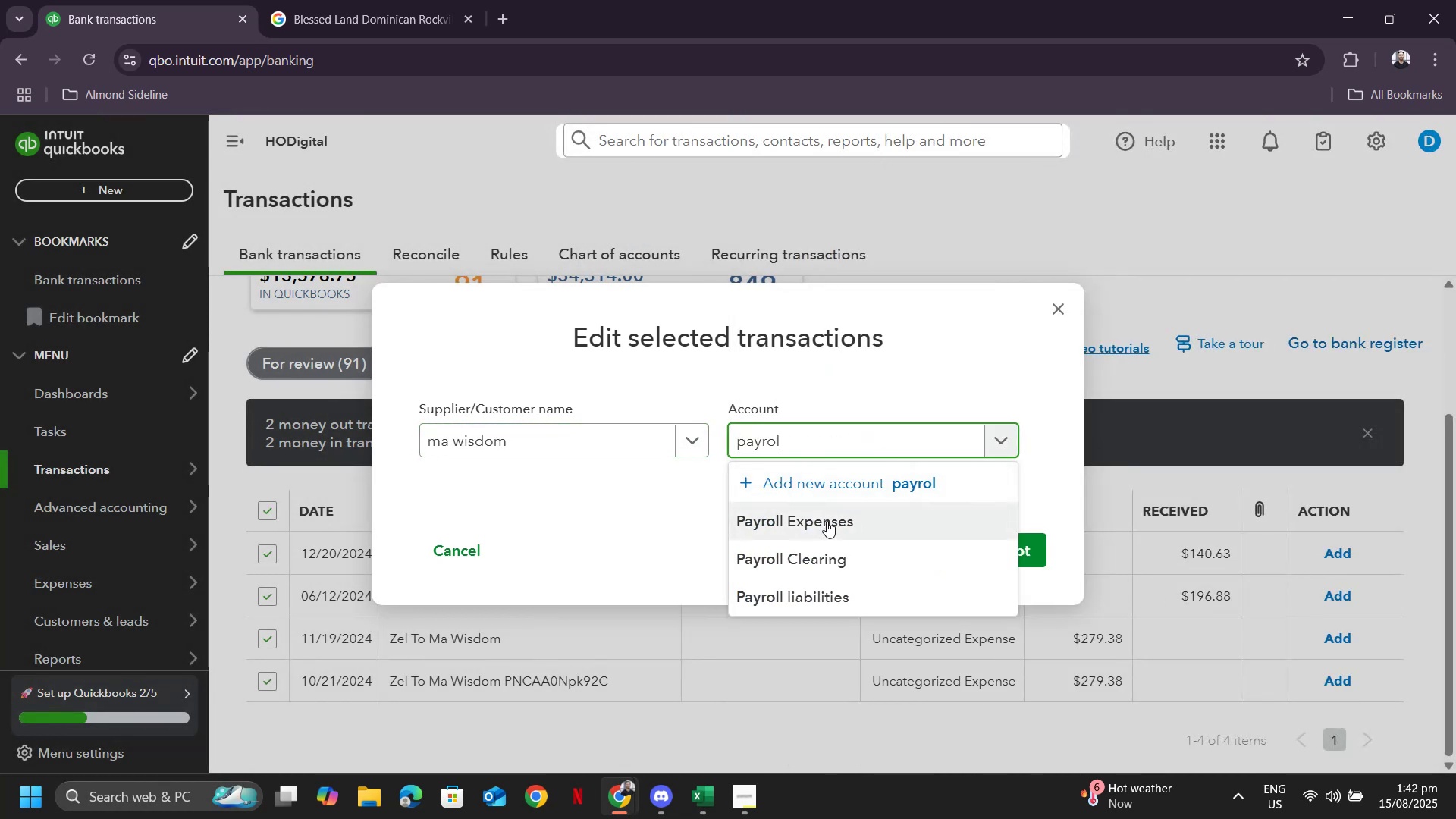 
left_click([827, 521])
 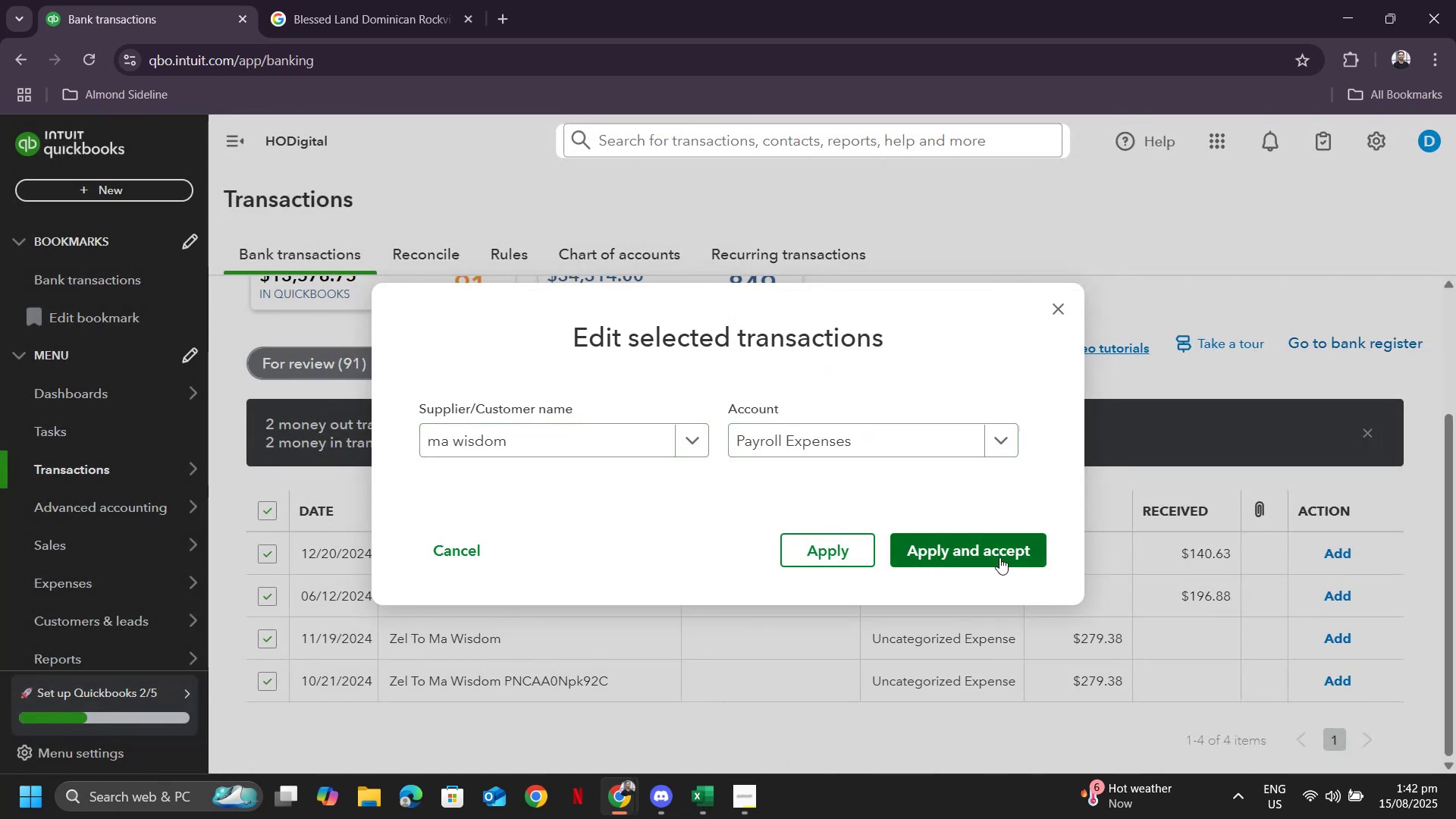 
left_click([1001, 557])
 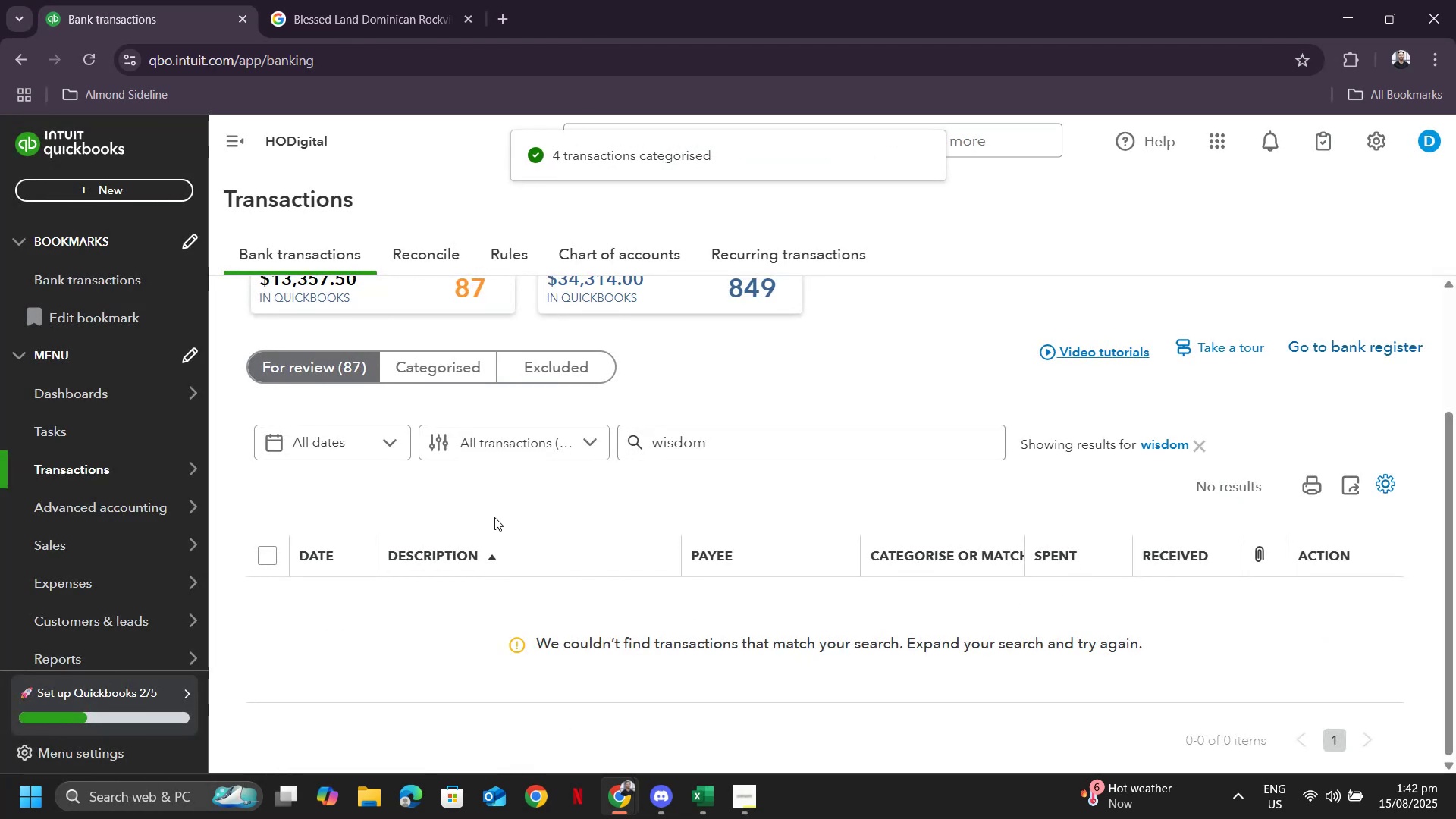 
wait(5.17)
 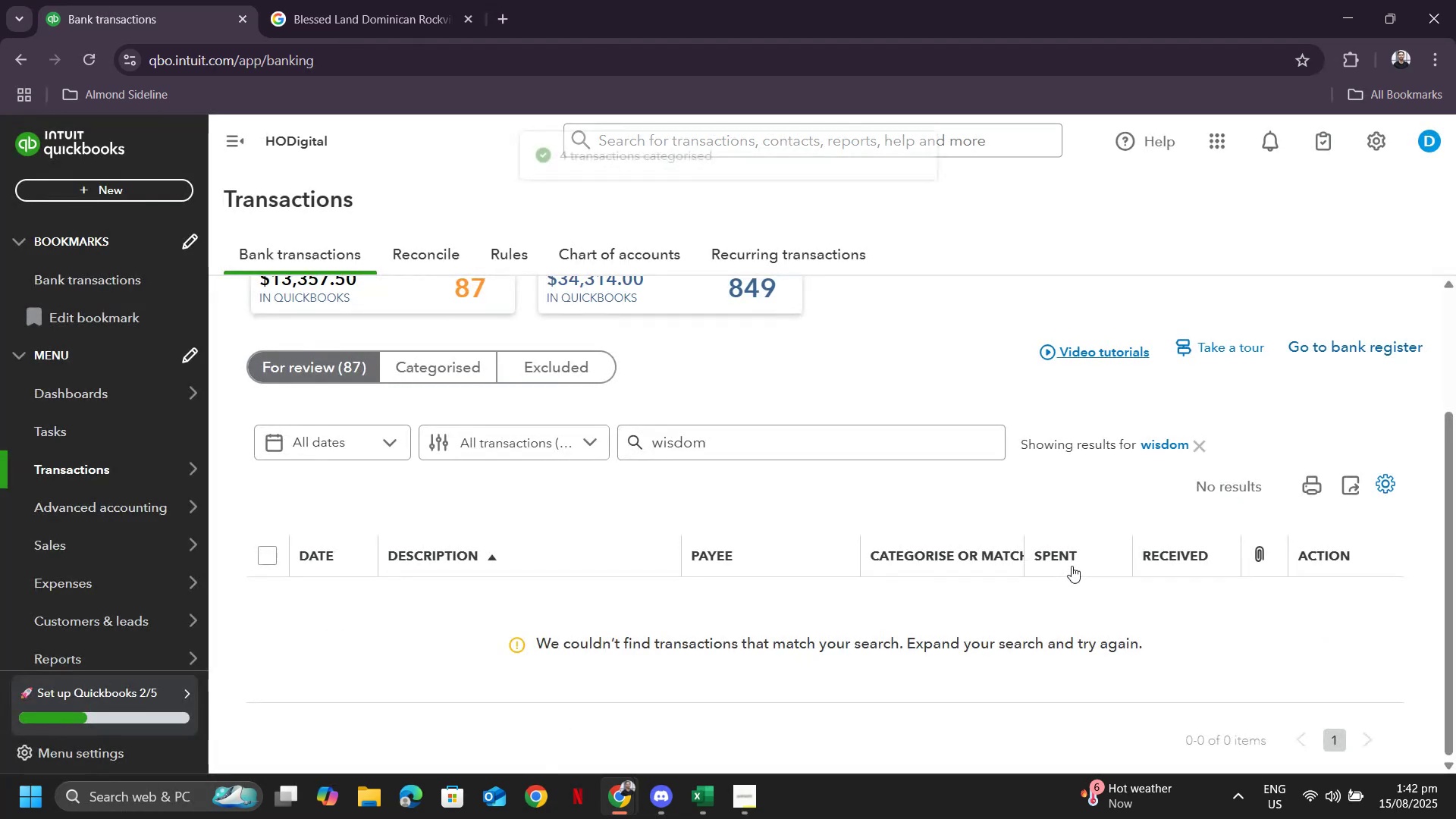 
key(Control+A)
 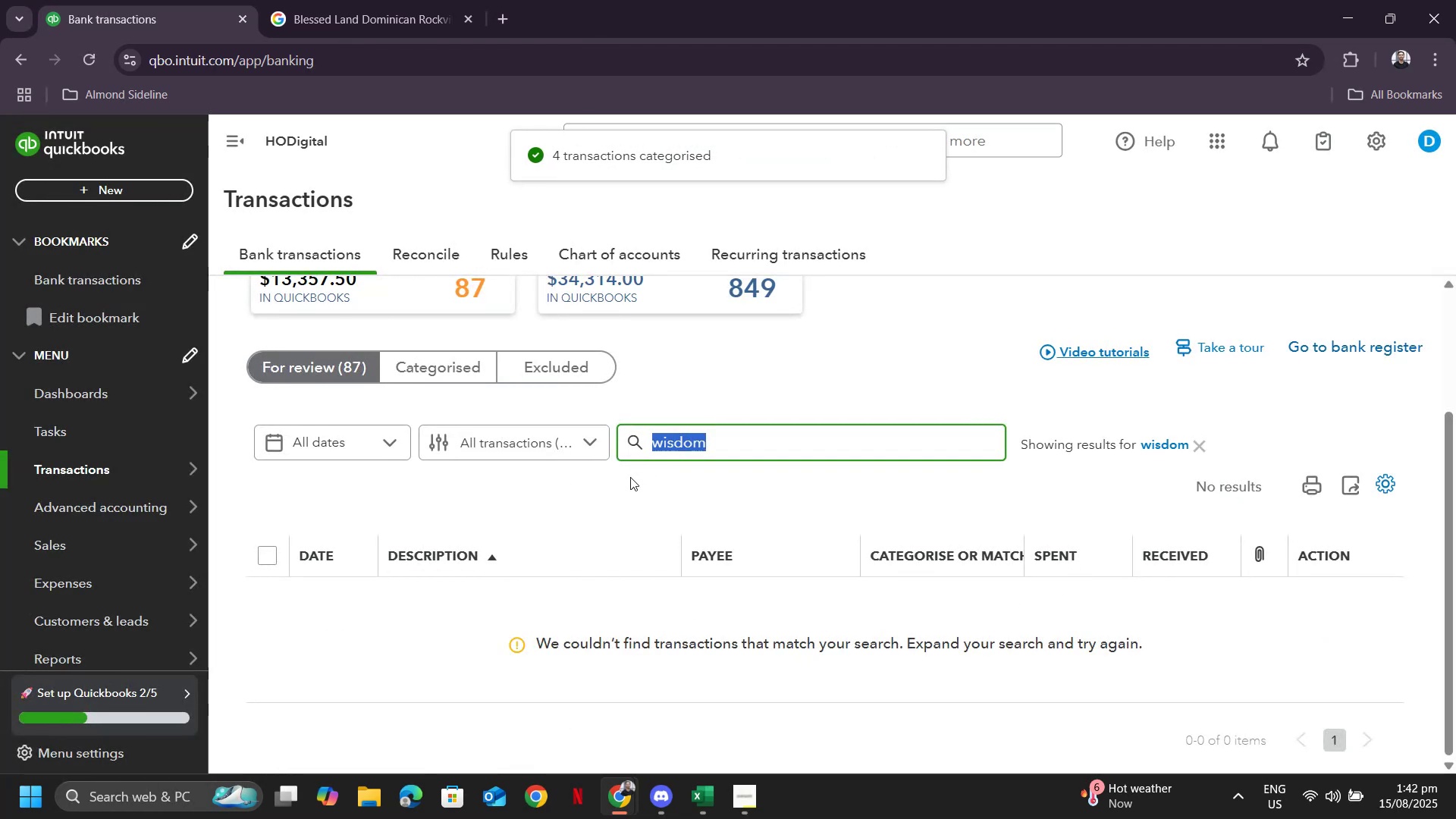 
type(nicole)
 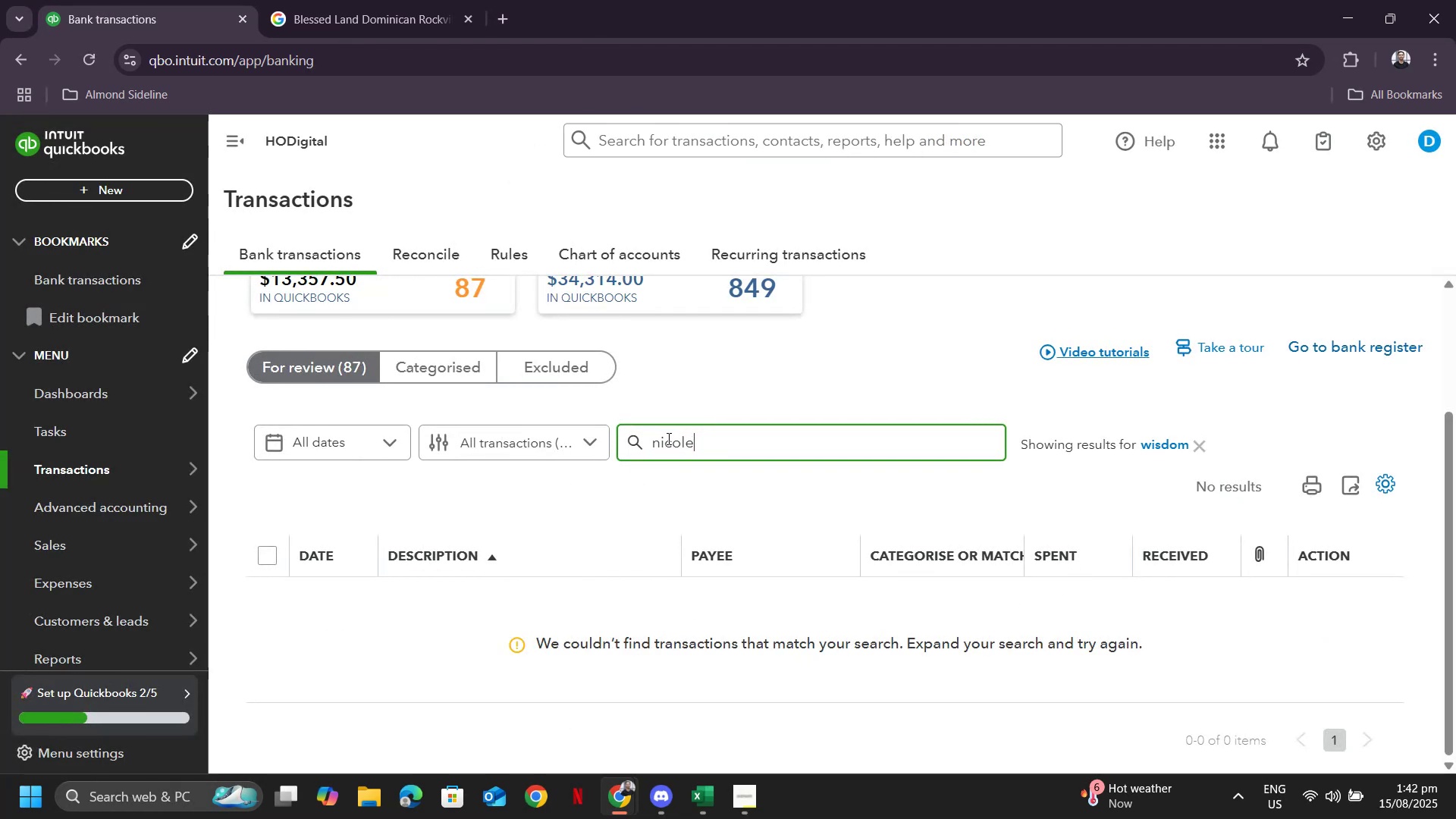 
key(Enter)
 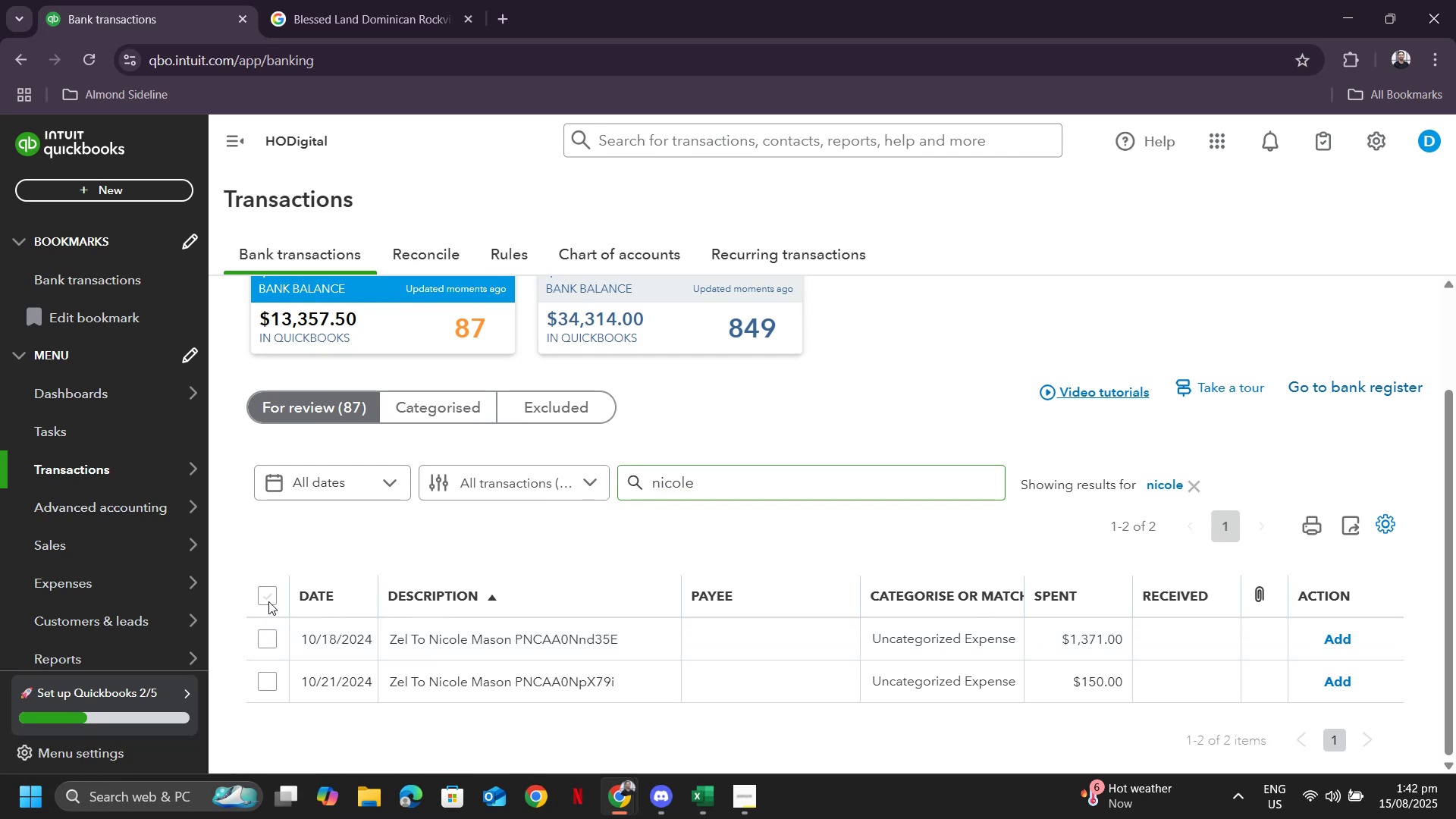 
left_click([740, 513])
 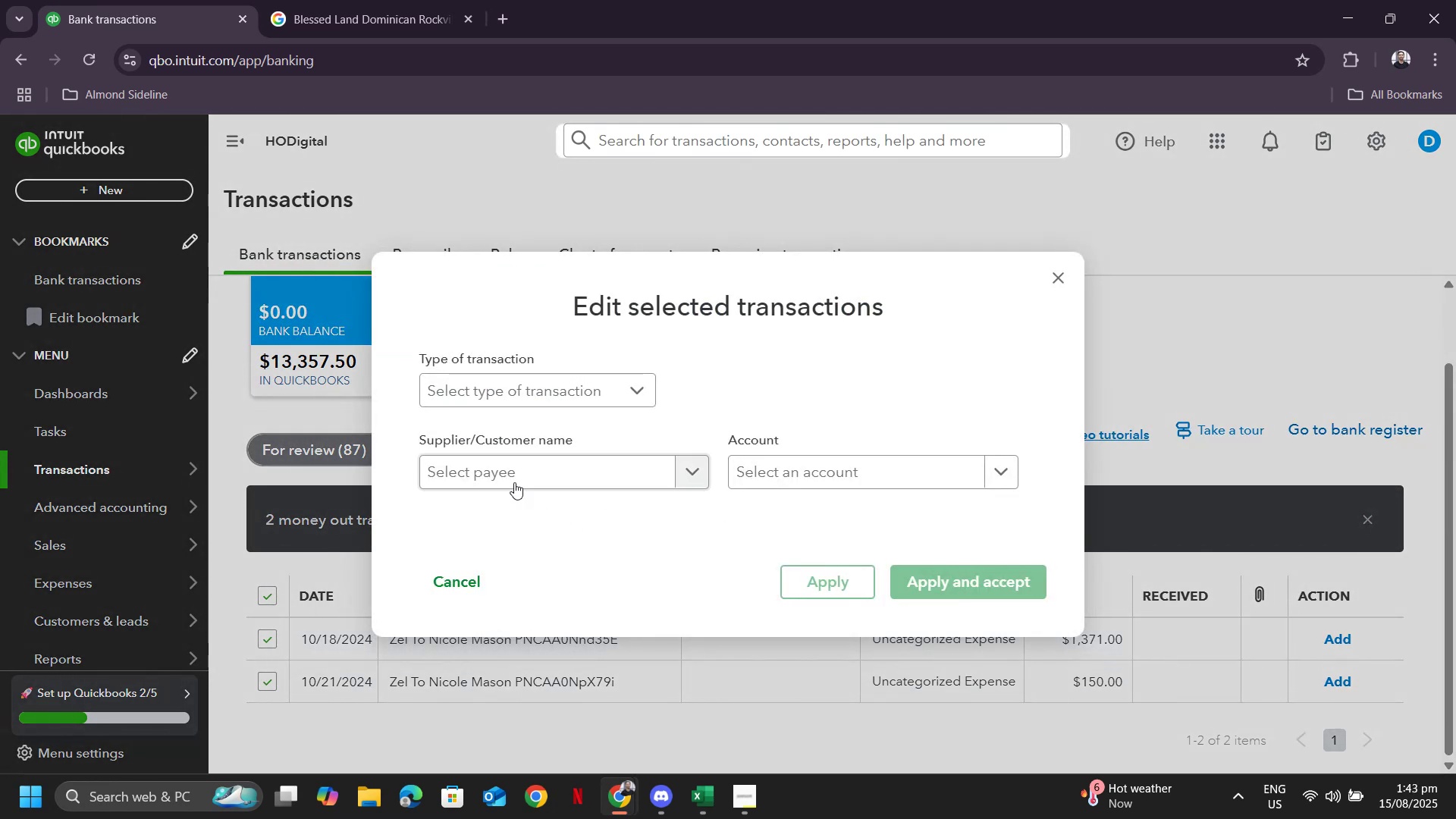 
left_click([513, 480])
 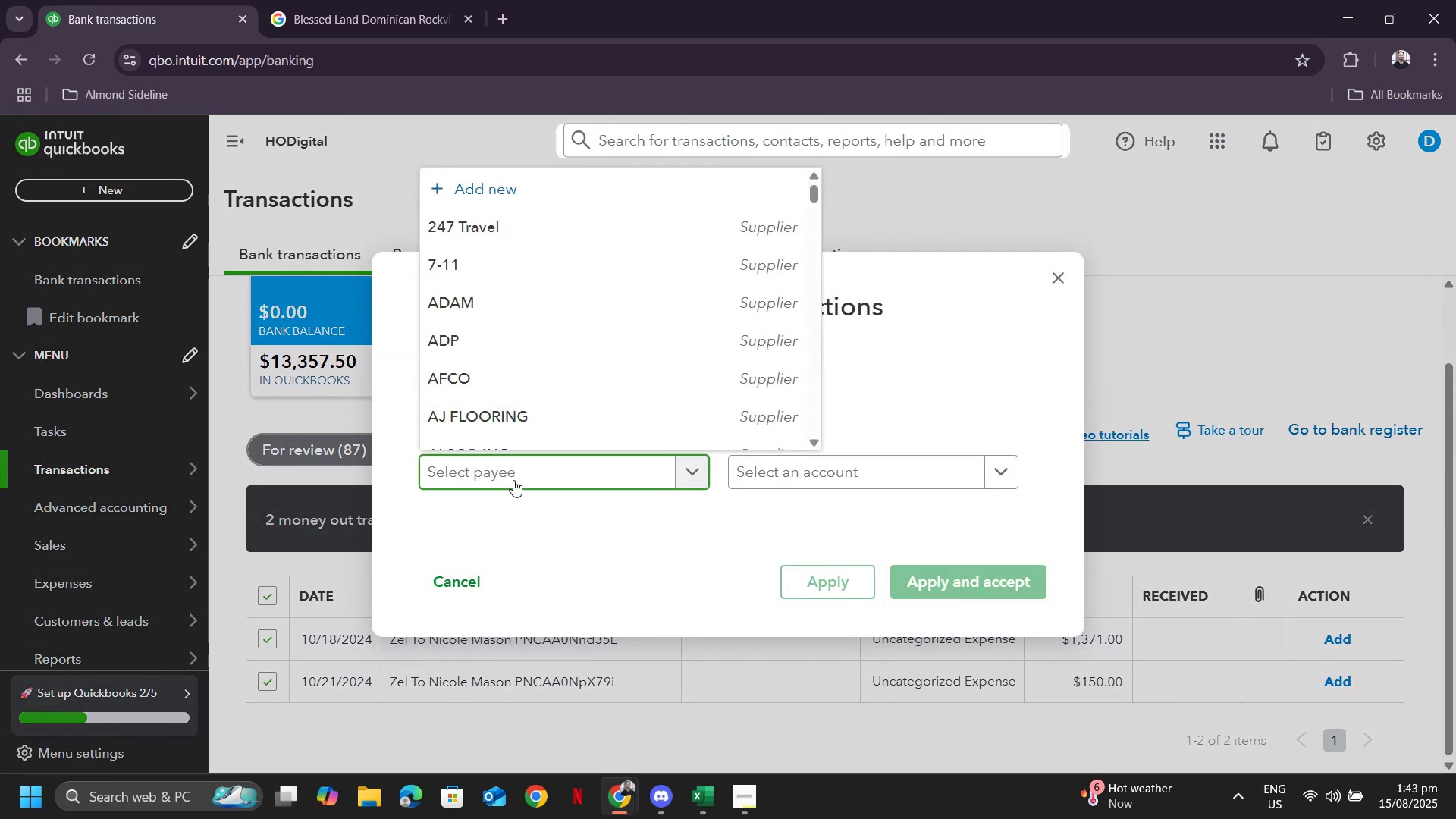 
type(Nicole Mason)
 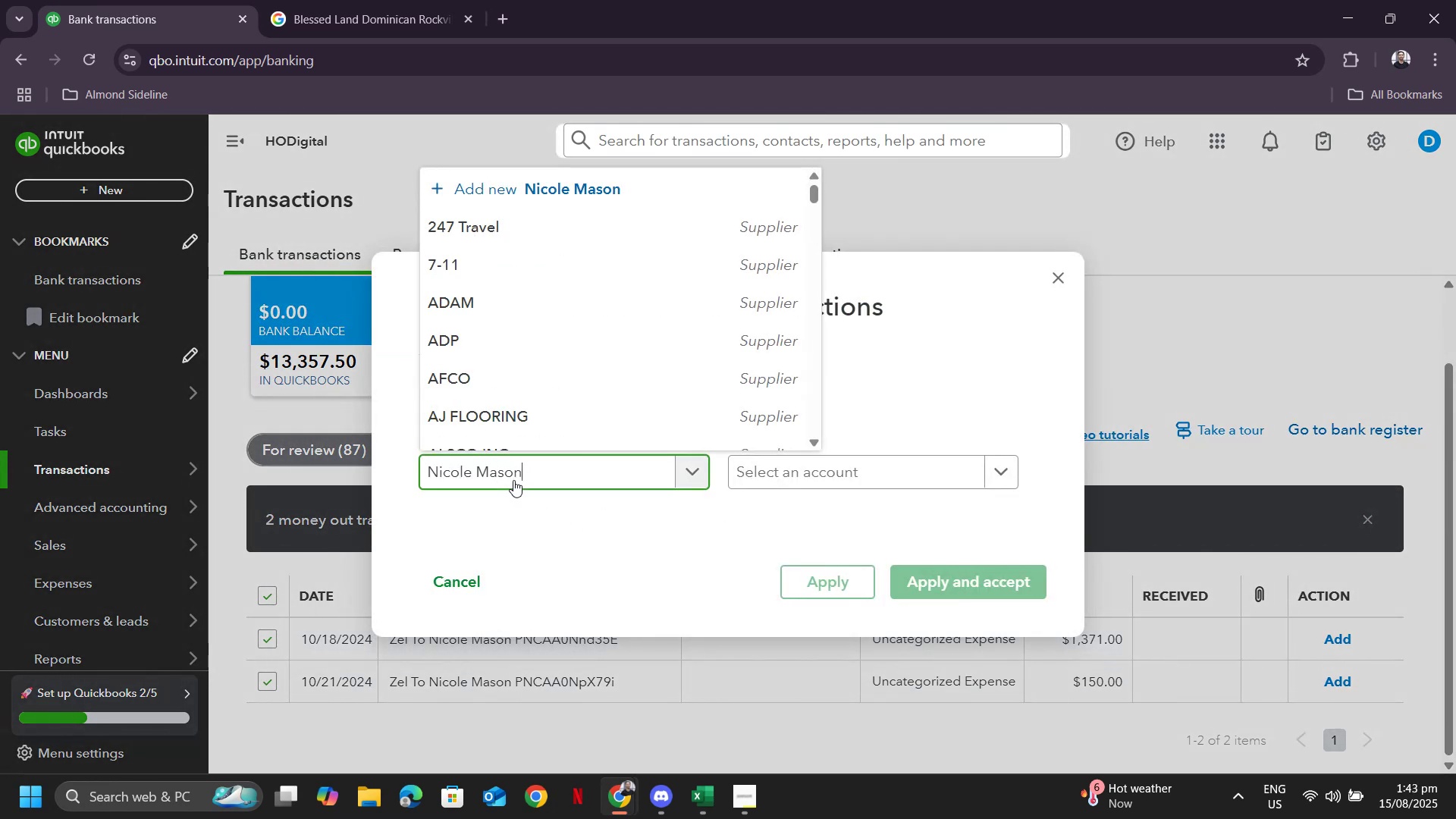 
left_click([519, 436])
 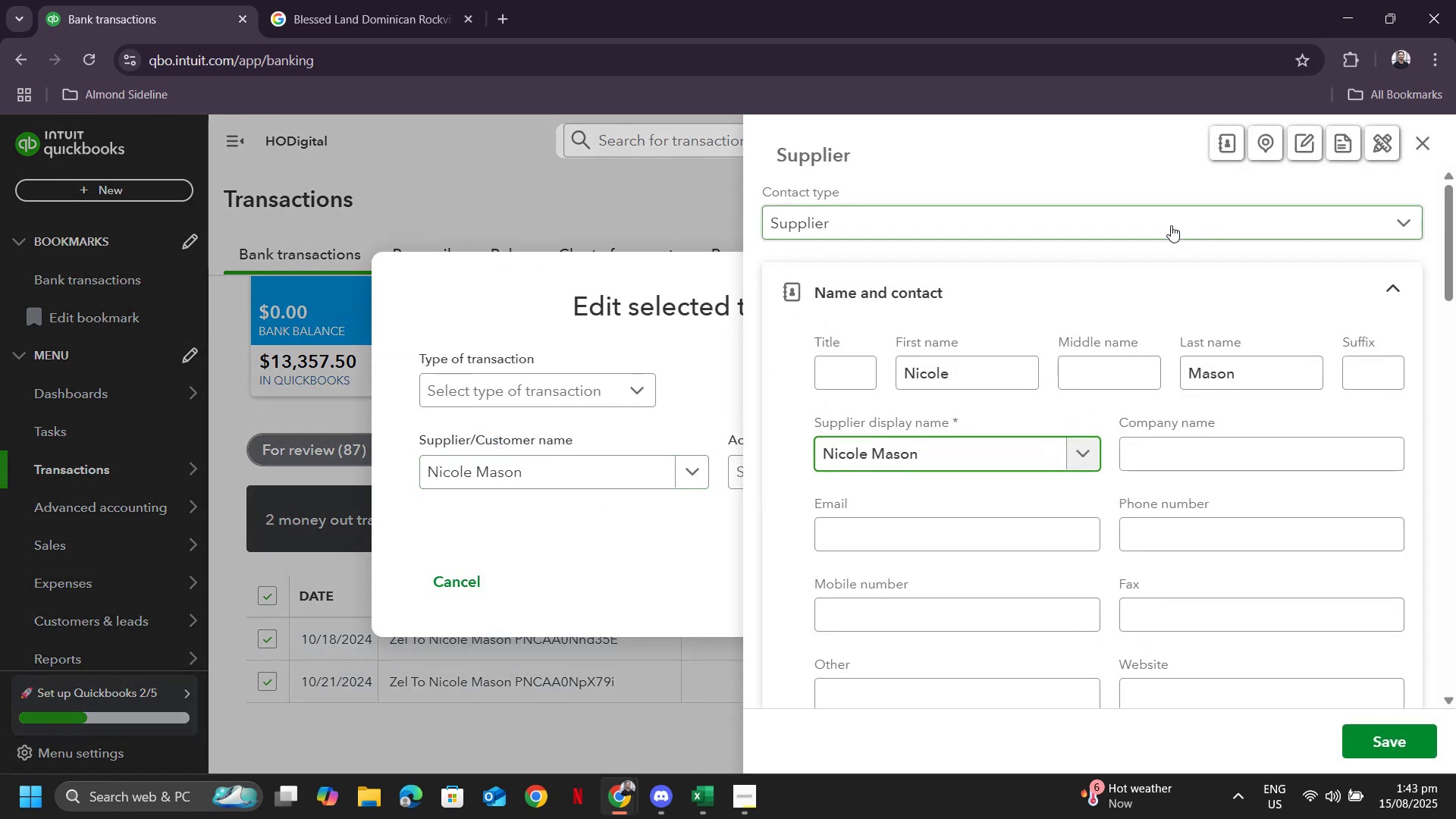 
left_click([1171, 225])
 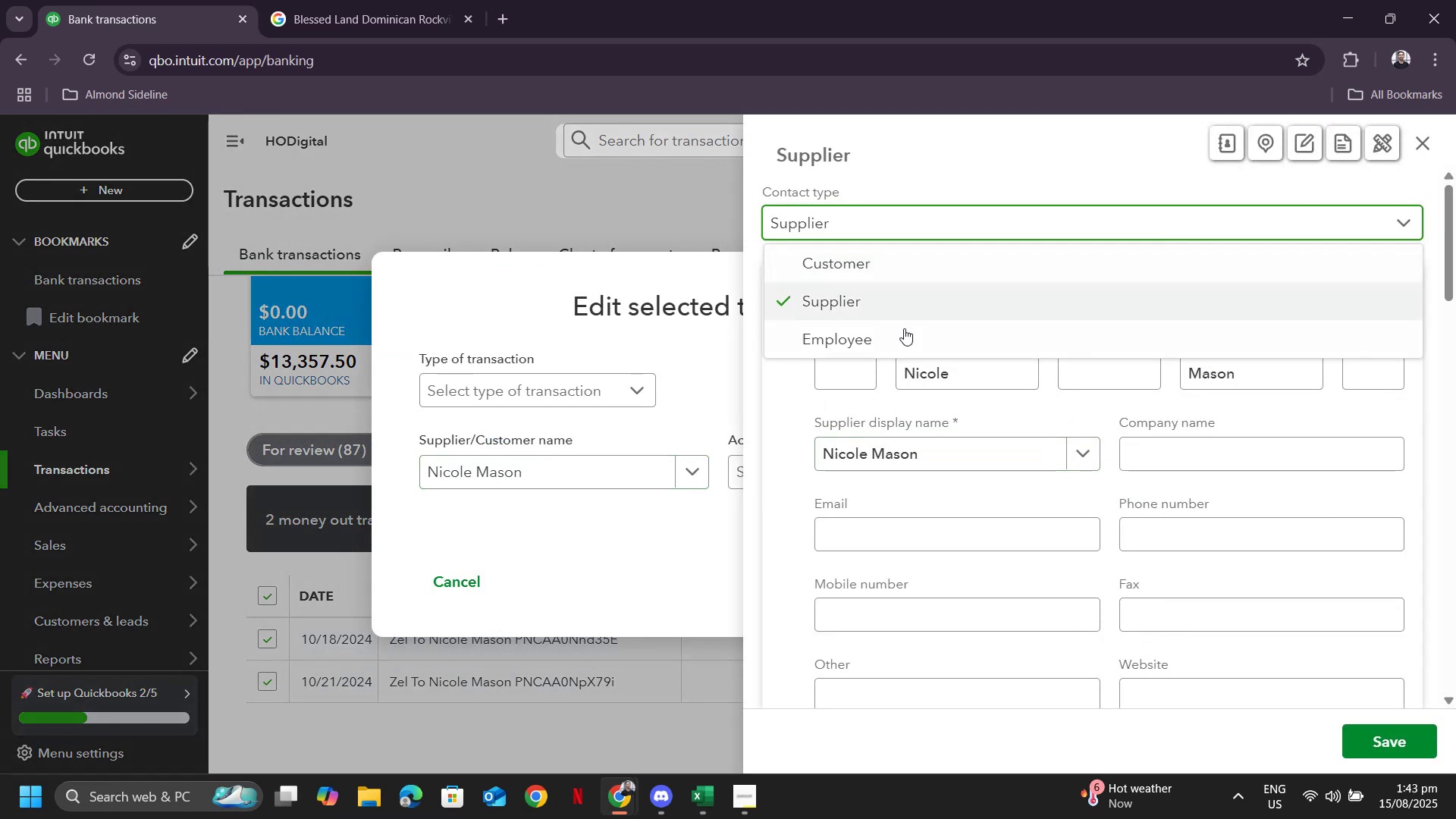 
left_click([893, 340])
 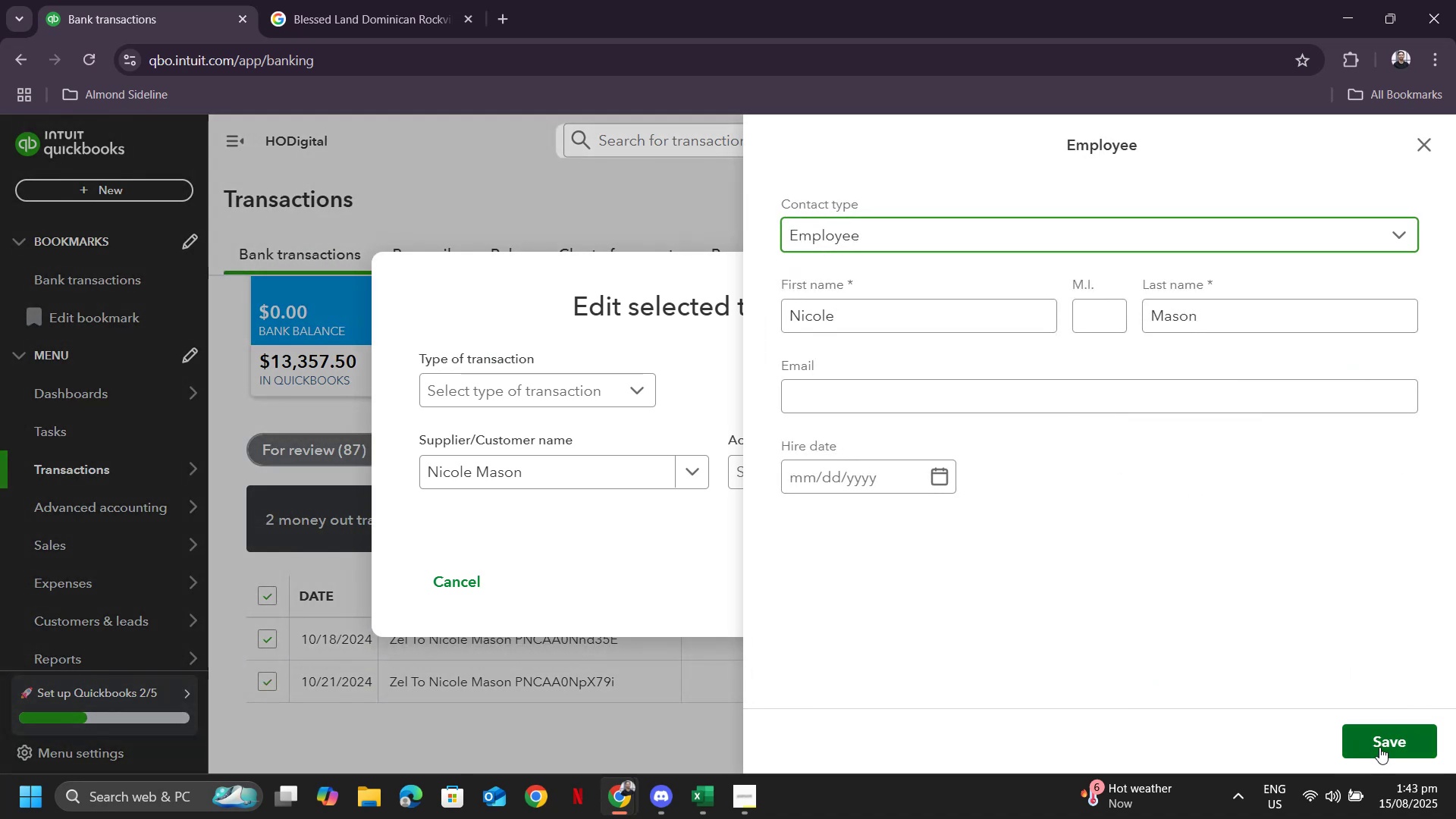 
left_click([1380, 747])
 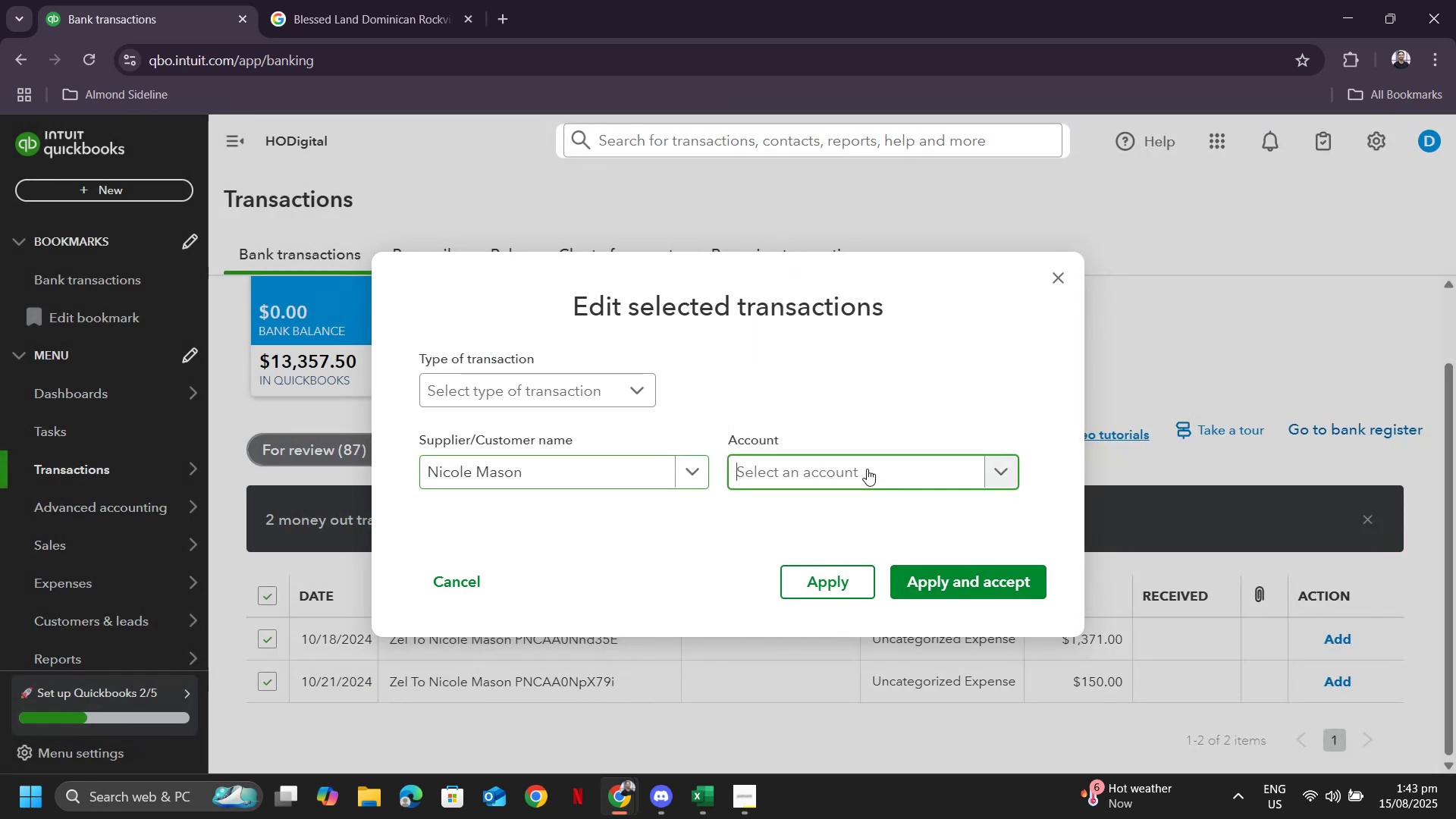 
type(payrol)
 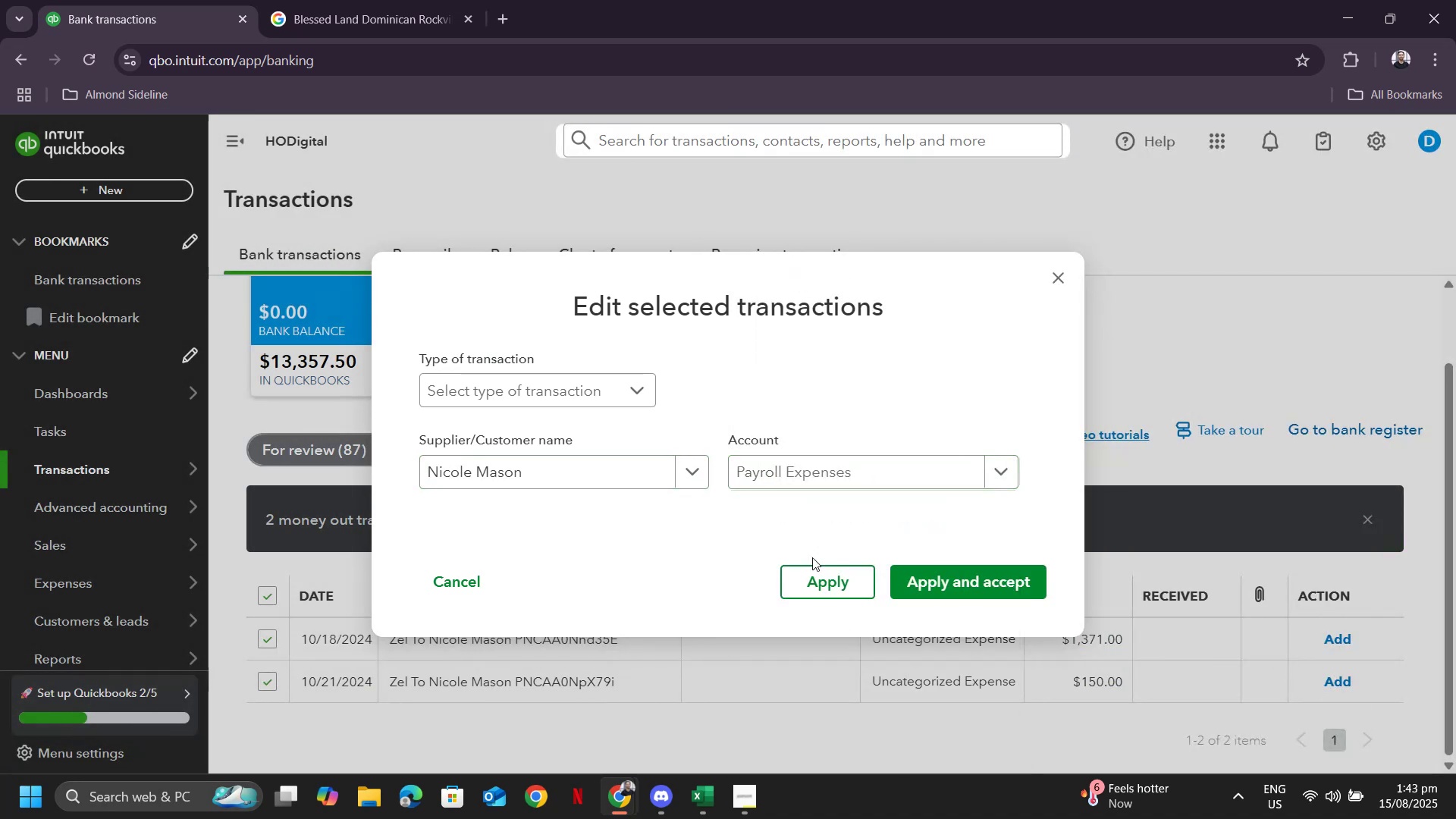 
left_click([924, 589])
 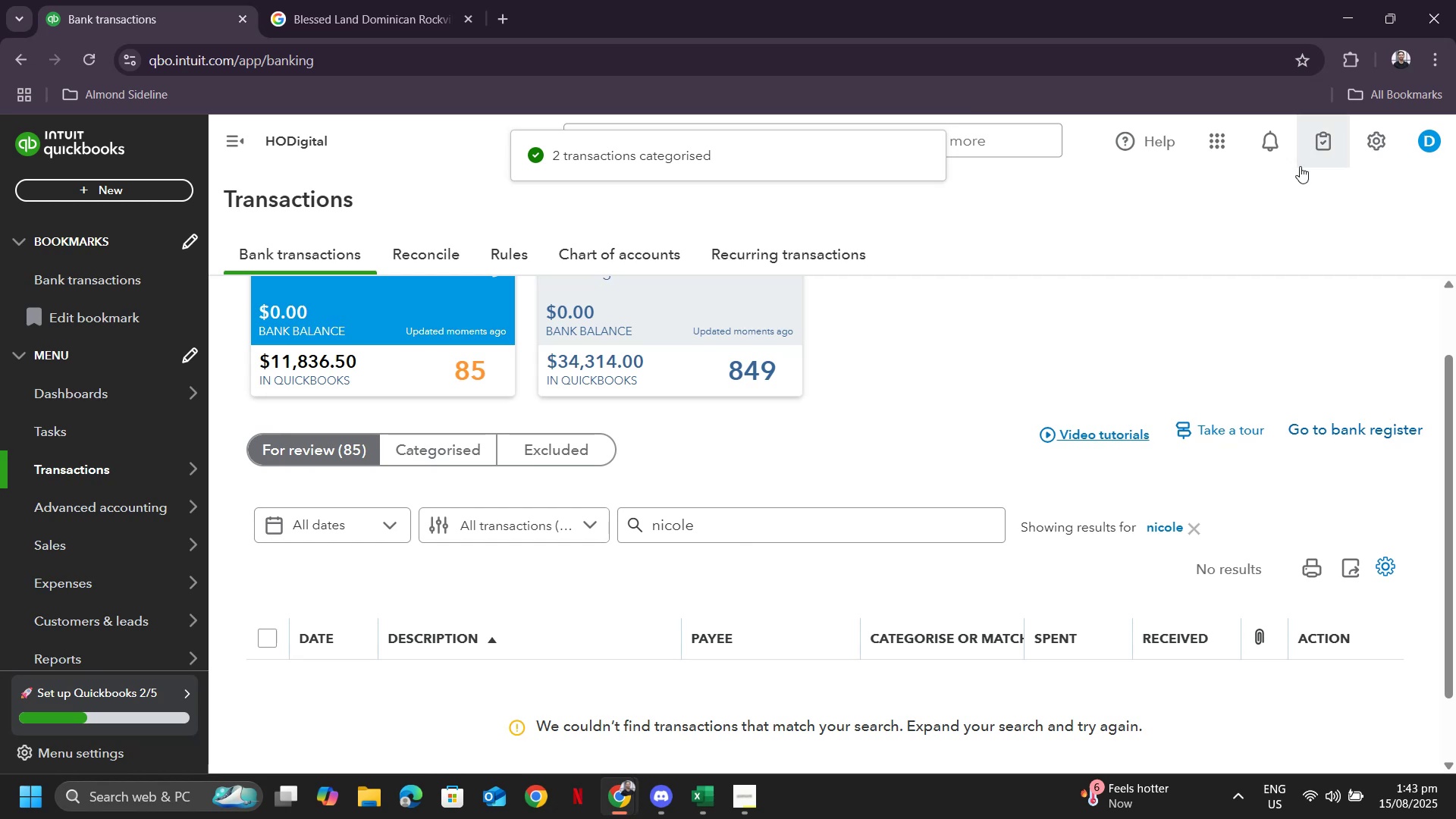 
left_click([1174, 541])
 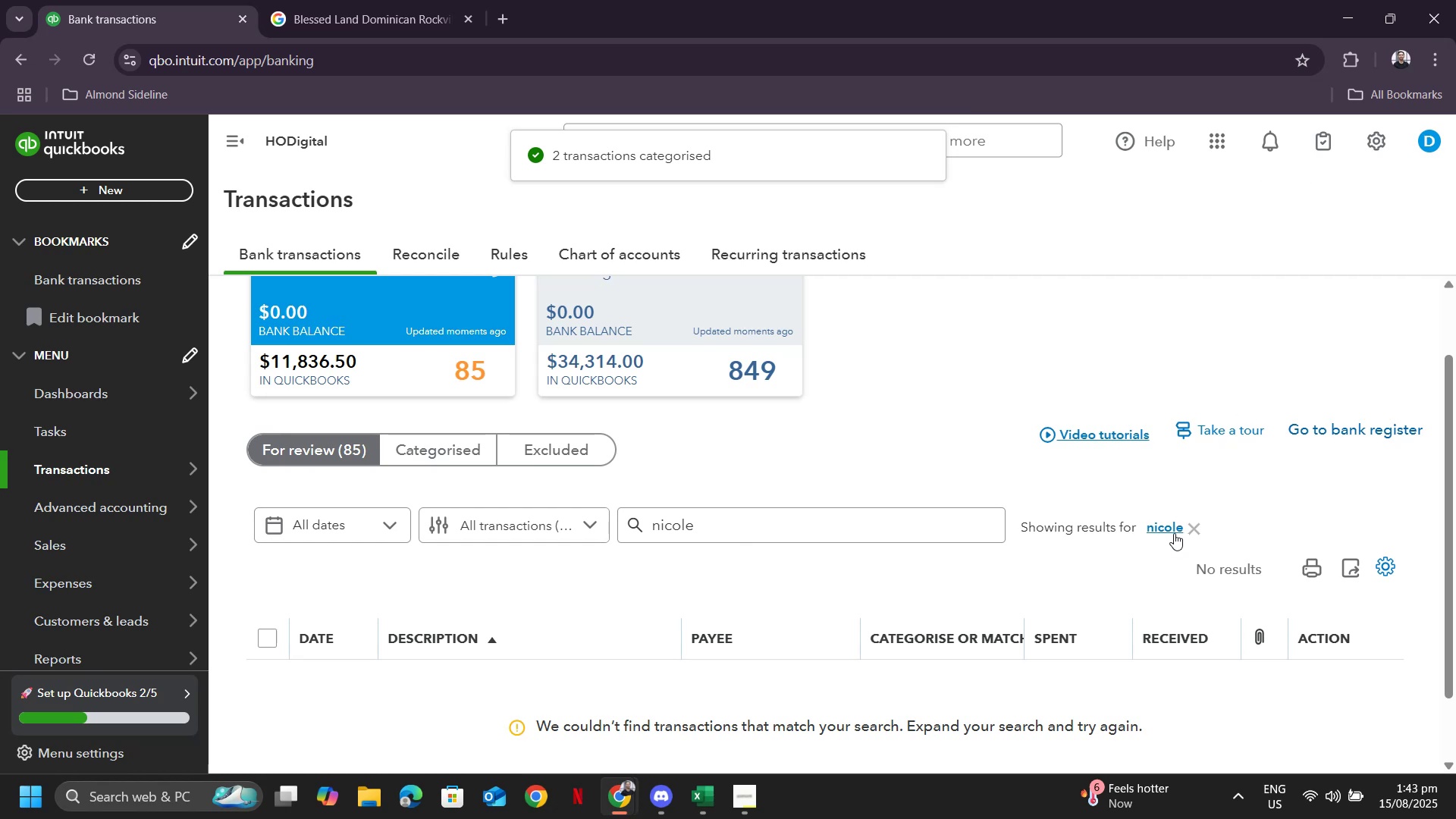 
left_click([1174, 533])
 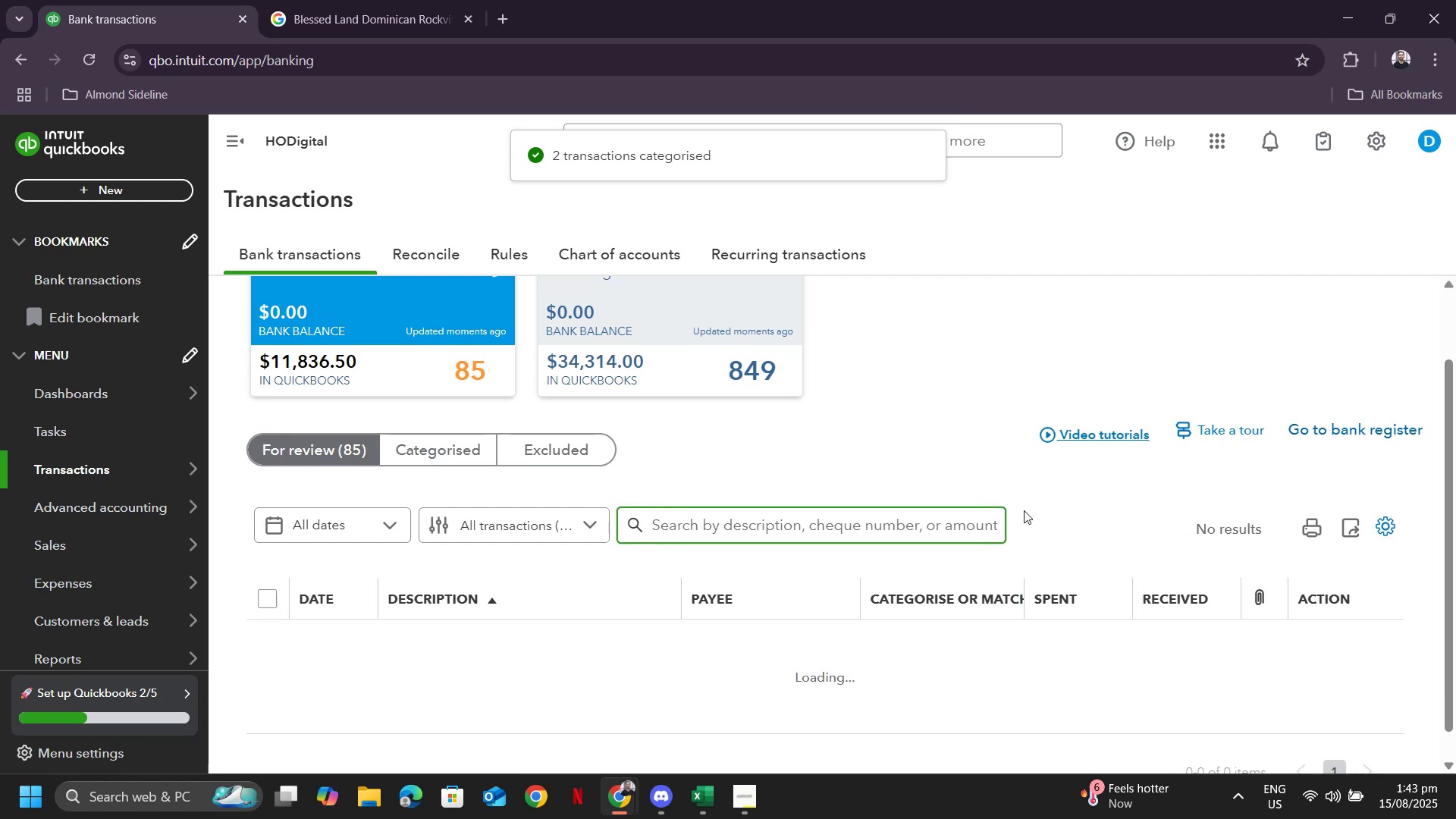 
scroll: coordinate [805, 437], scroll_direction: down, amount: 13.0
 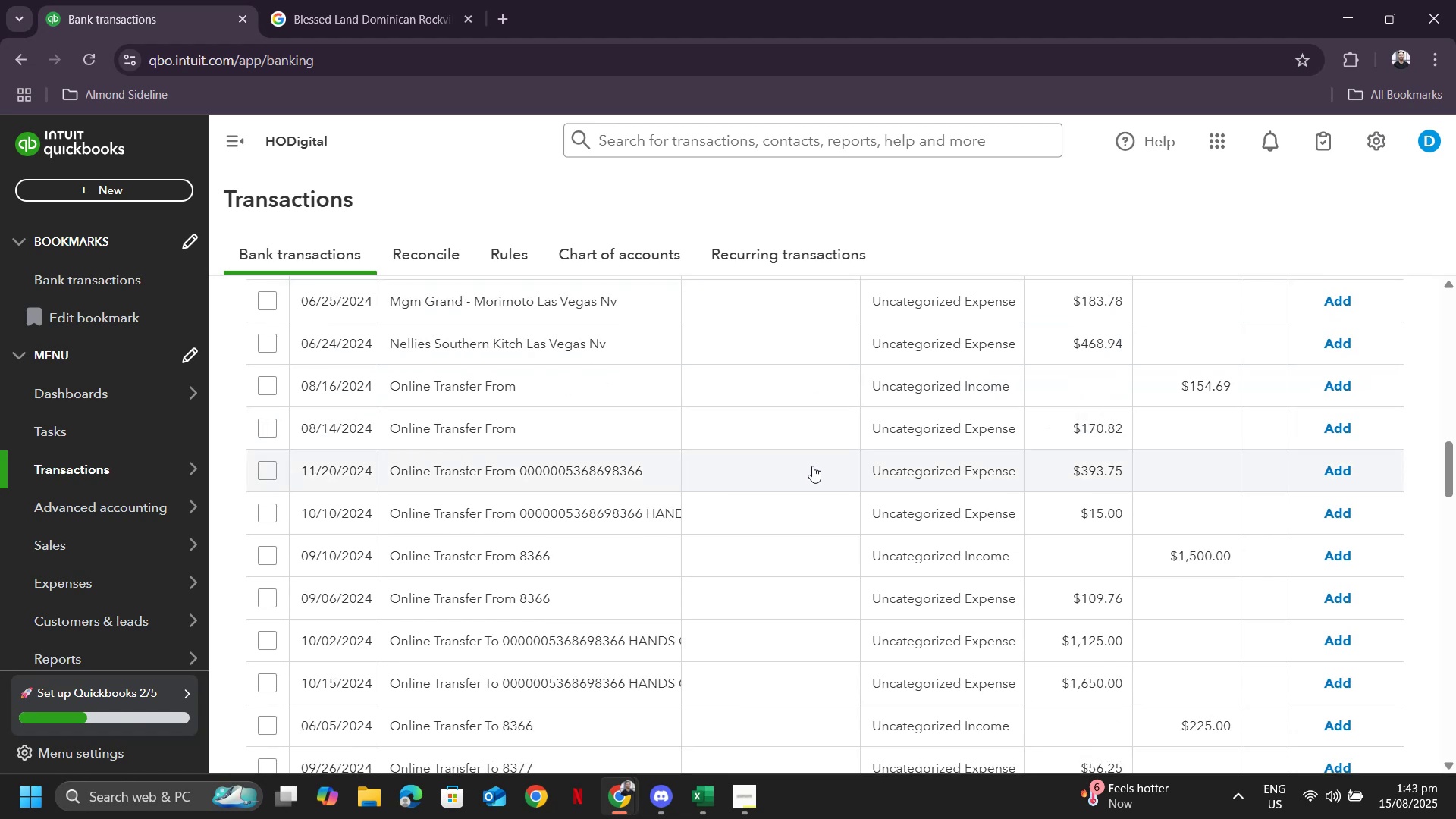 
scroll: coordinate [978, 483], scroll_direction: up, amount: 19.0
 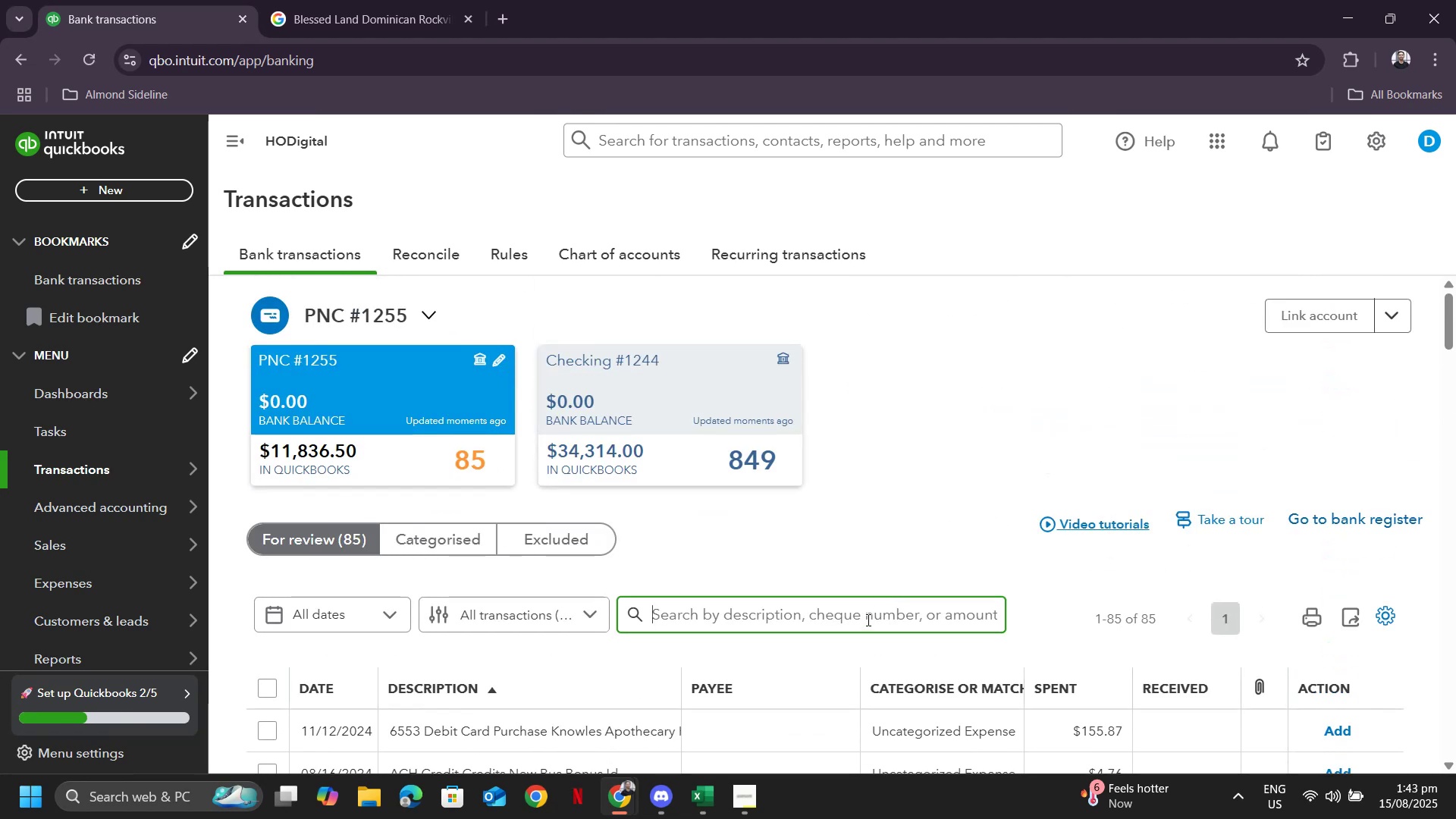 
left_click([867, 620])
 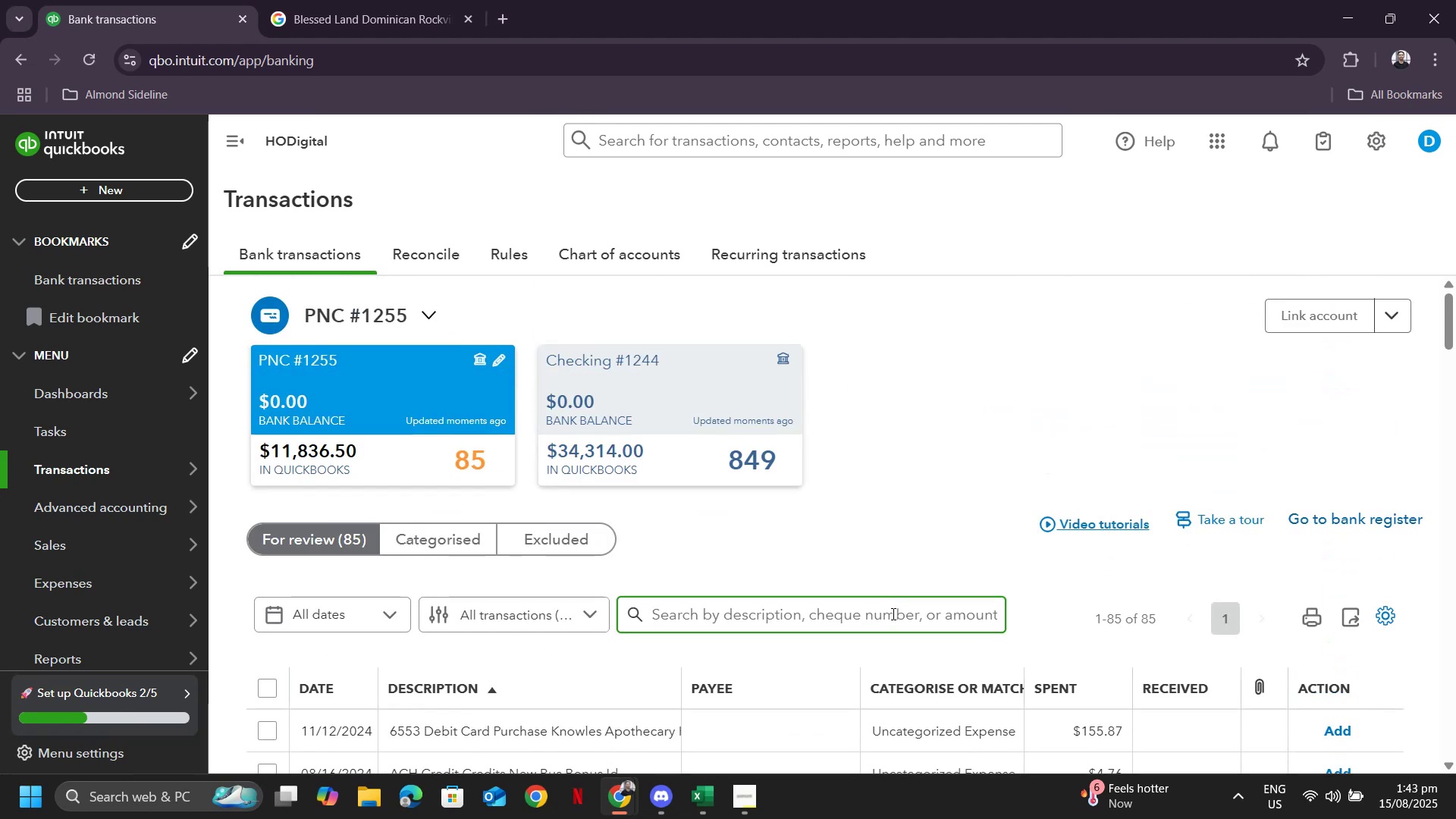 
type(online)
 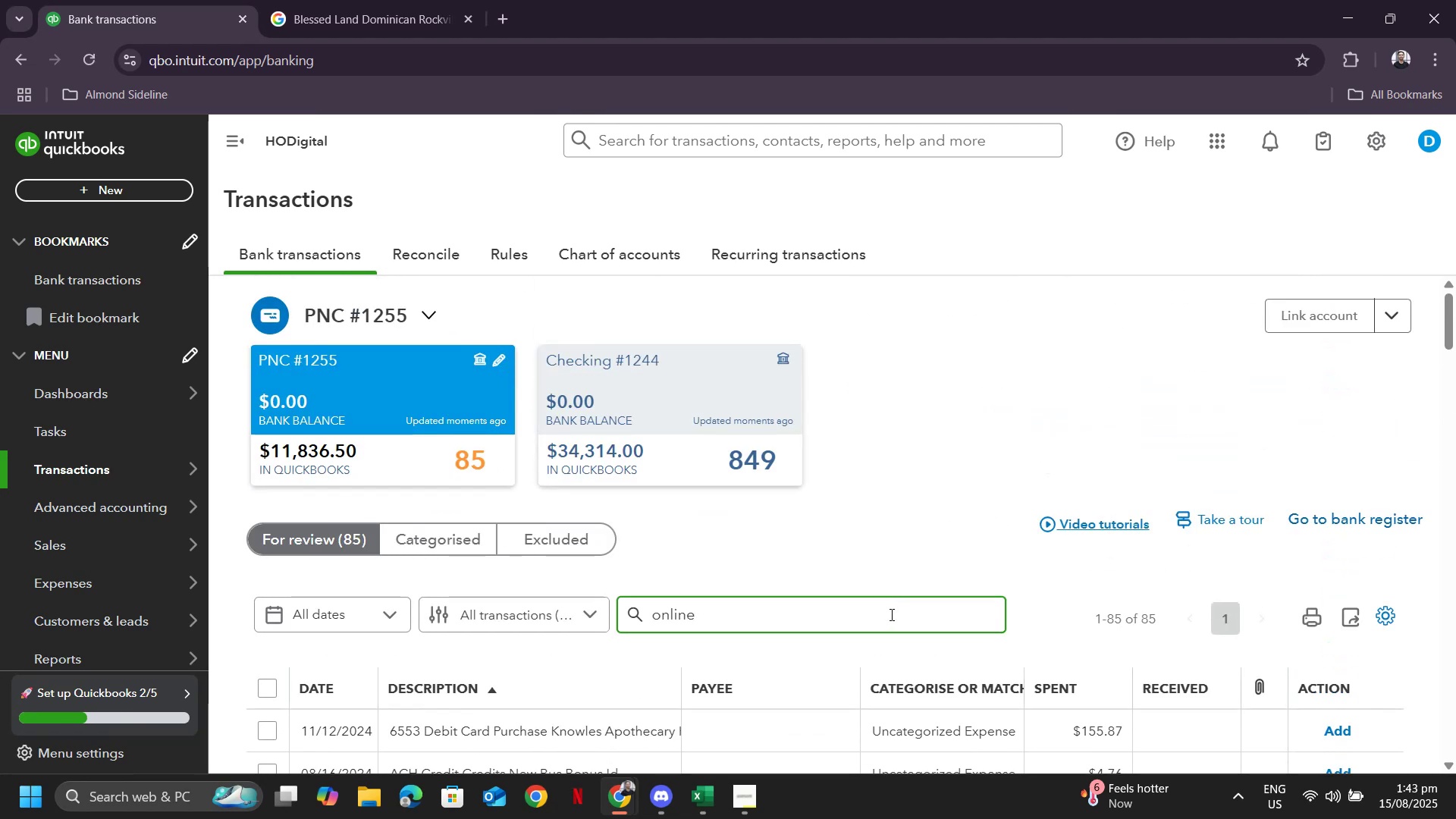 
key(Enter)
 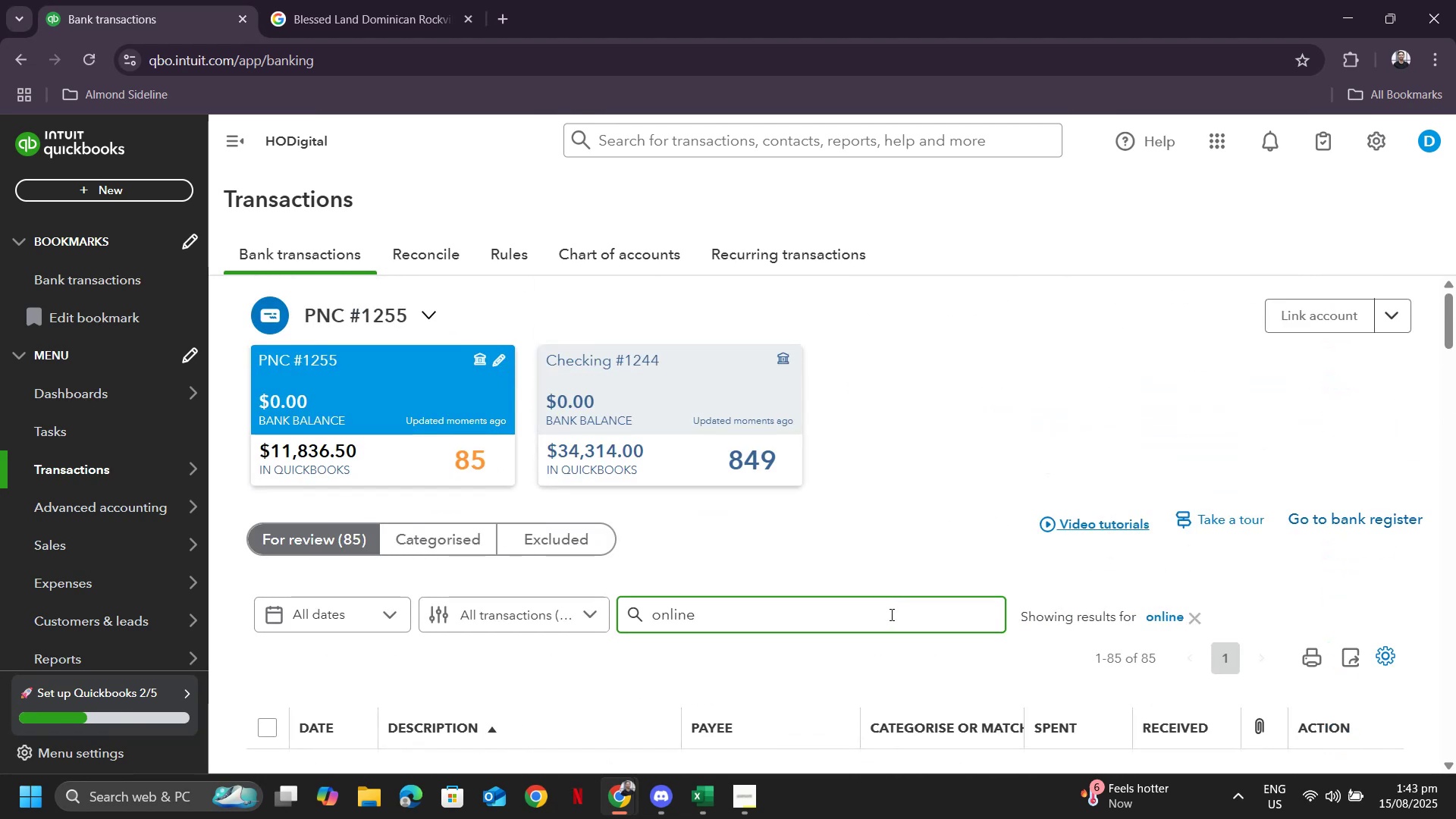 
scroll: coordinate [880, 607], scroll_direction: down, amount: 6.0
 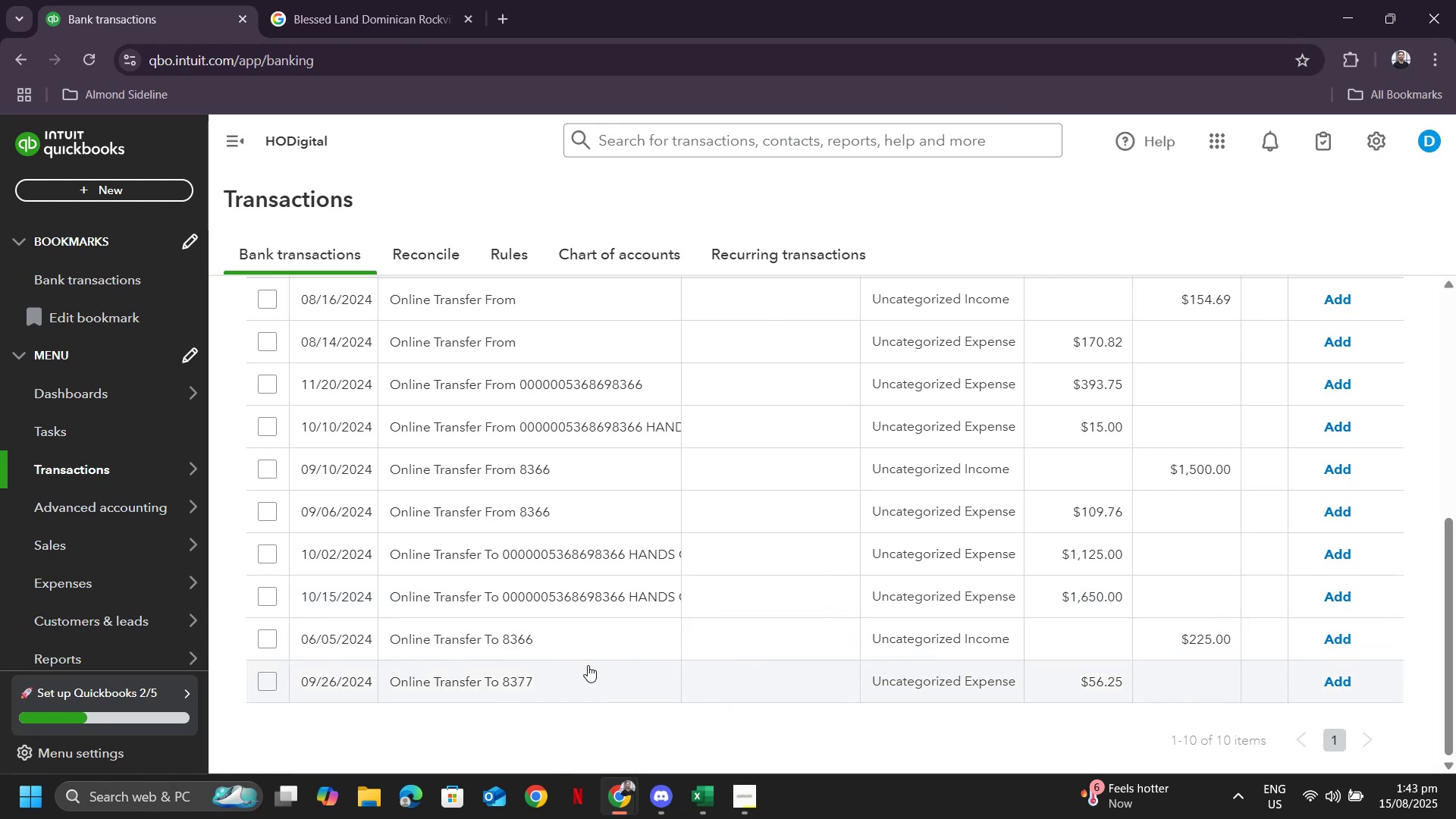 
scroll: coordinate [574, 639], scroll_direction: up, amount: 7.0
 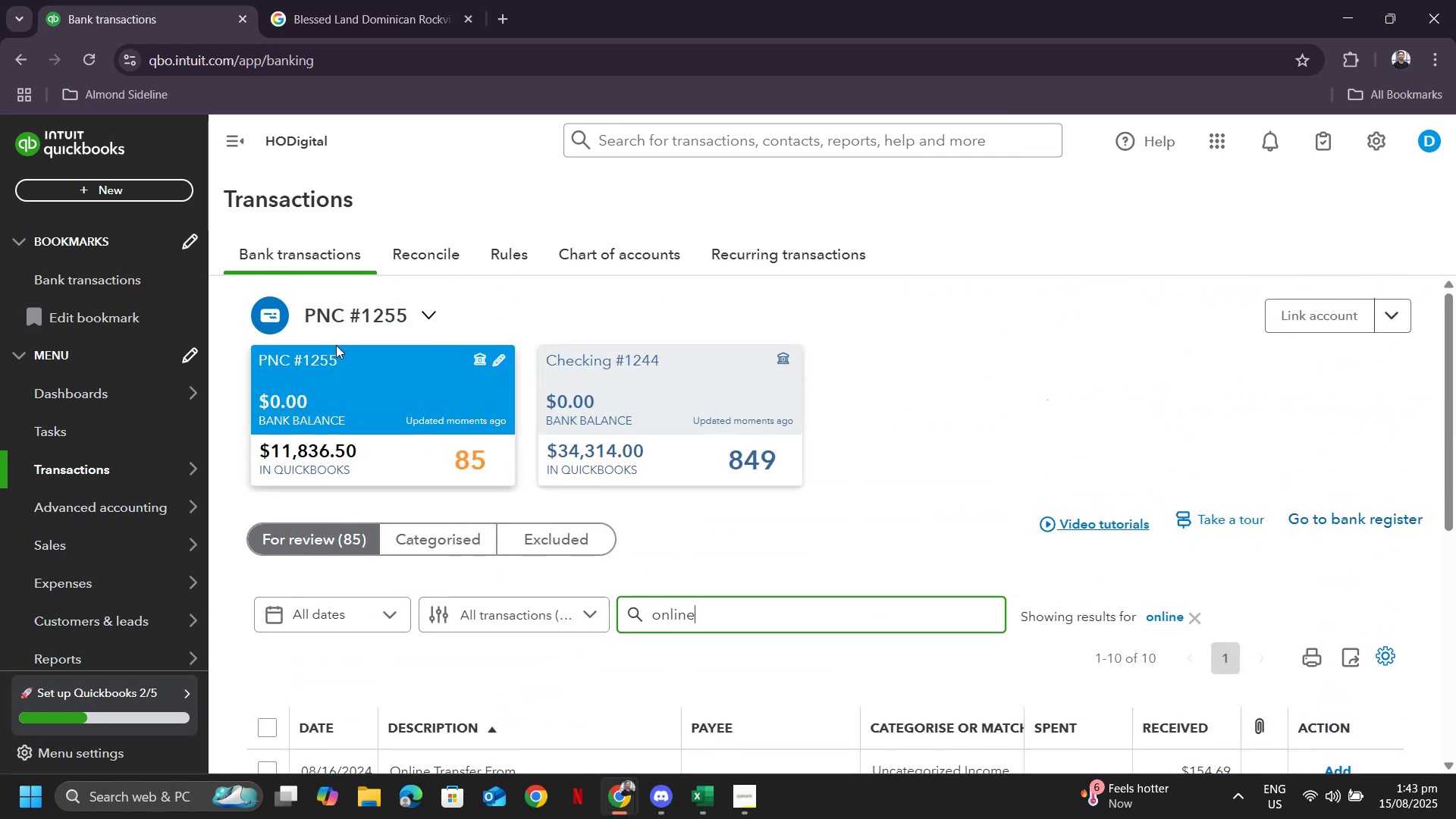 
scroll: coordinate [654, 544], scroll_direction: down, amount: 7.0
 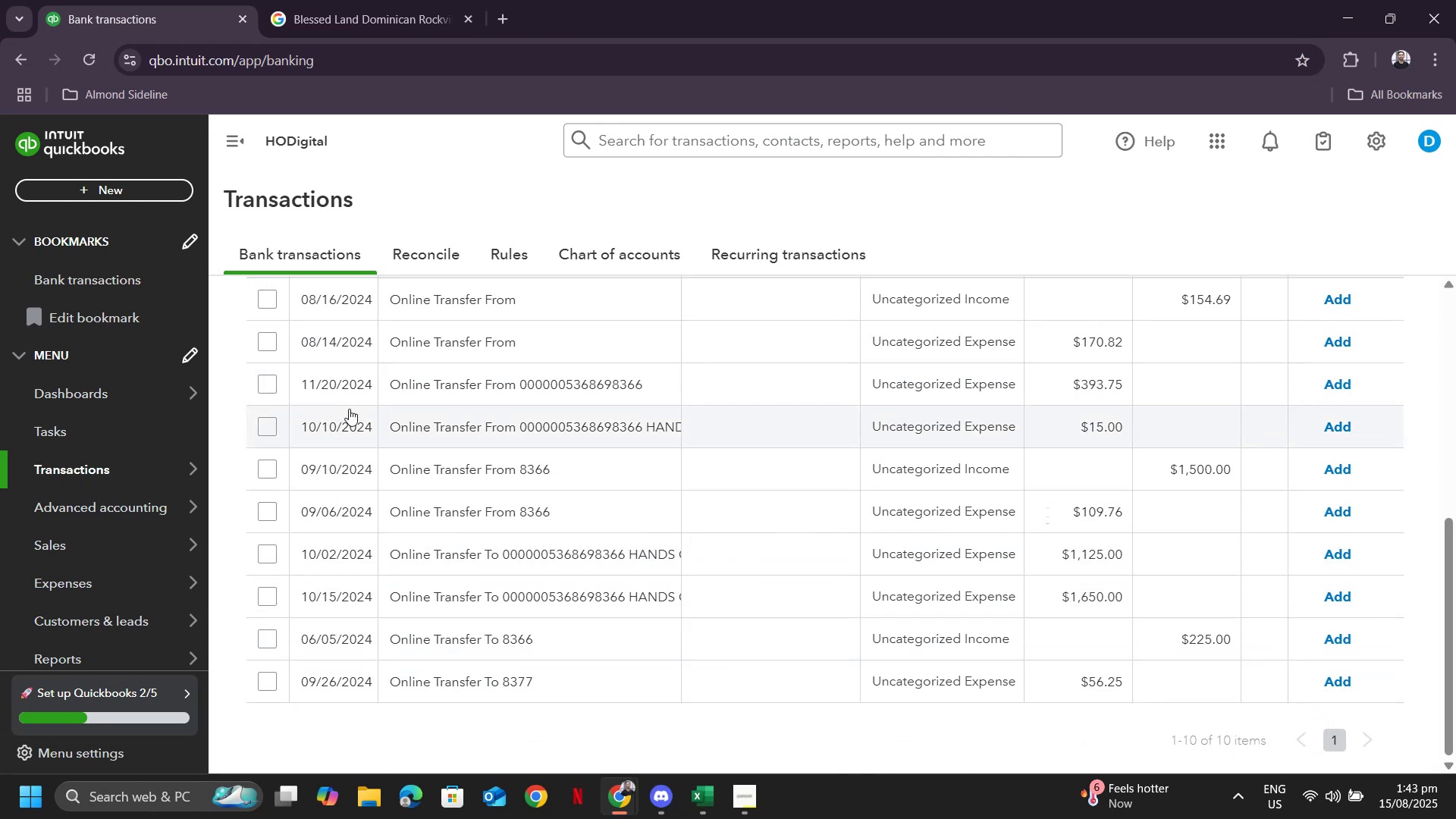 
scroll: coordinate [325, 412], scroll_direction: up, amount: 2.0
 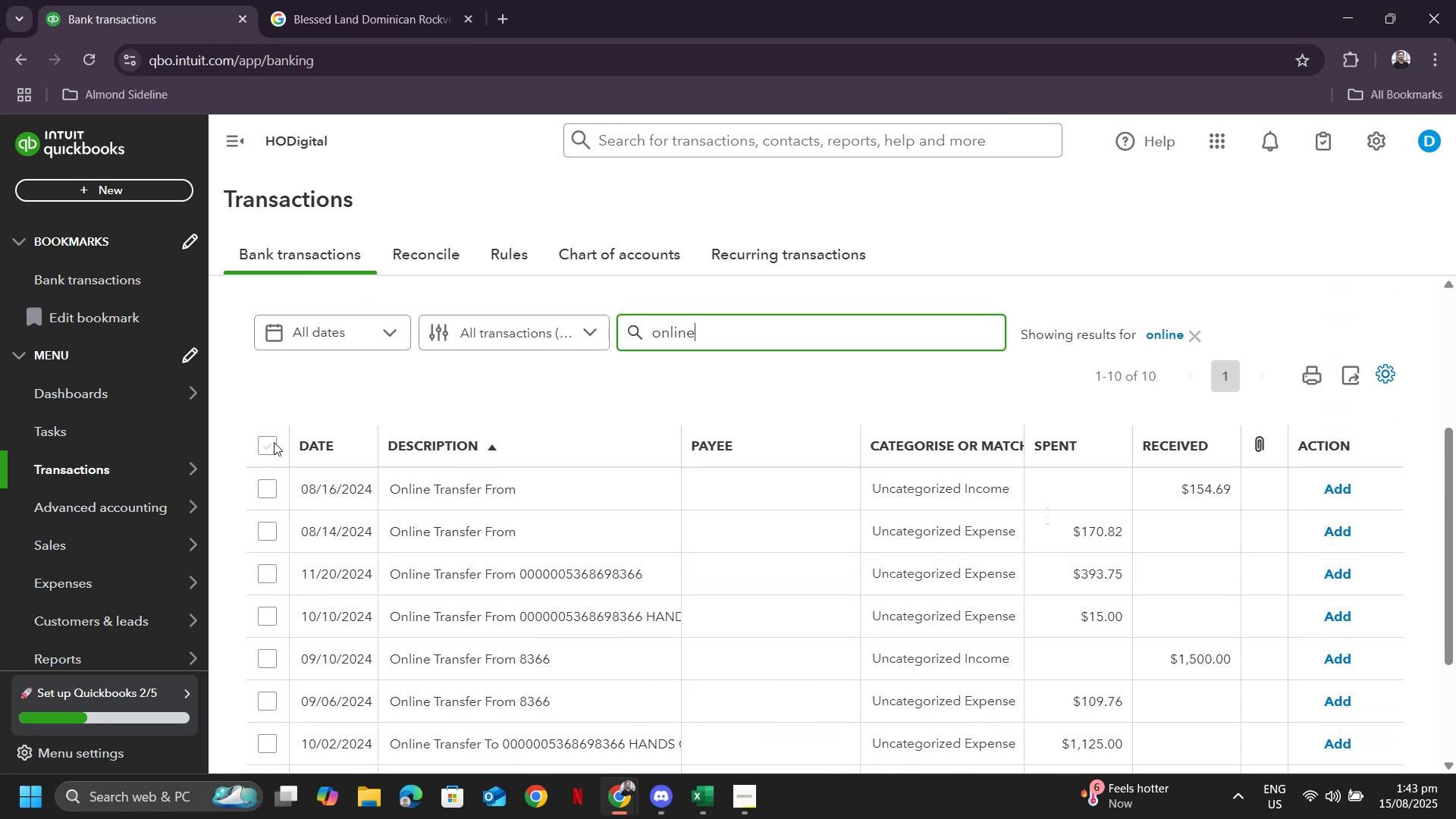 
left_click([271, 454])
 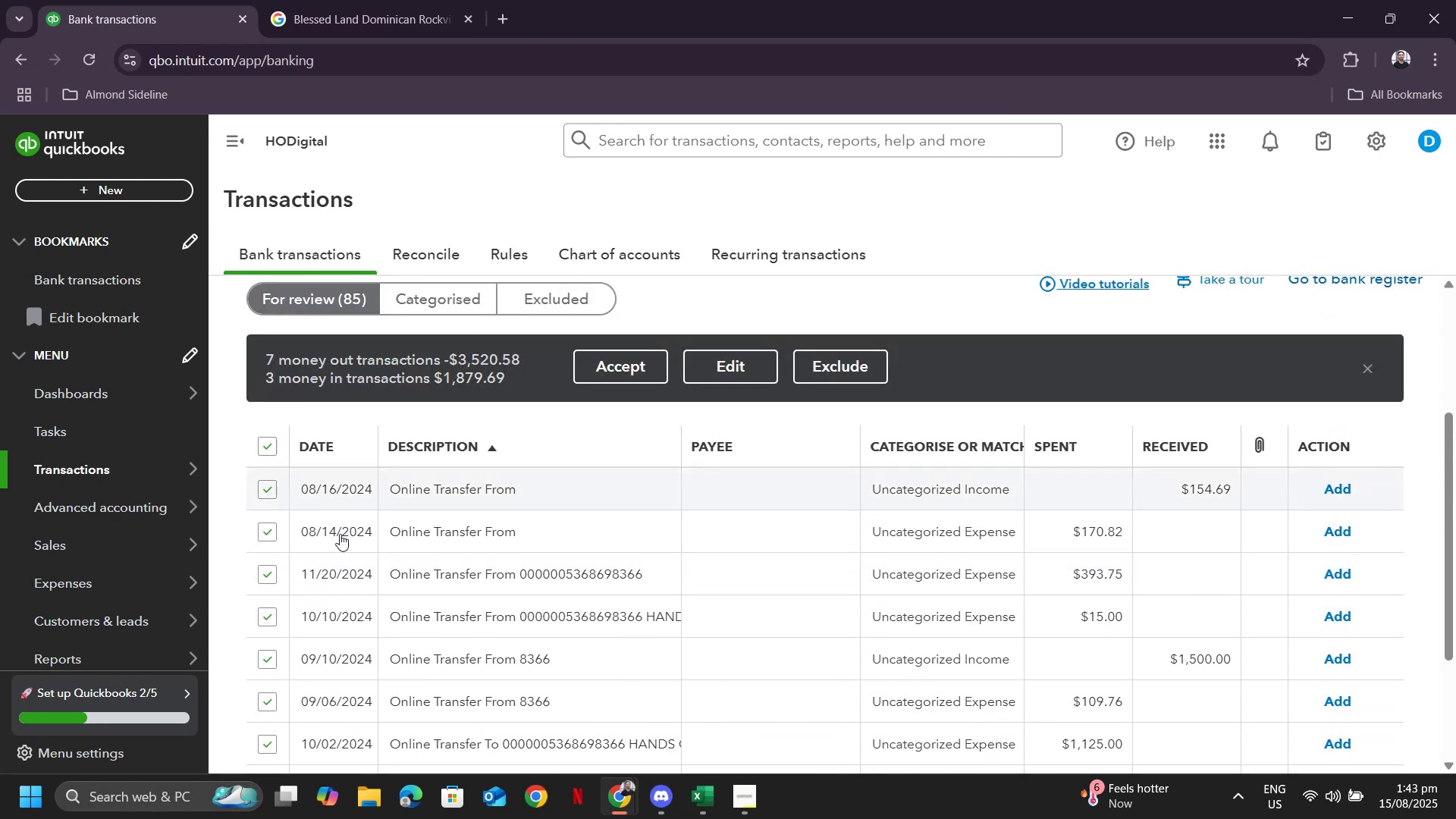 
scroll: coordinate [400, 576], scroll_direction: down, amount: 5.0
 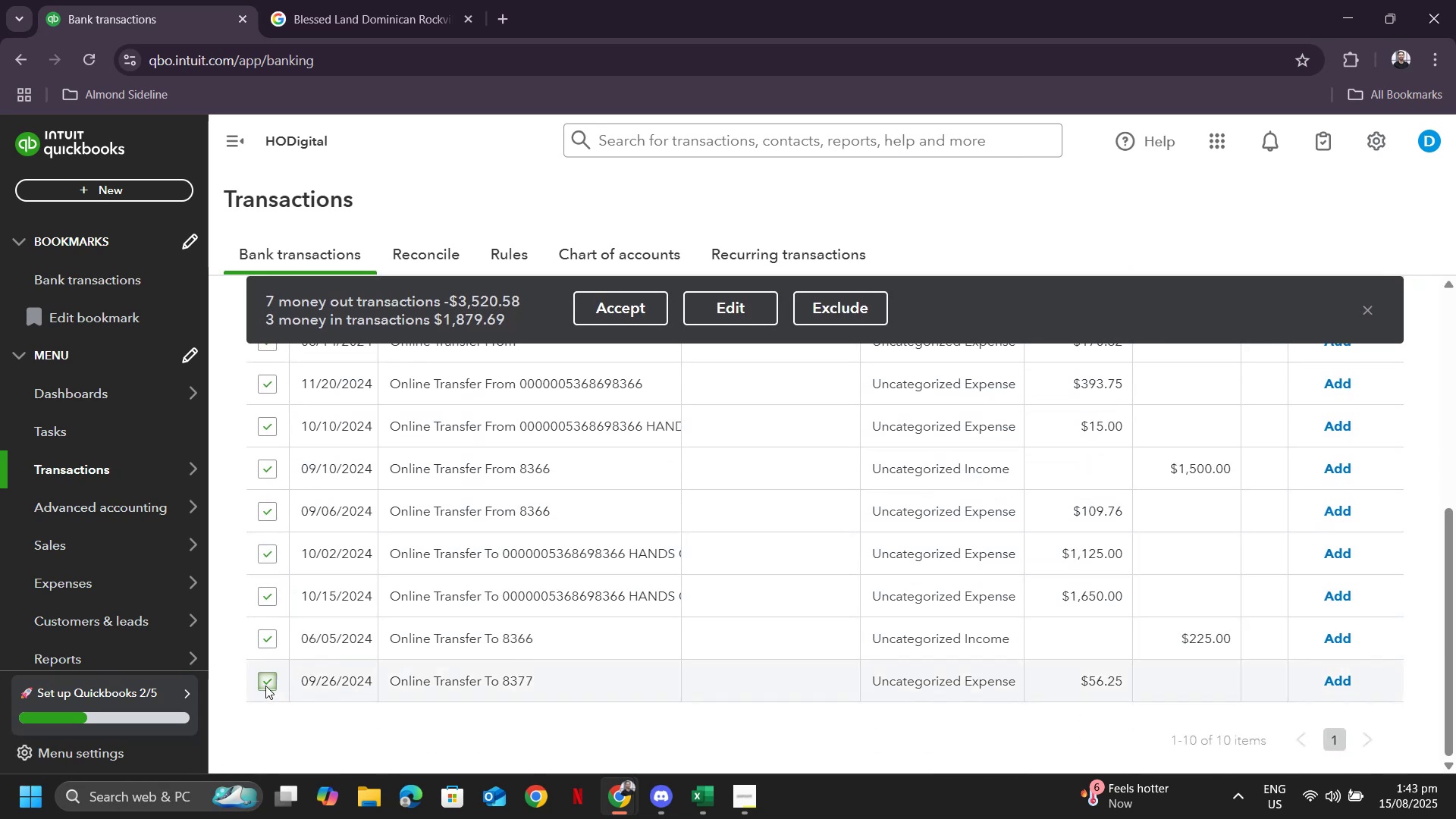 
left_click([259, 688])
 